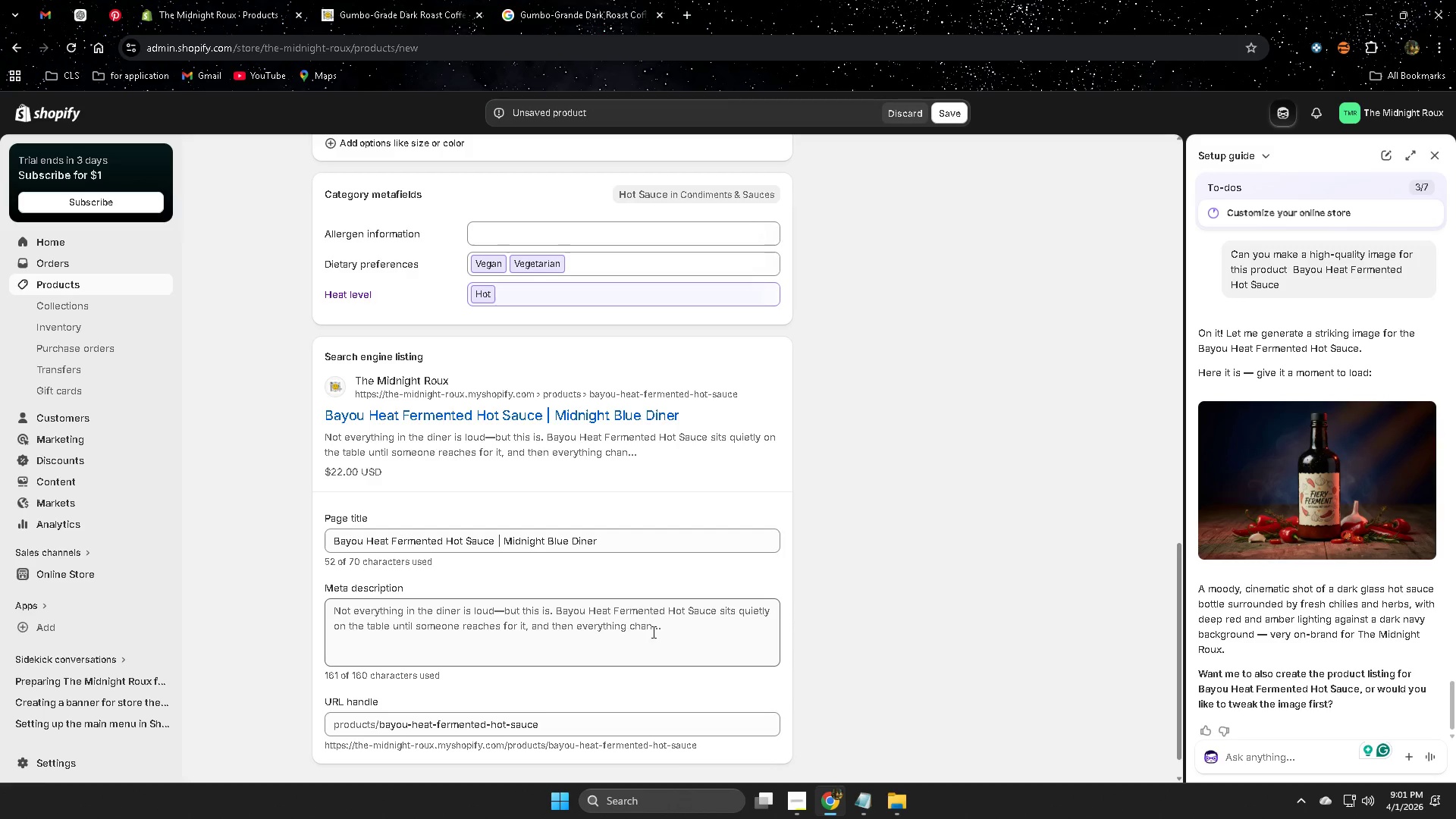 
double_click([676, 632])
 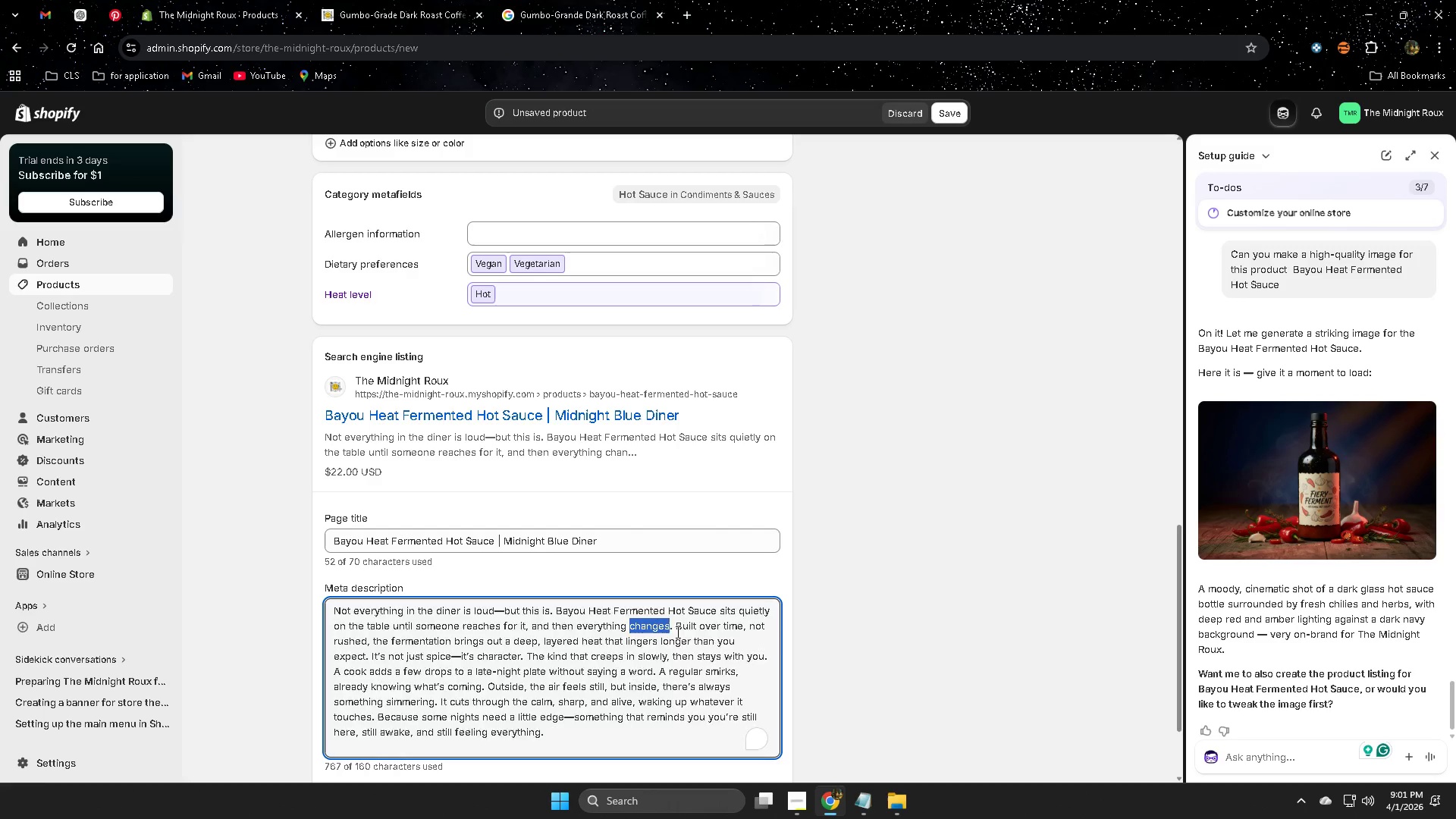 
triple_click([676, 632])
 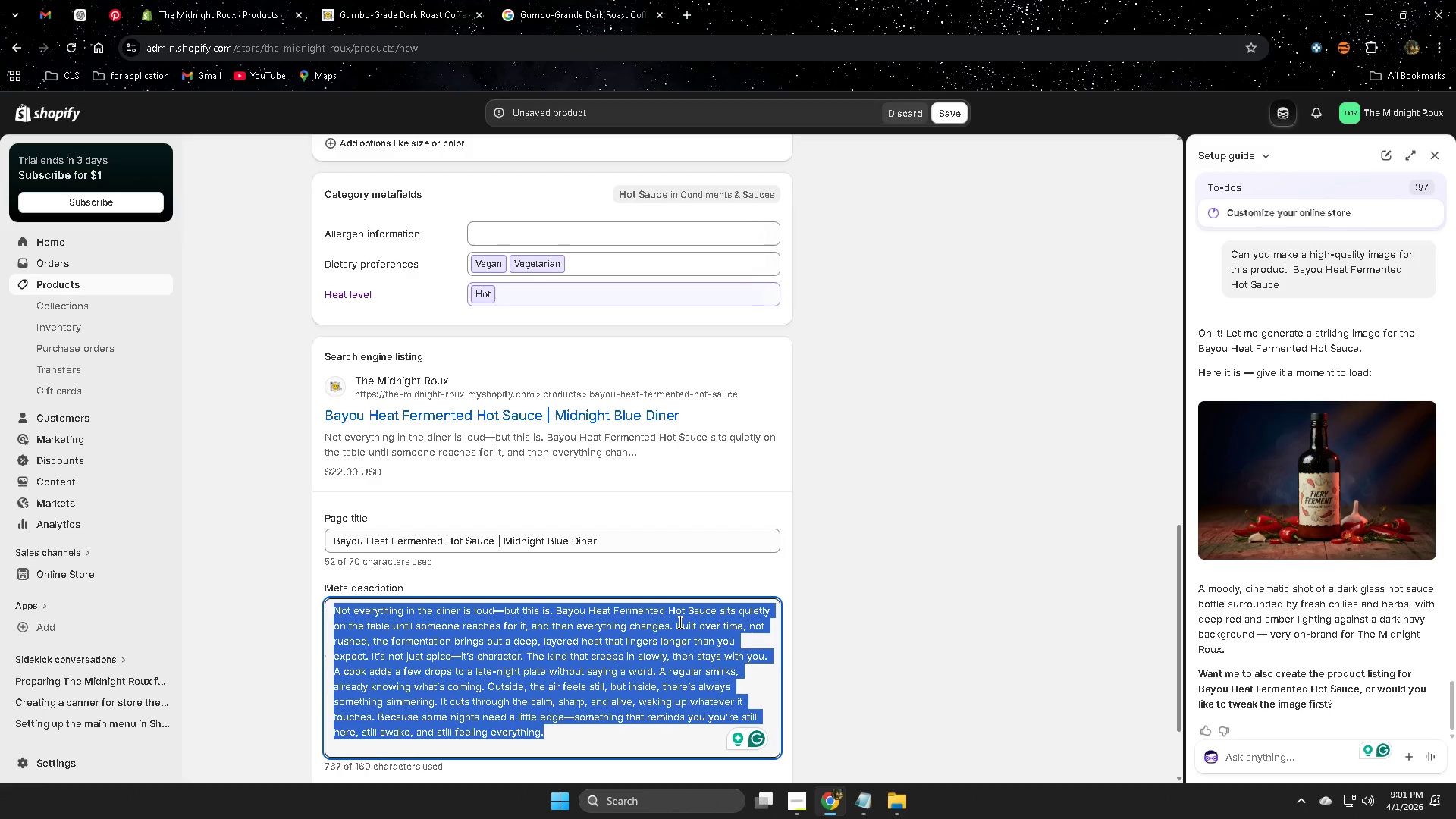 
key(Backspace)
 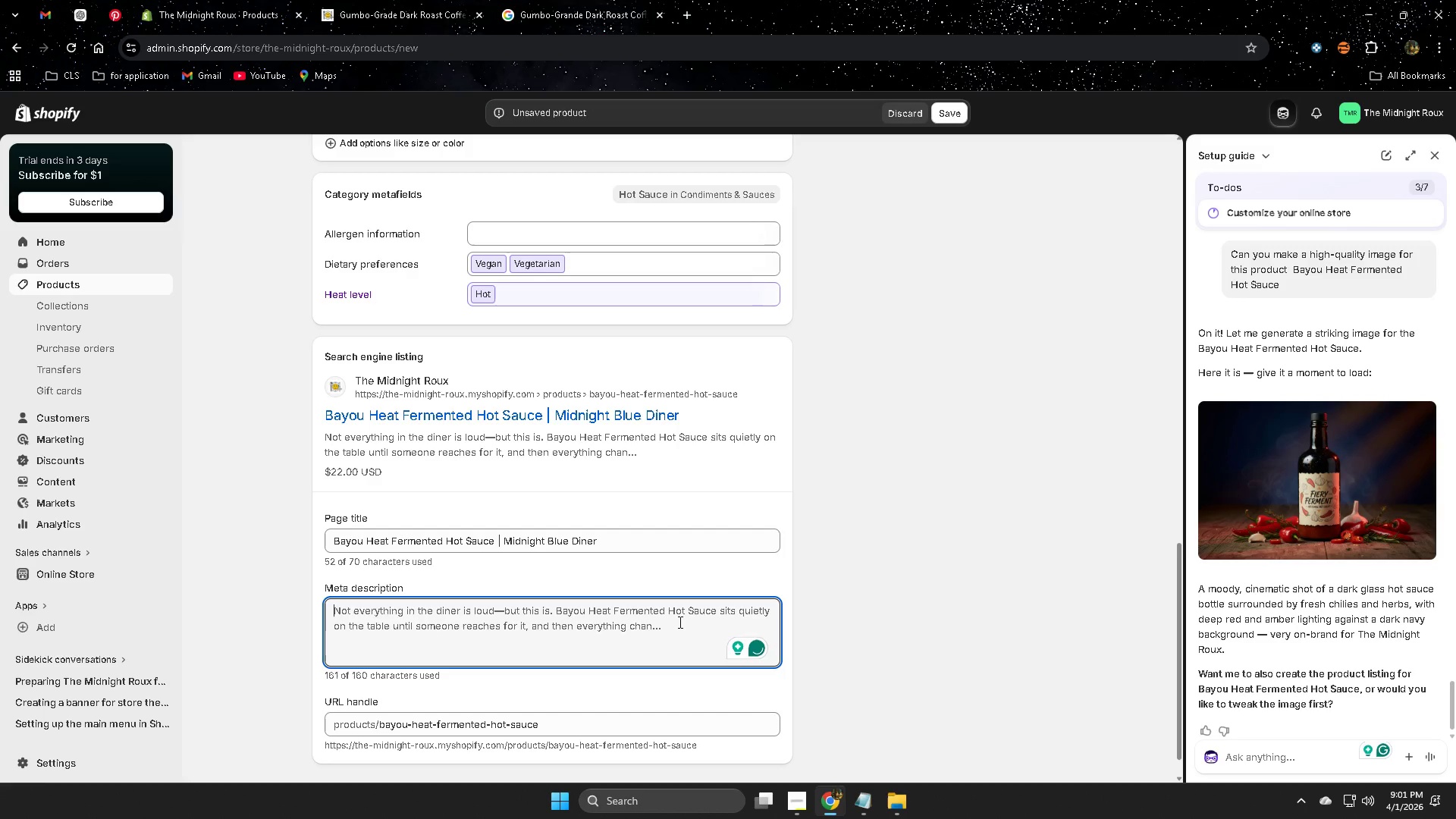 
key(Control+V)
 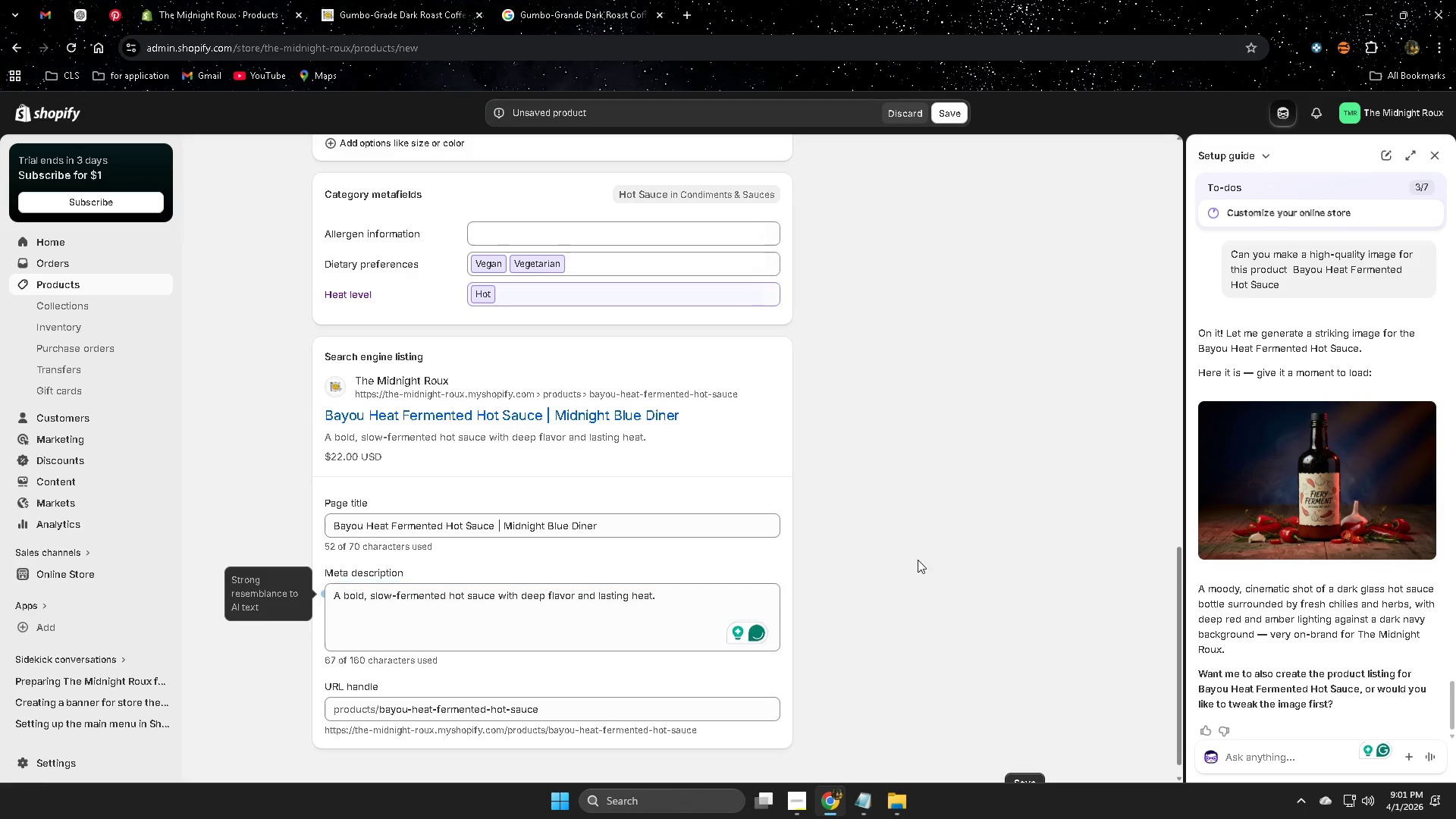 
scroll: coordinate [858, 528], scroll_direction: down, amount: 2.0
 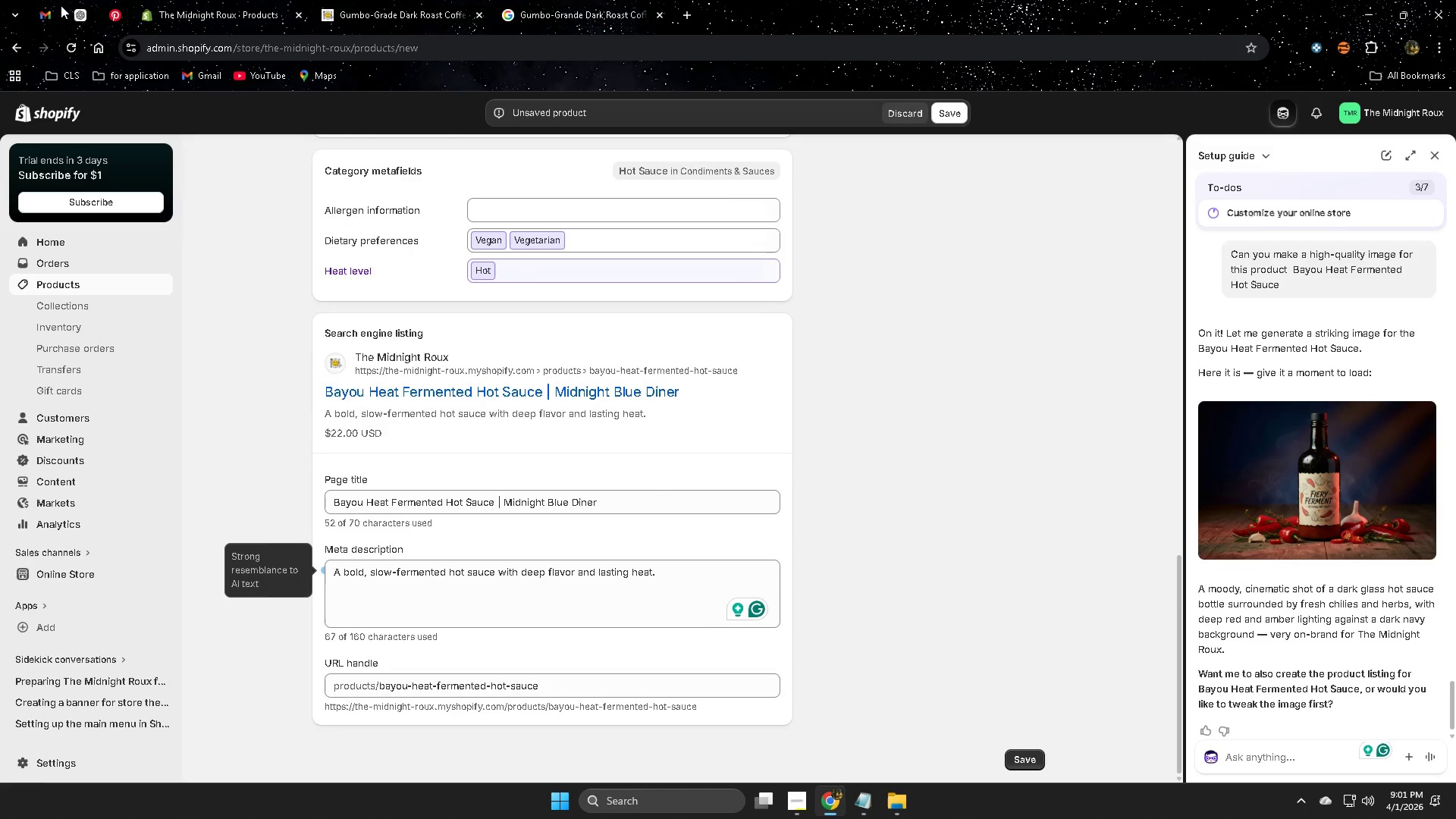 
left_click([77, 12])
 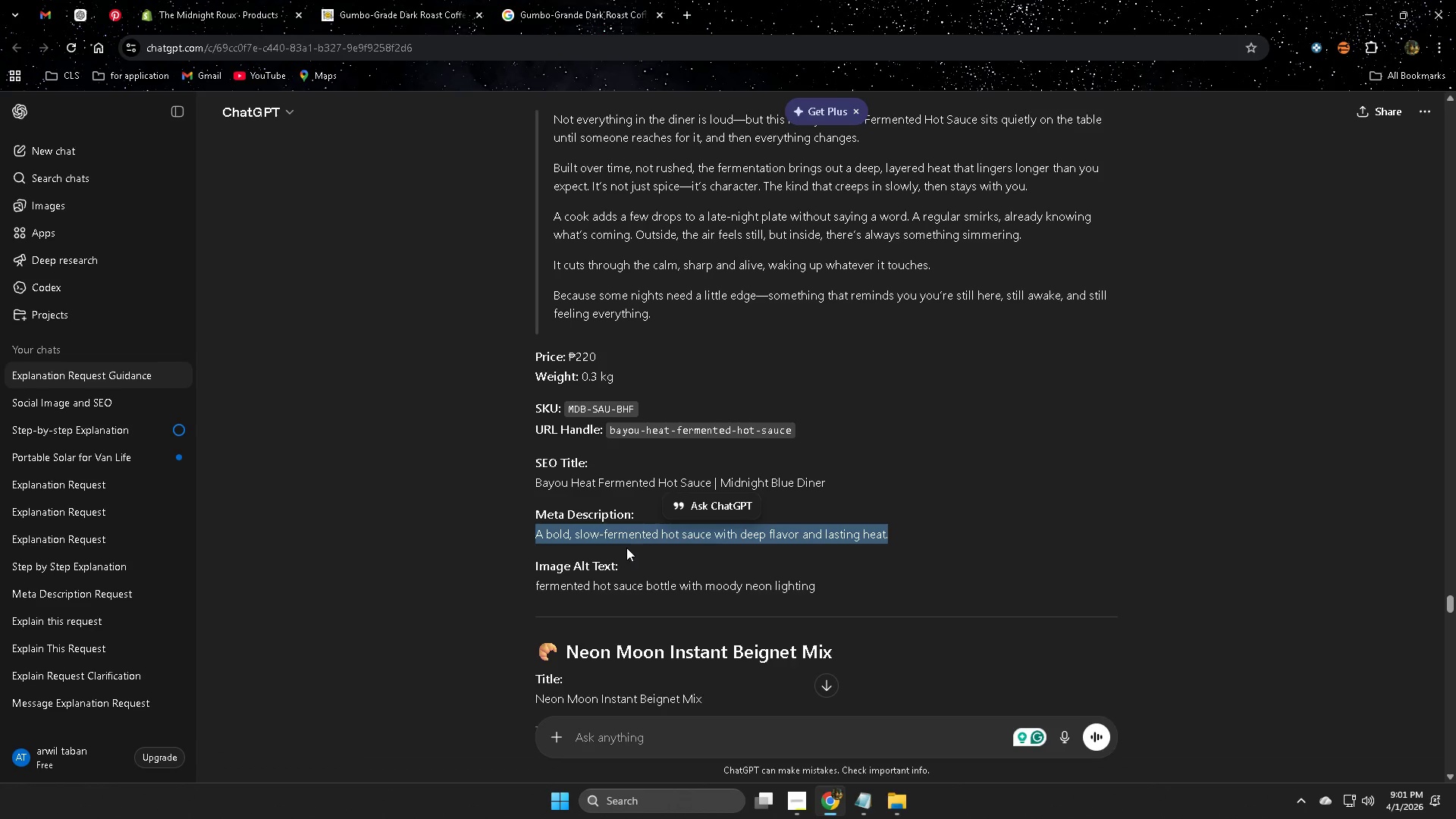 
left_click([1021, 516])
 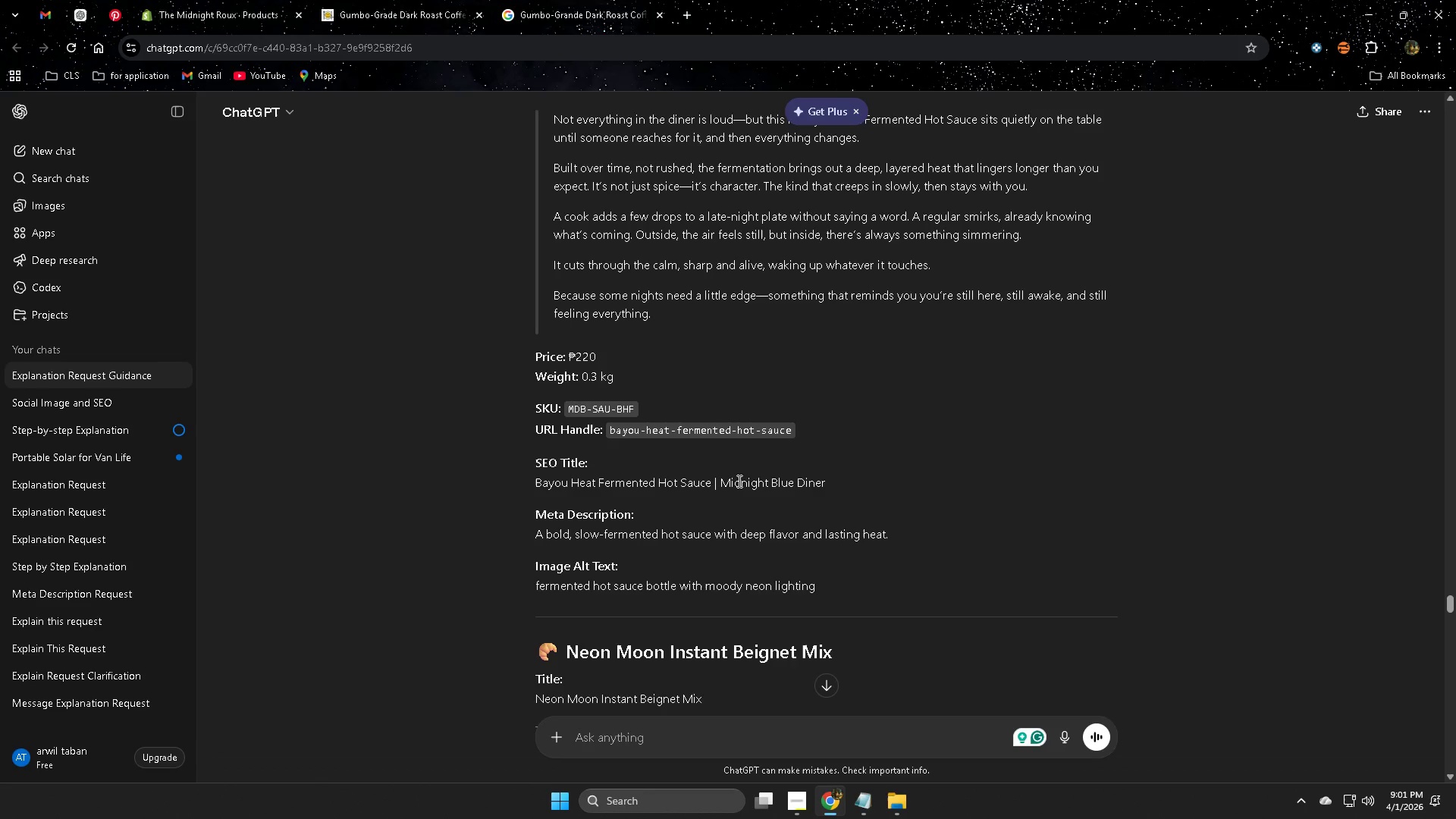 
double_click([623, 431])
 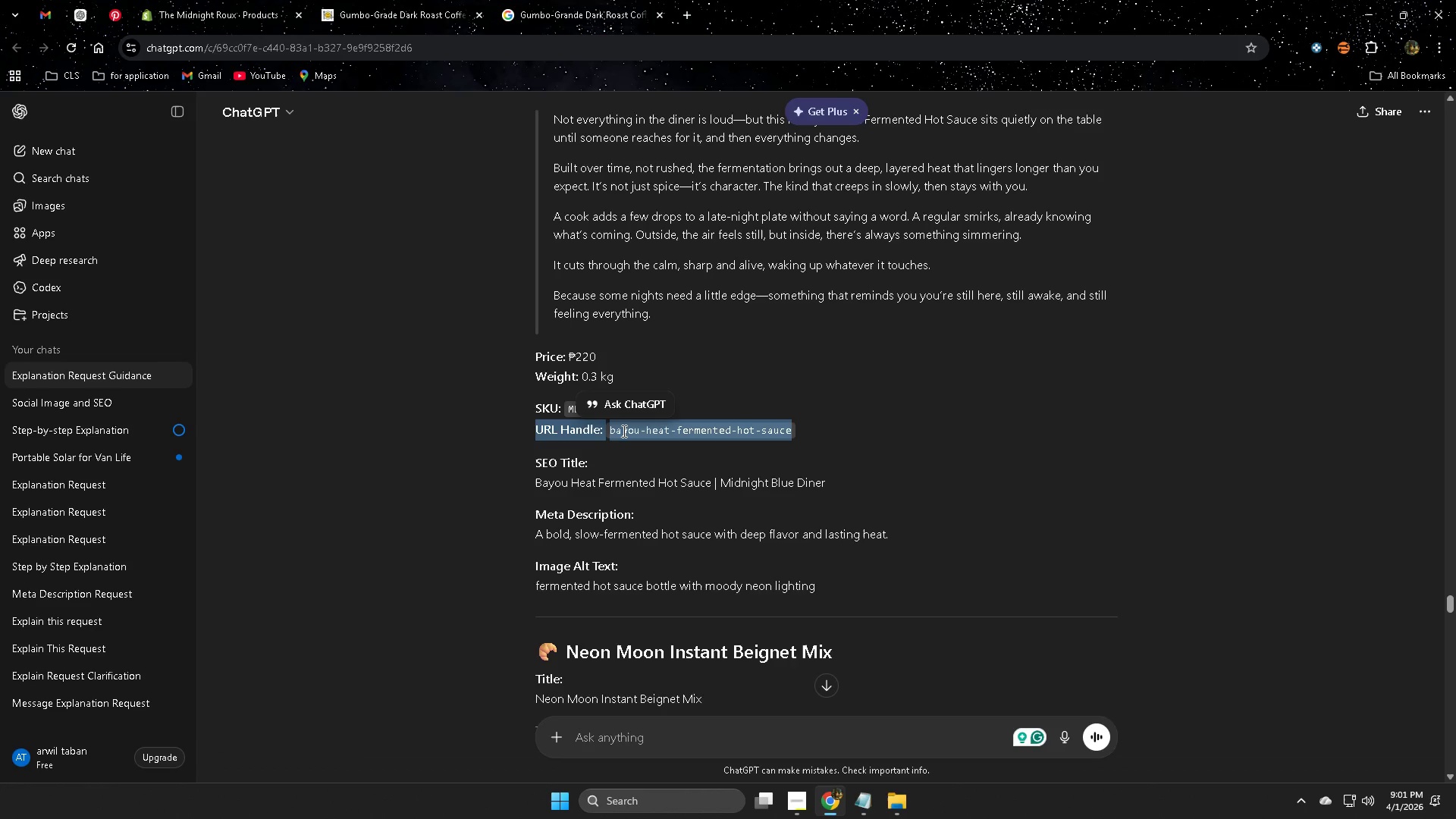 
triple_click([623, 431])
 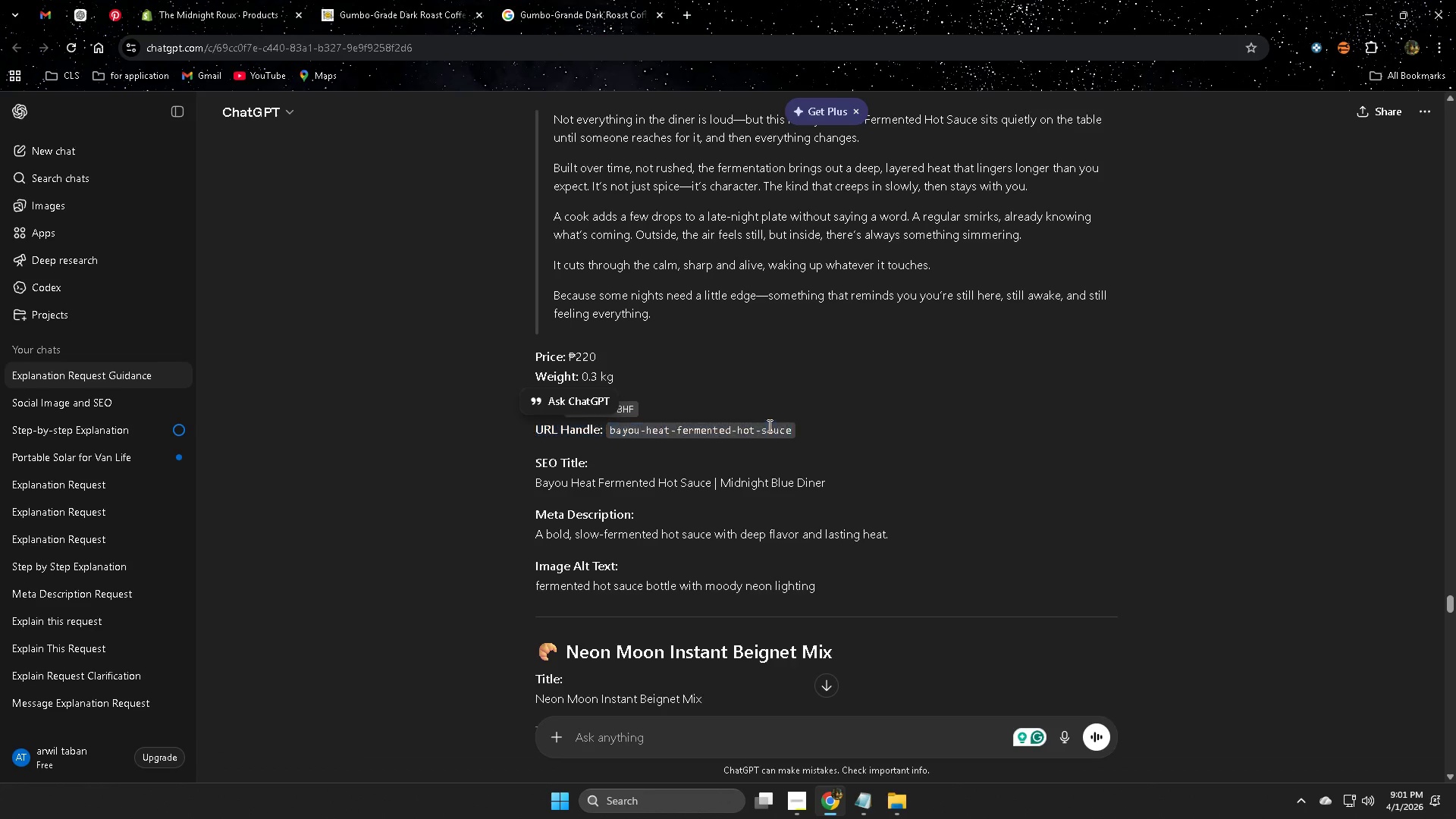 
double_click([785, 432])
 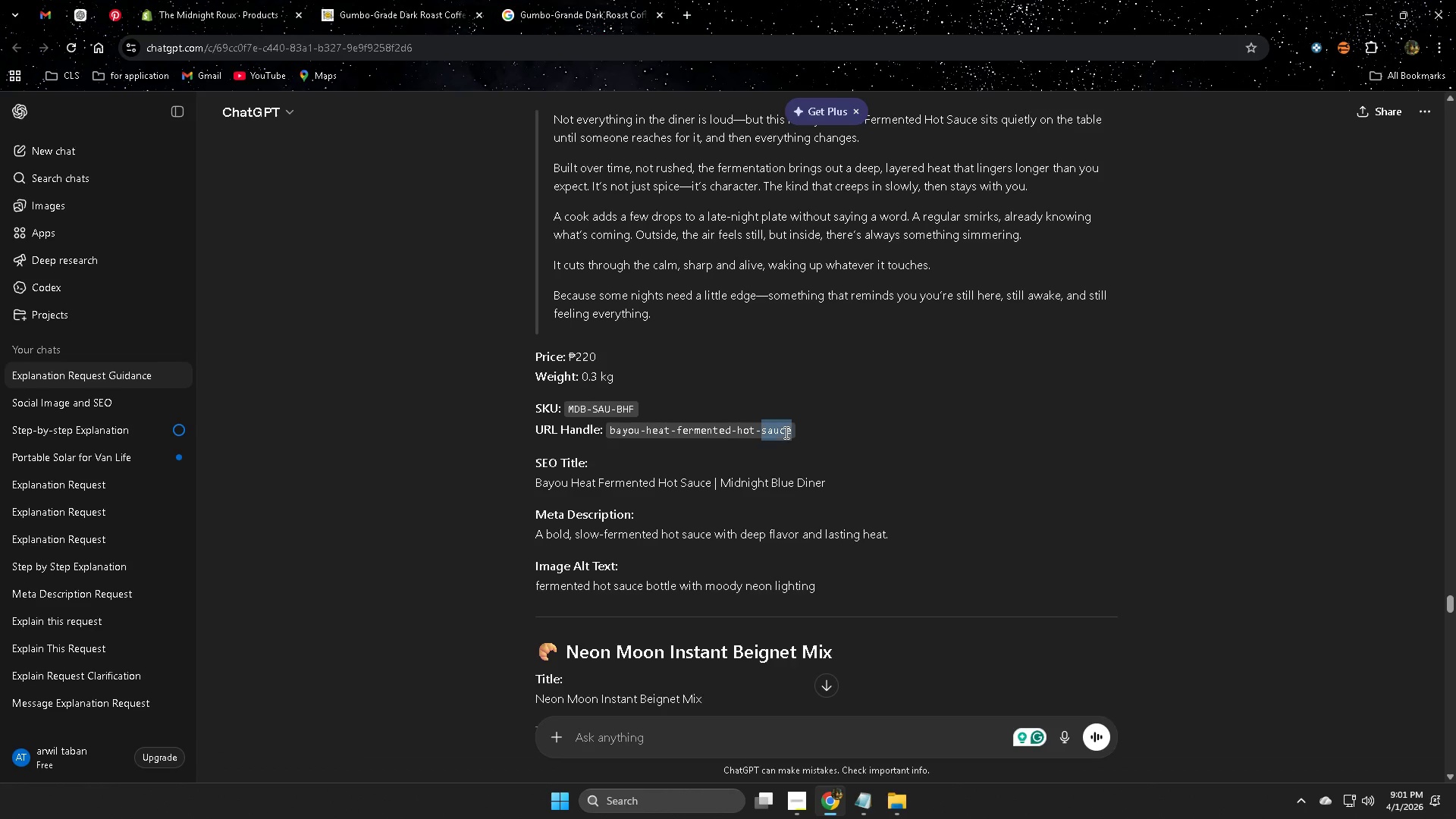 
left_click_drag(start_coordinate=[785, 432], to_coordinate=[629, 434])
 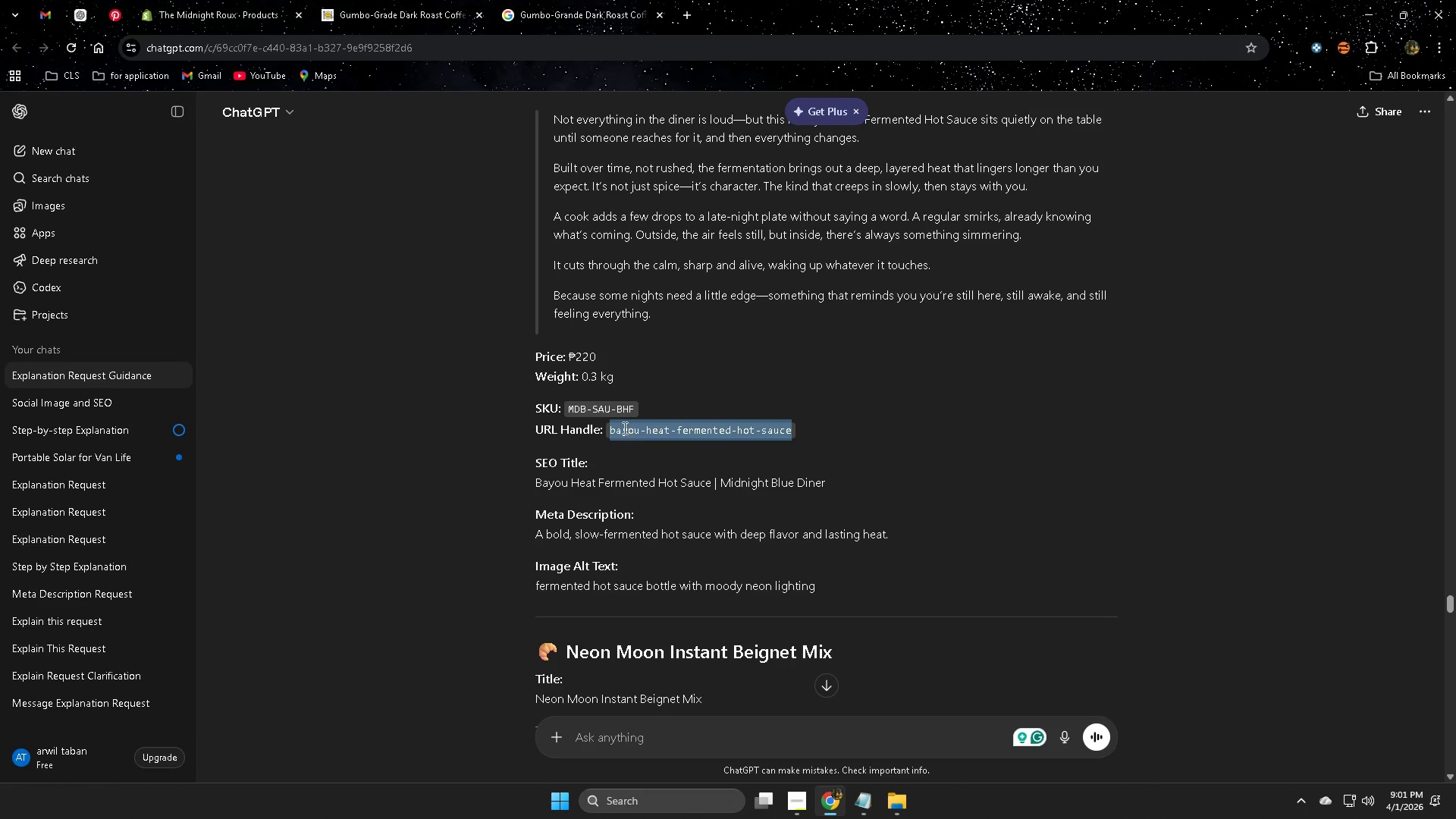 
key(Control+ControlLeft)
 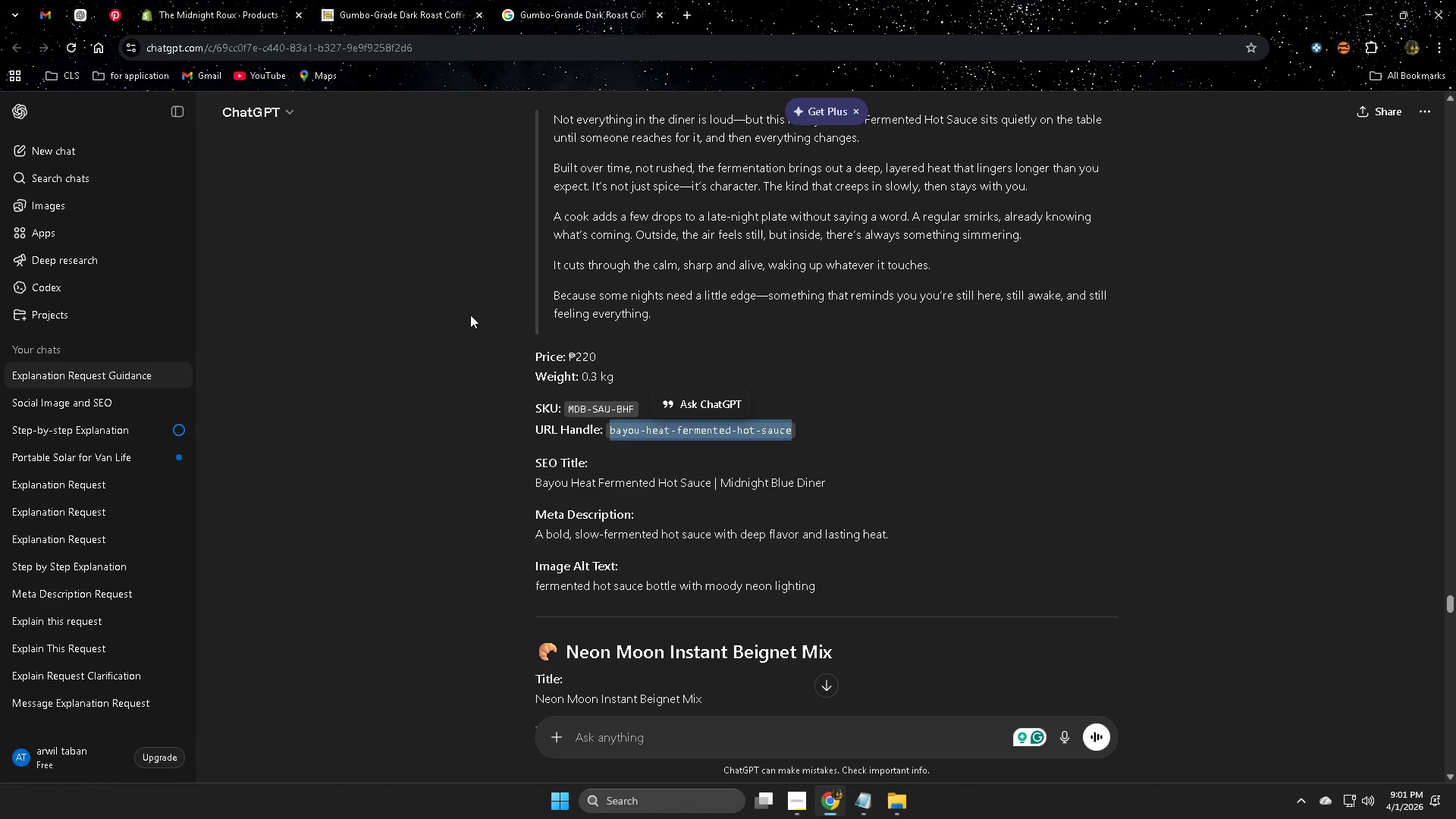 
key(Control+C)
 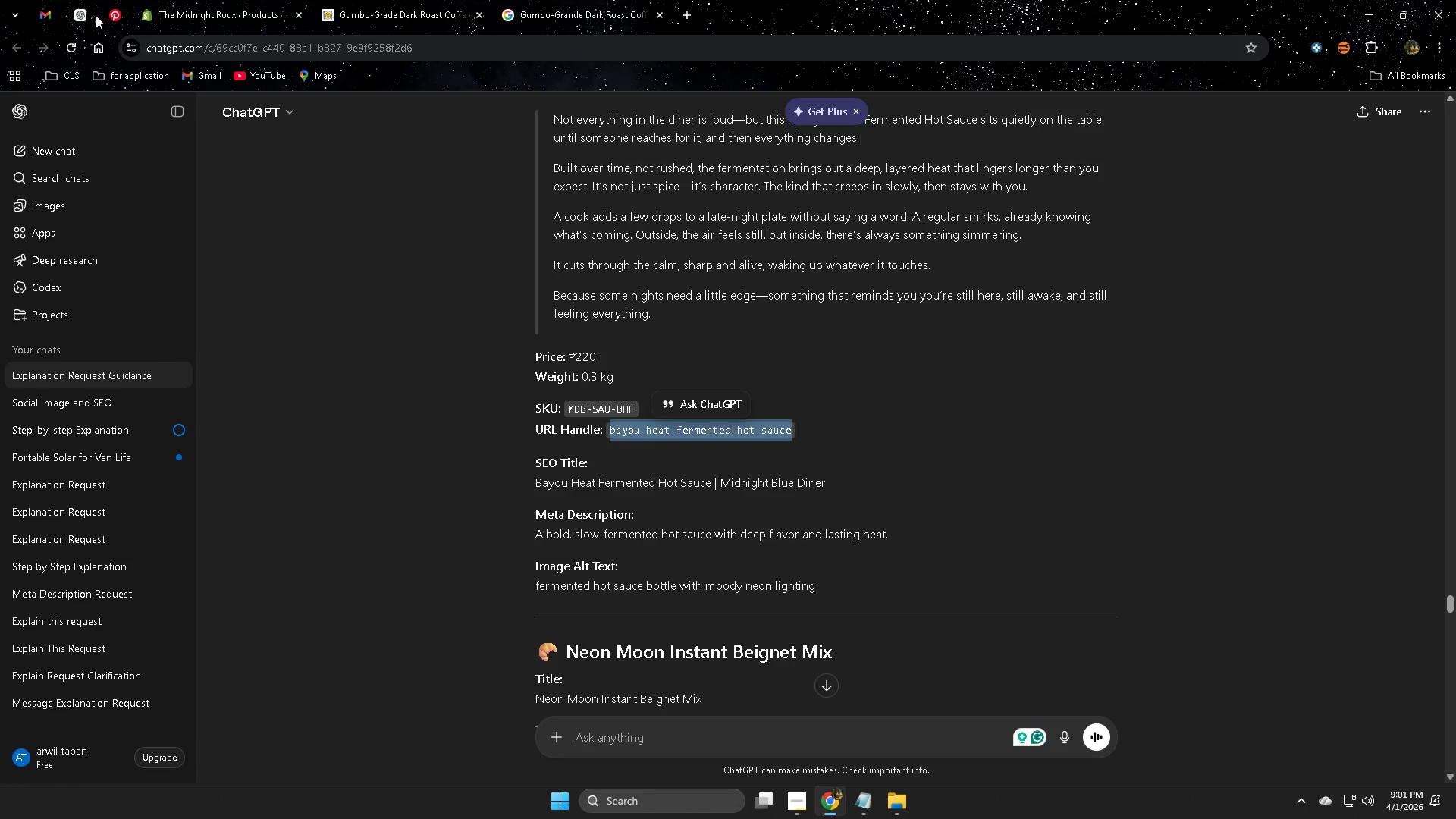 
left_click([86, 11])
 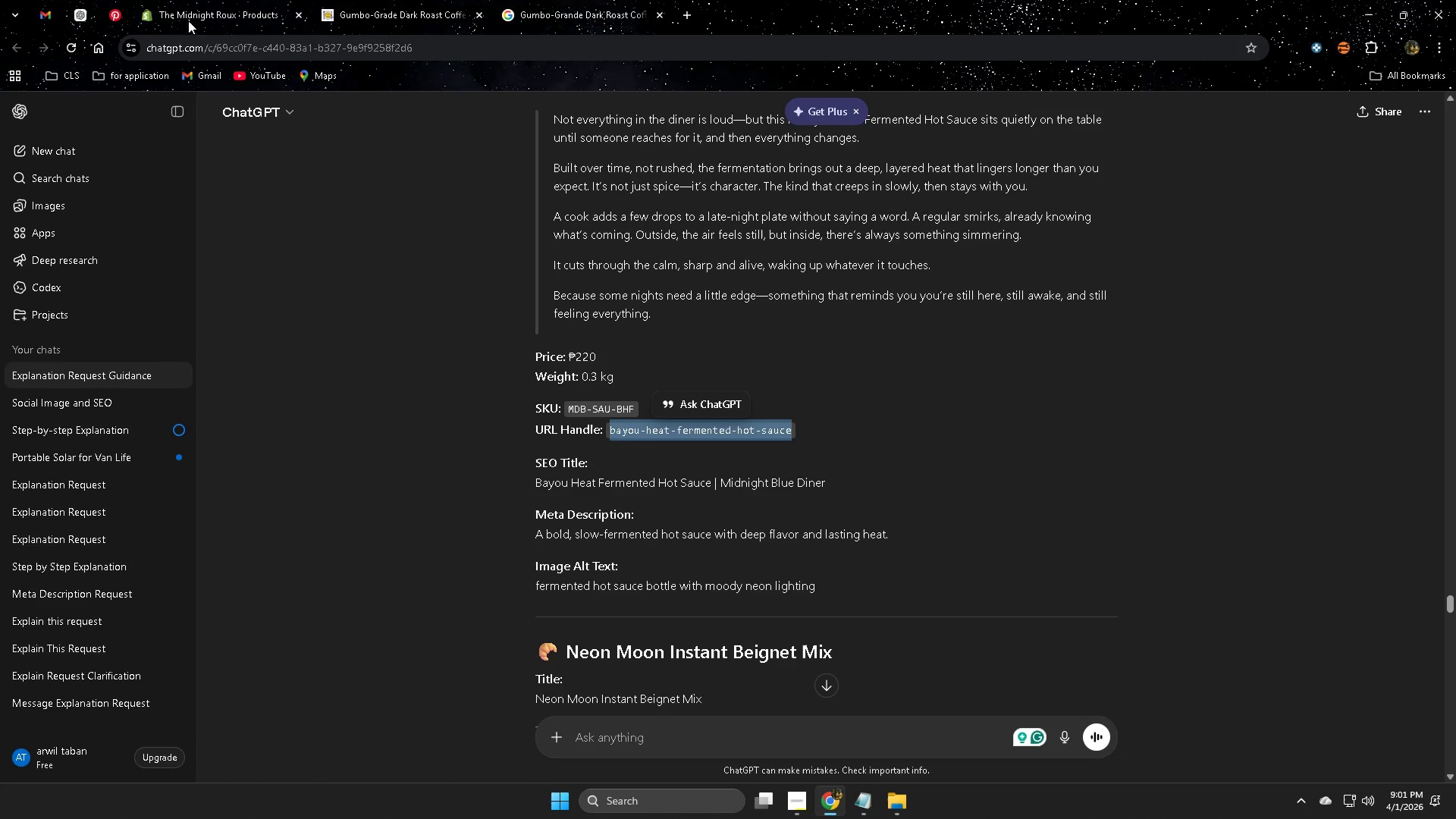 
left_click([190, 8])
 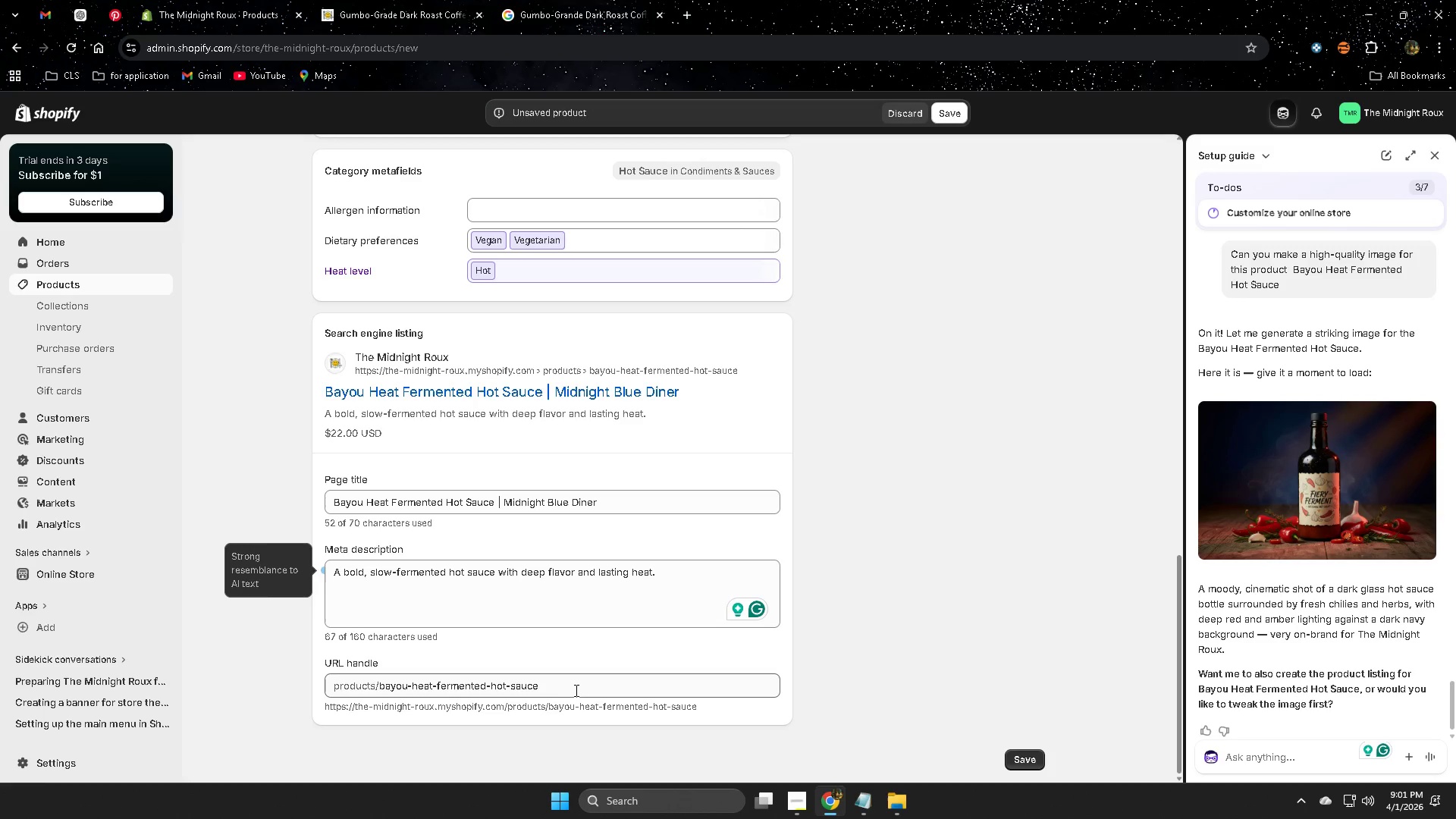 
double_click([576, 690])
 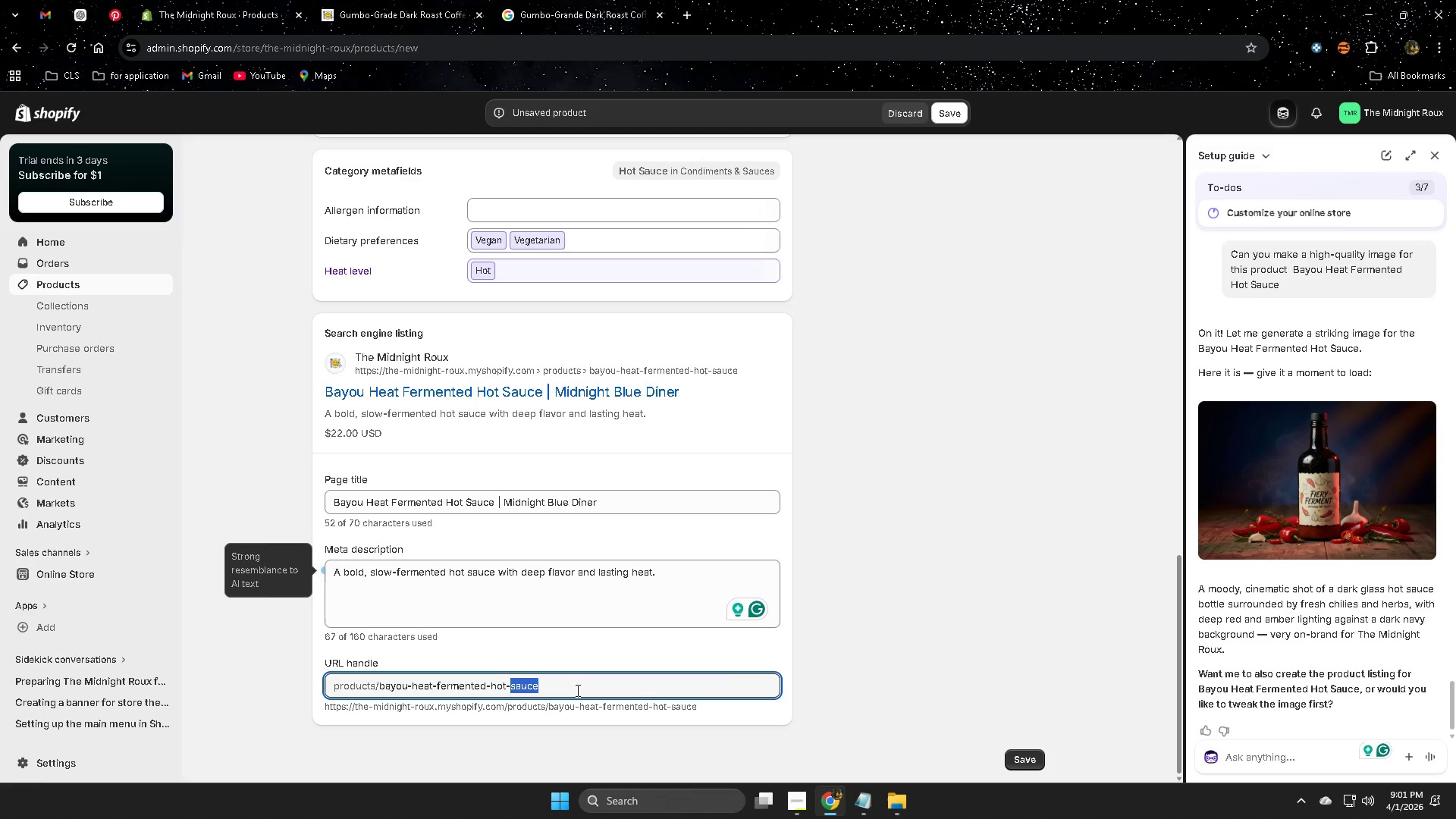 
triple_click([576, 690])
 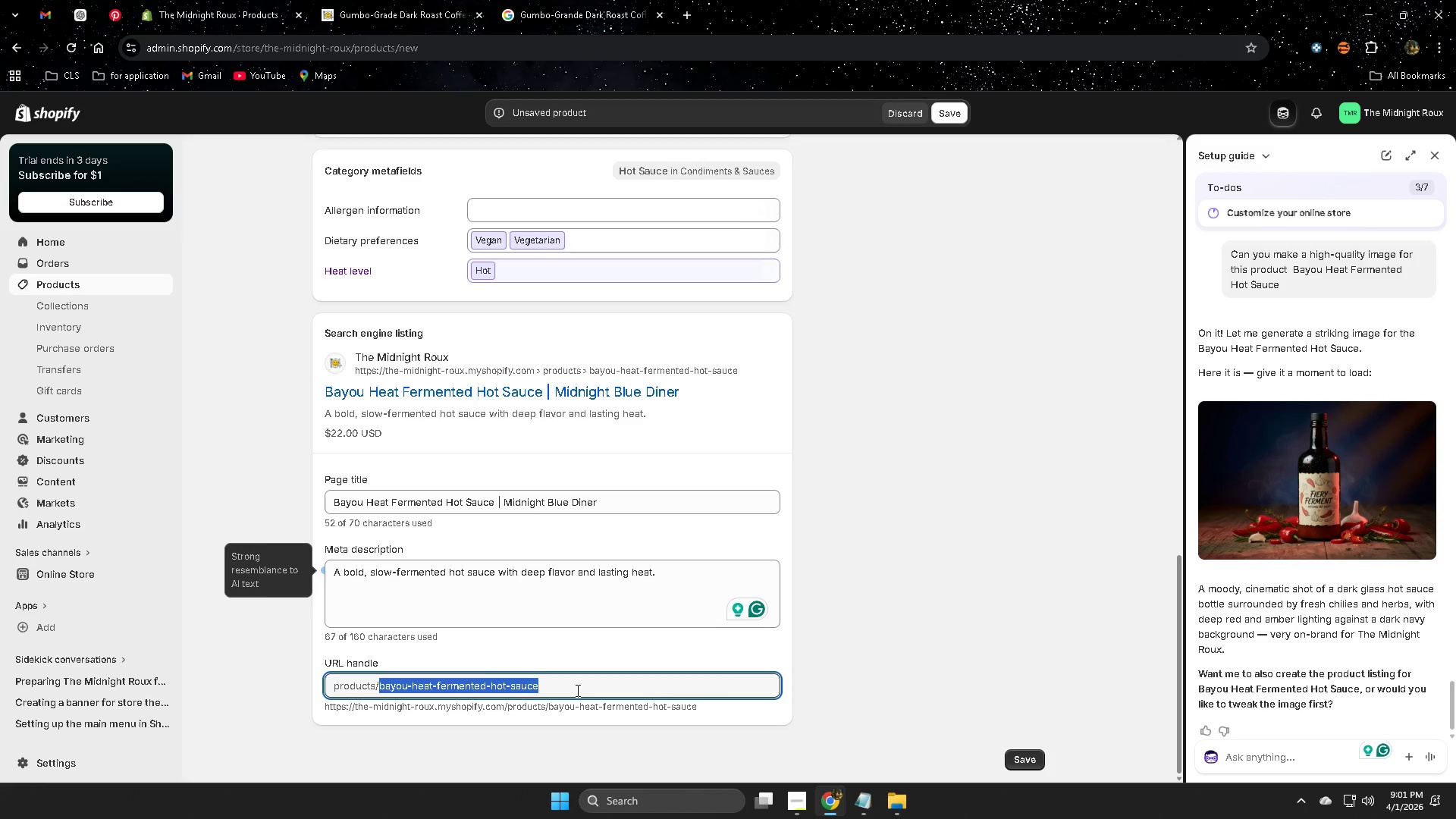 
key(Control+V)
 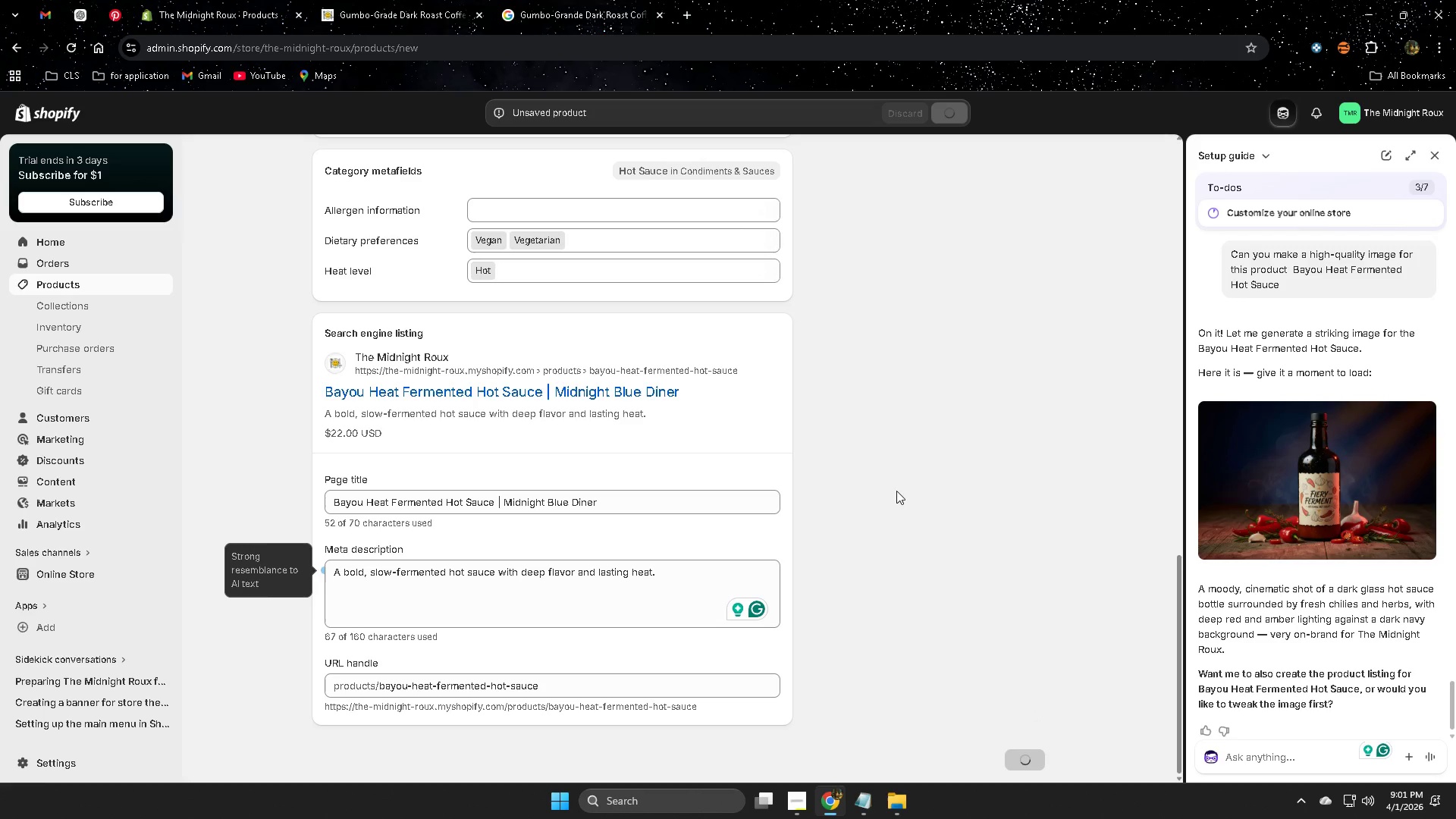 
wait(7.0)
 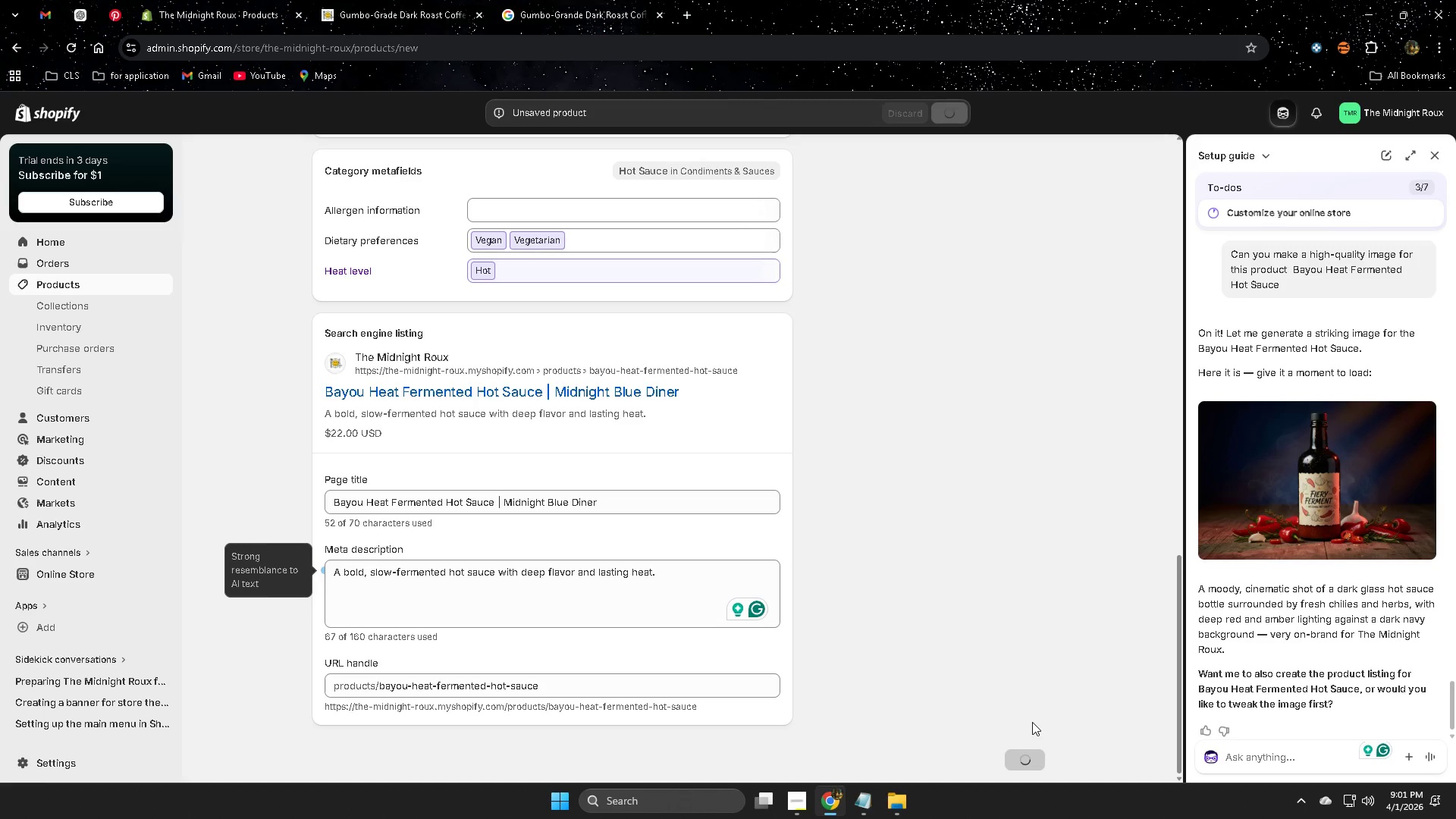 
scroll: coordinate [840, 479], scroll_direction: up, amount: 3.0
 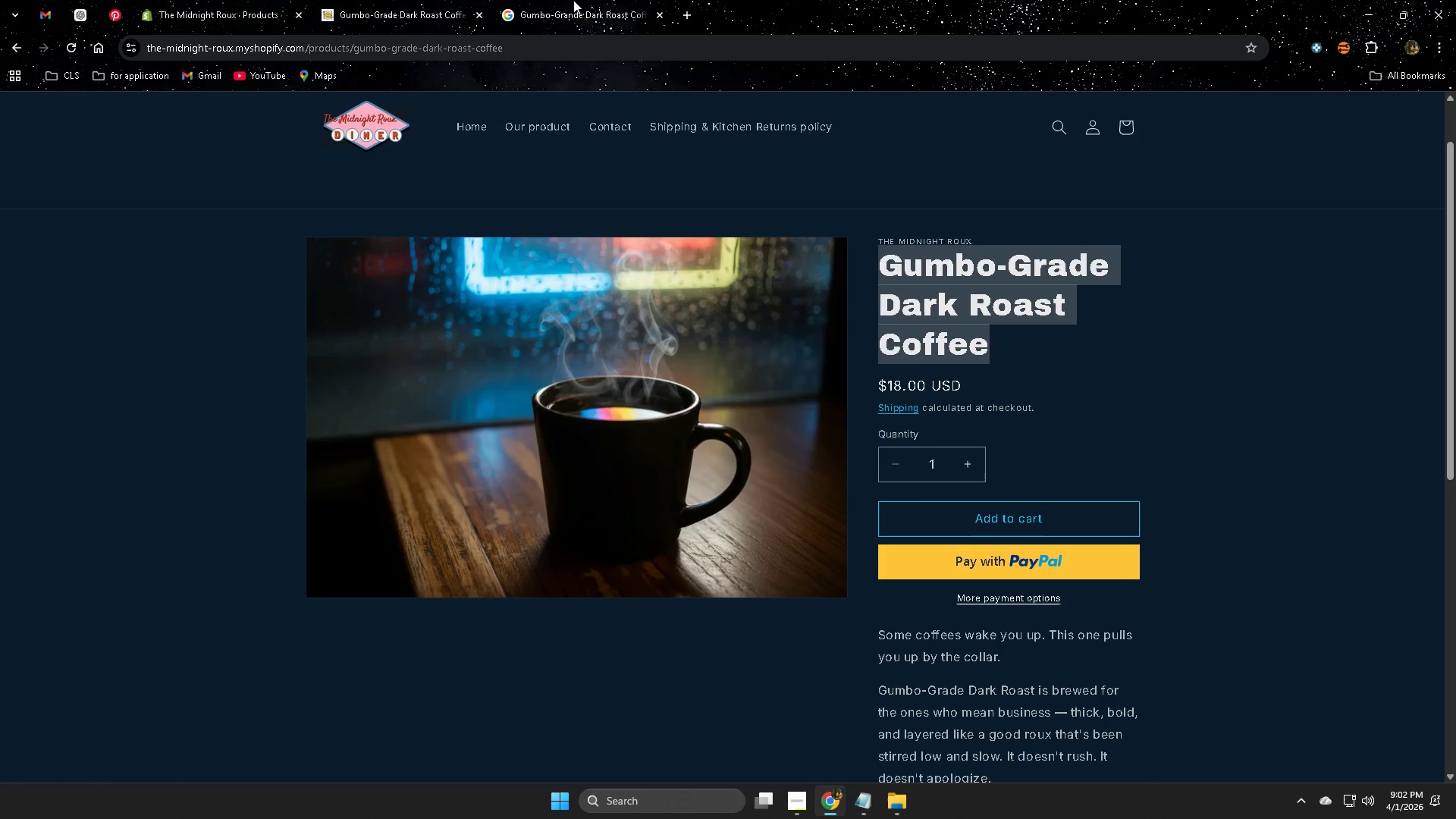 
left_click([485, 126])
 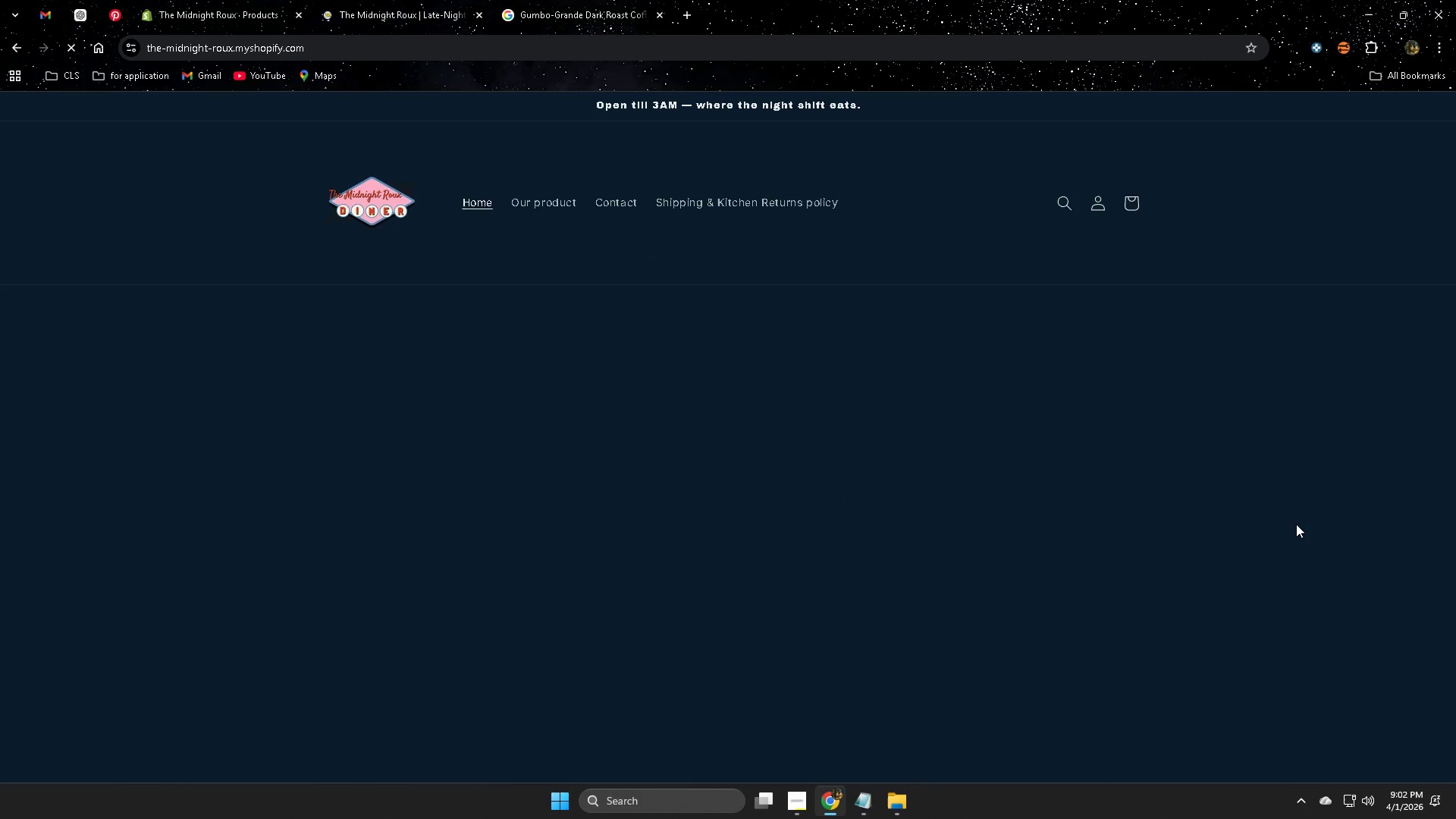 
scroll: coordinate [1282, 523], scroll_direction: down, amount: 11.0
 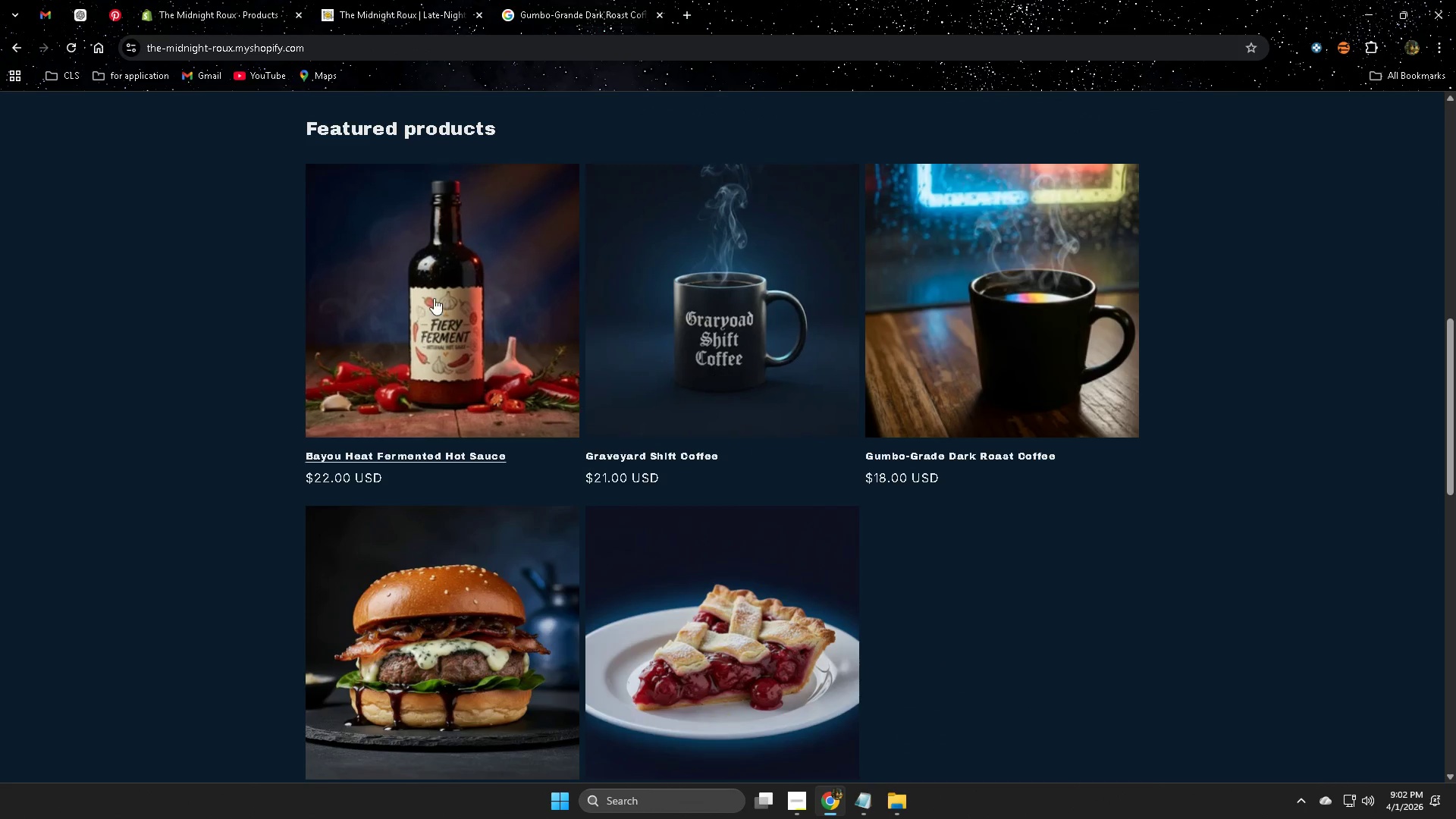 
left_click([433, 297])
 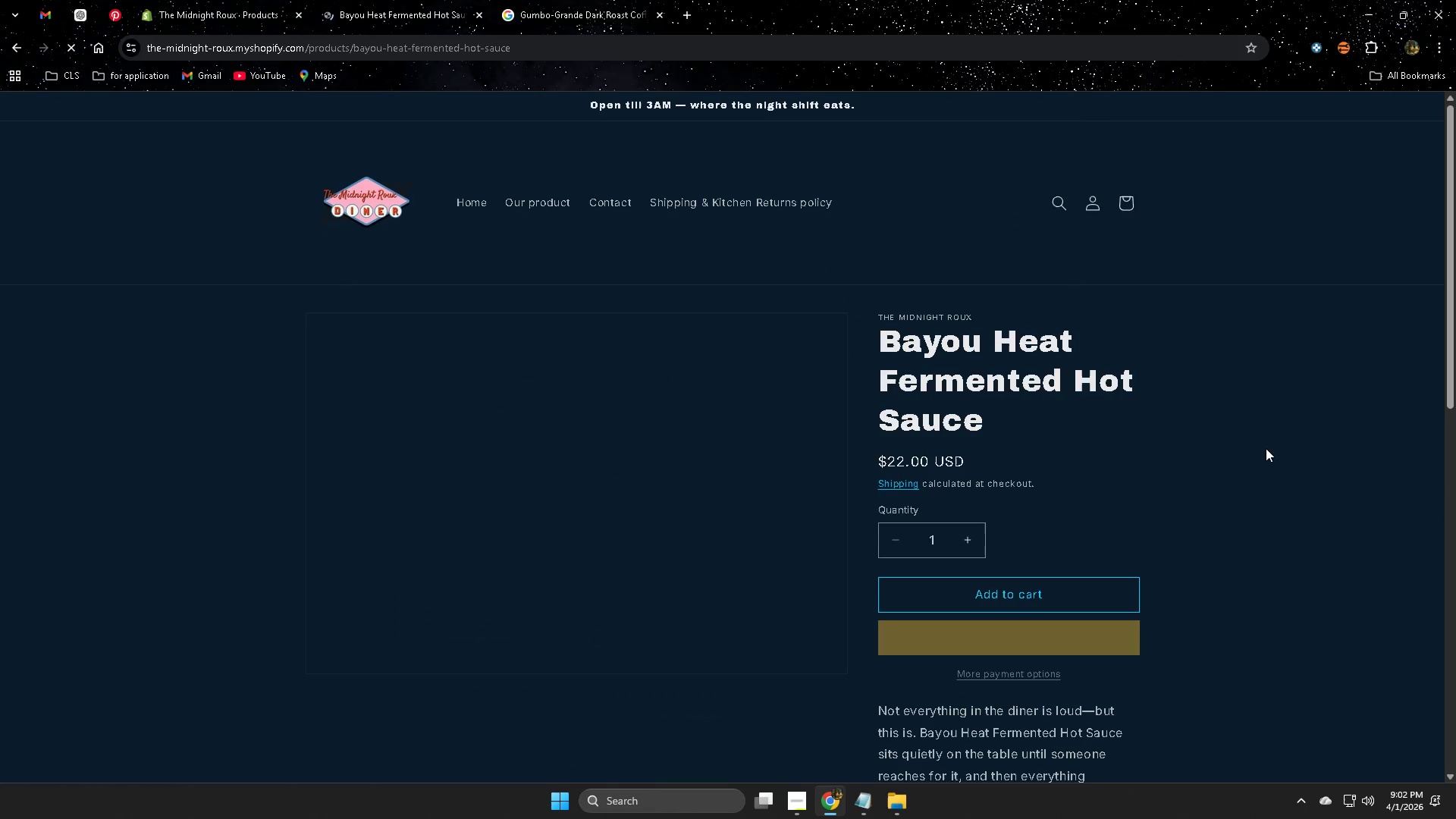 
scroll: coordinate [1305, 636], scroll_direction: down, amount: 8.0
 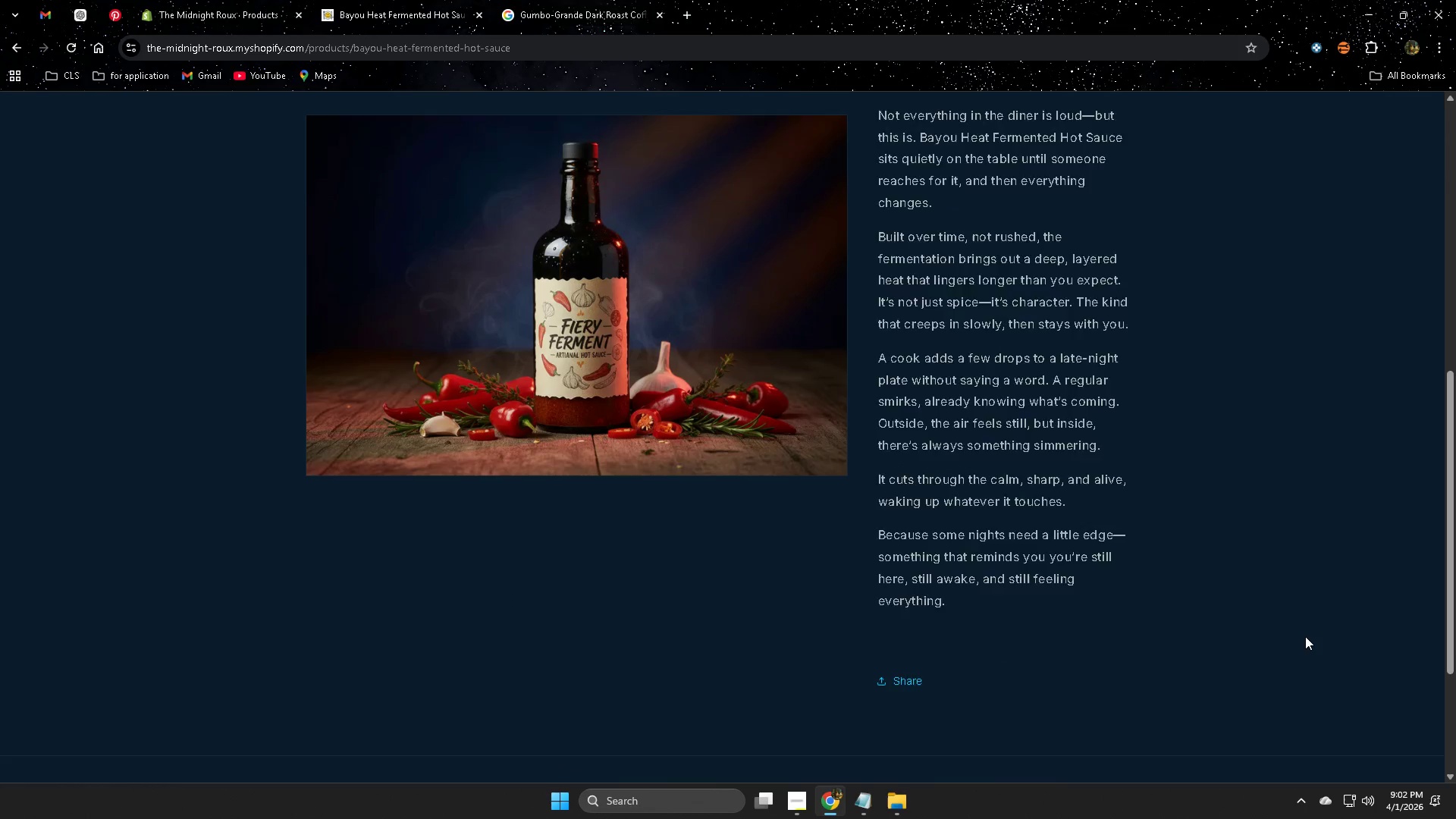 
scroll: coordinate [1305, 636], scroll_direction: up, amount: 1.0
 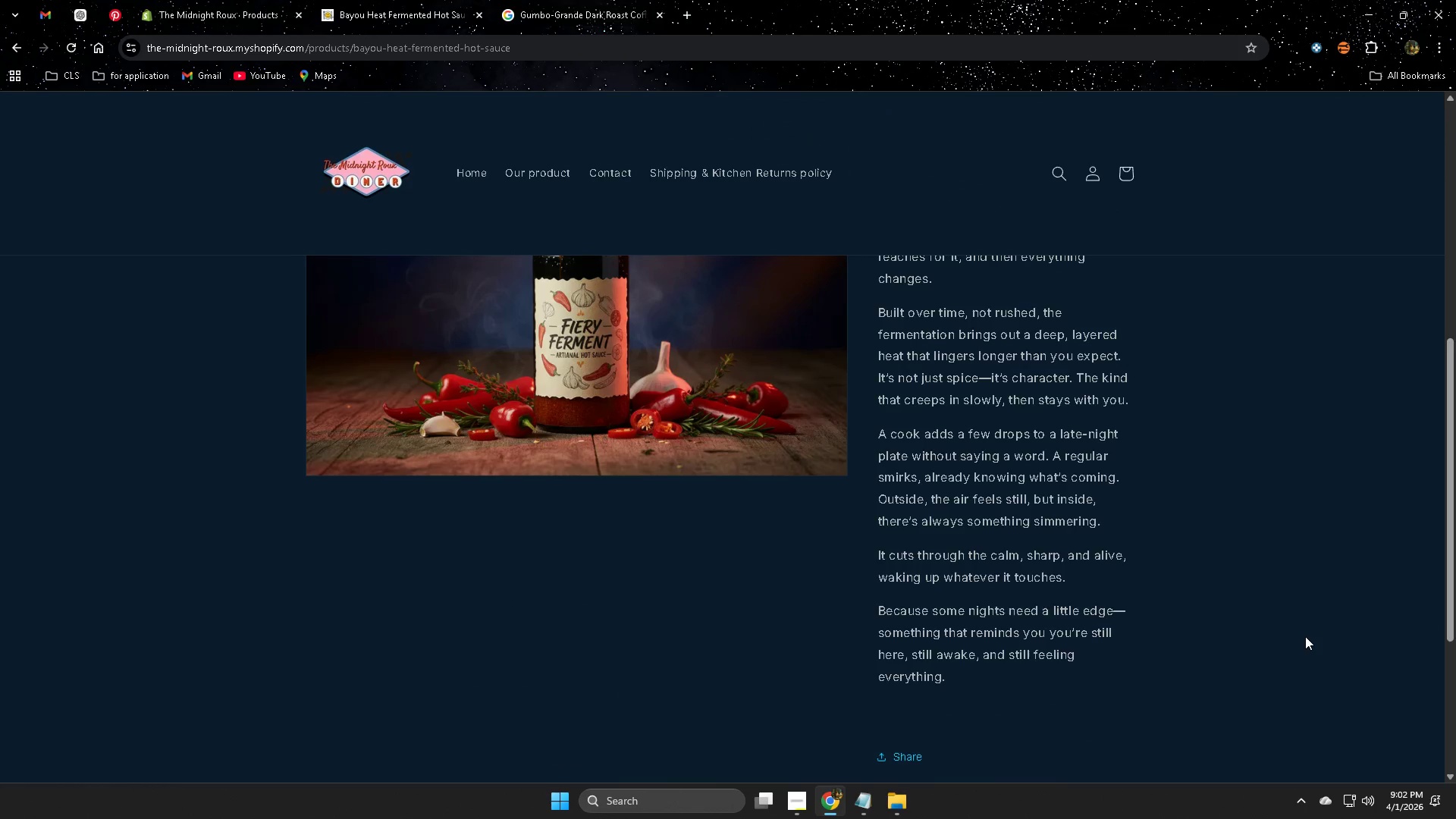 
scroll: coordinate [1305, 636], scroll_direction: down, amount: 1.0
 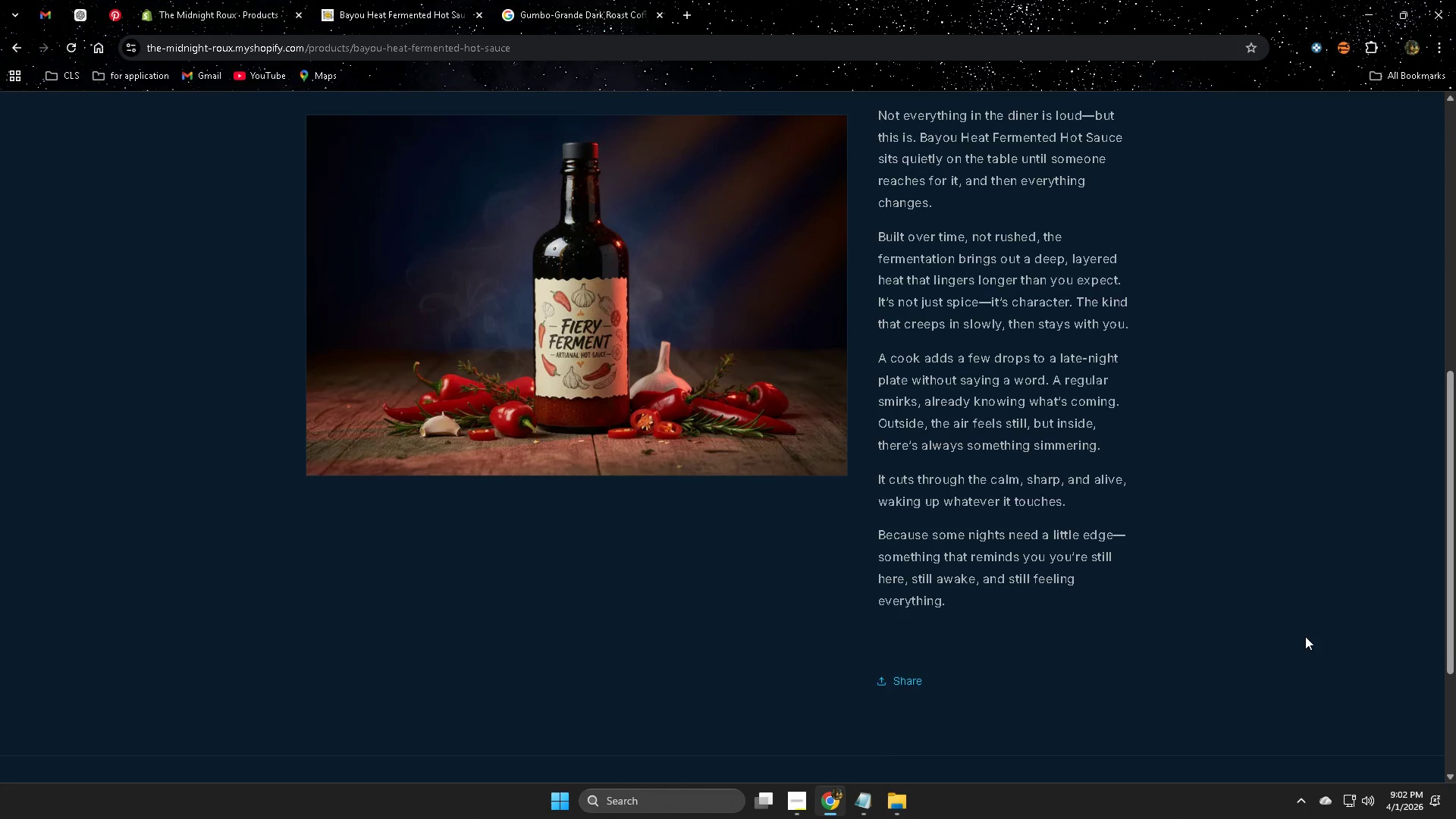 
scroll: coordinate [1427, 624], scroll_direction: up, amount: 8.0
 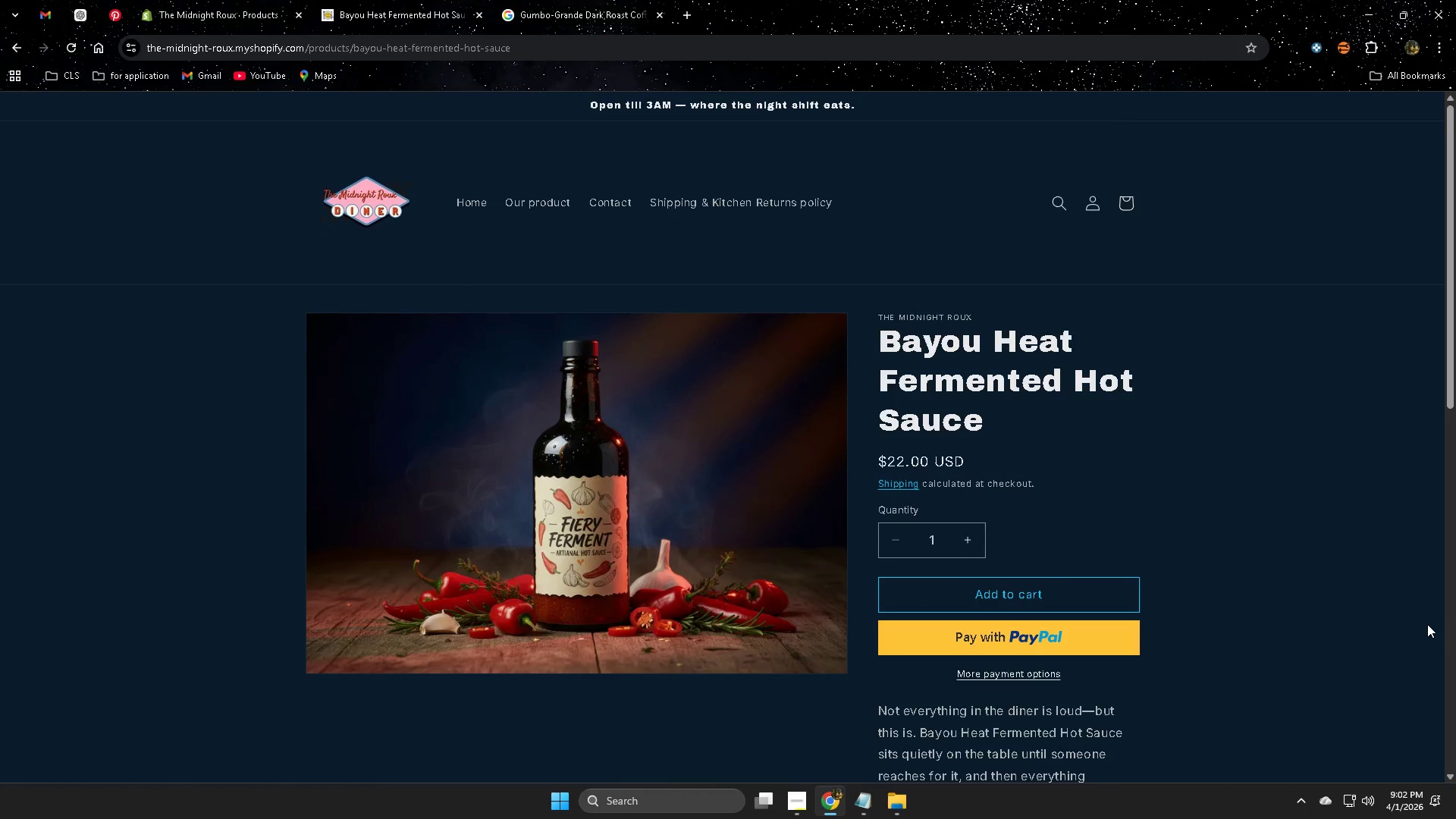 
scroll: coordinate [1446, 556], scroll_direction: down, amount: 2.0
 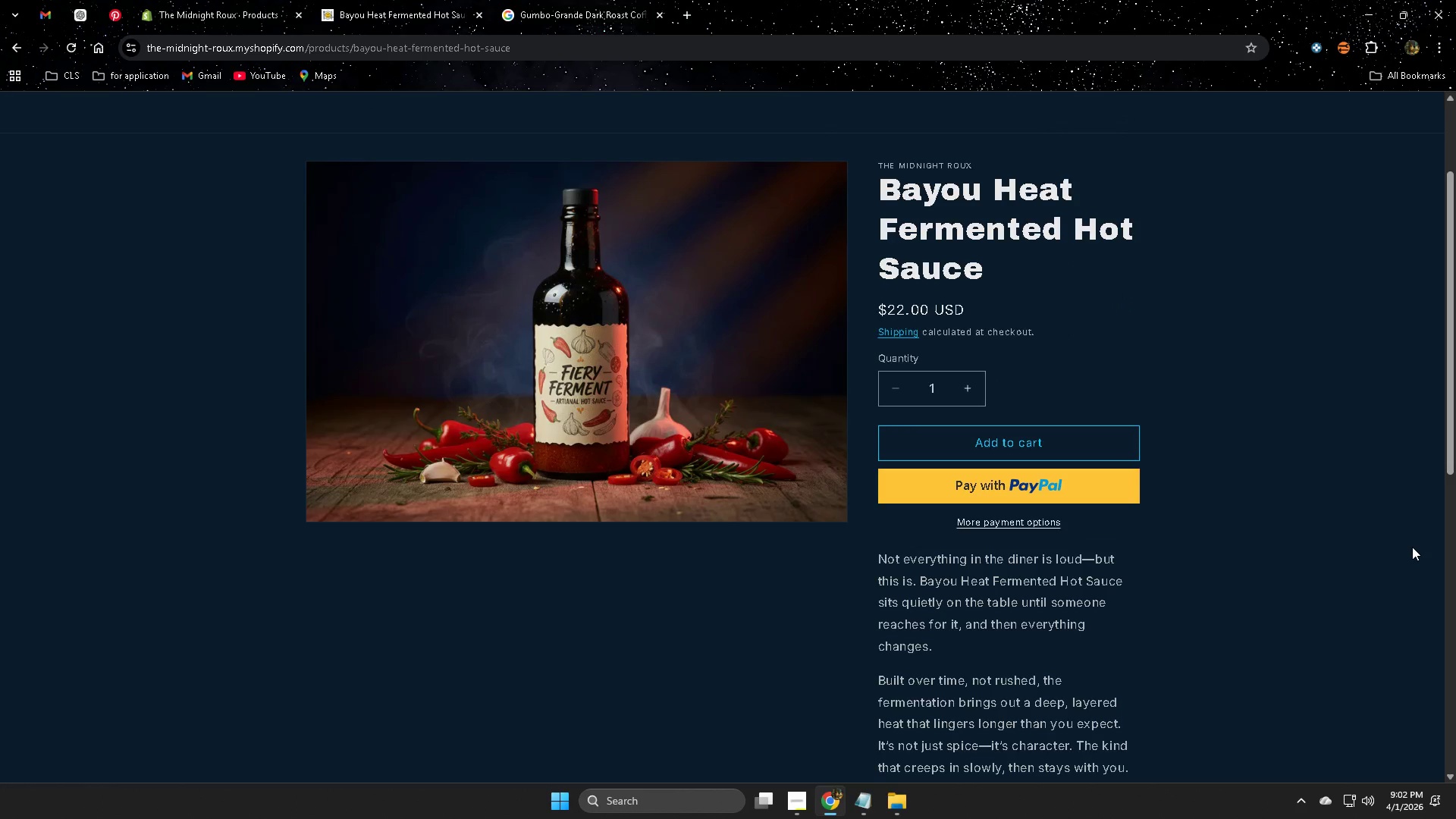 
scroll: coordinate [1407, 547], scroll_direction: up, amount: 1.0
 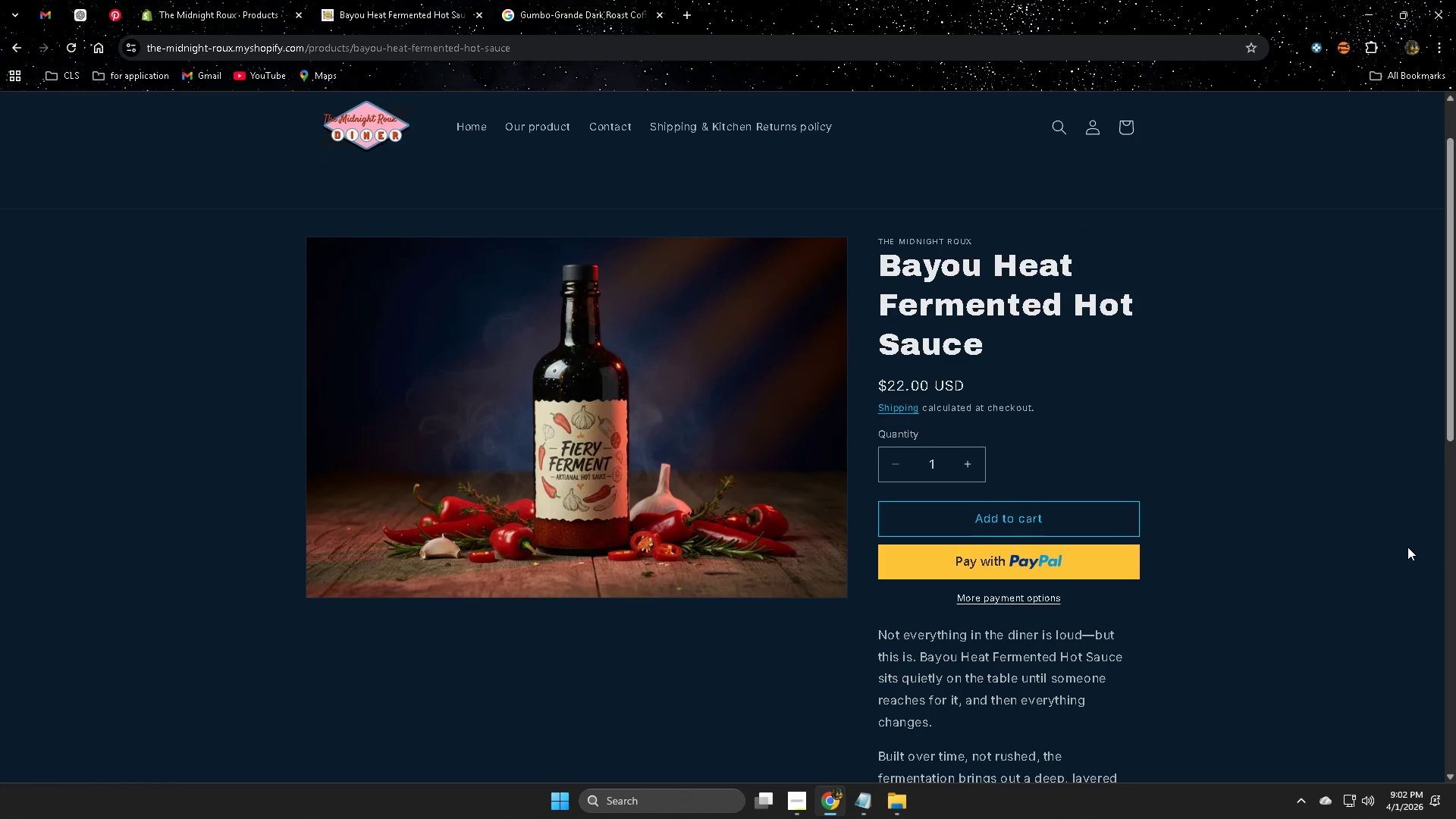 
scroll: coordinate [1407, 547], scroll_direction: down, amount: 1.0
 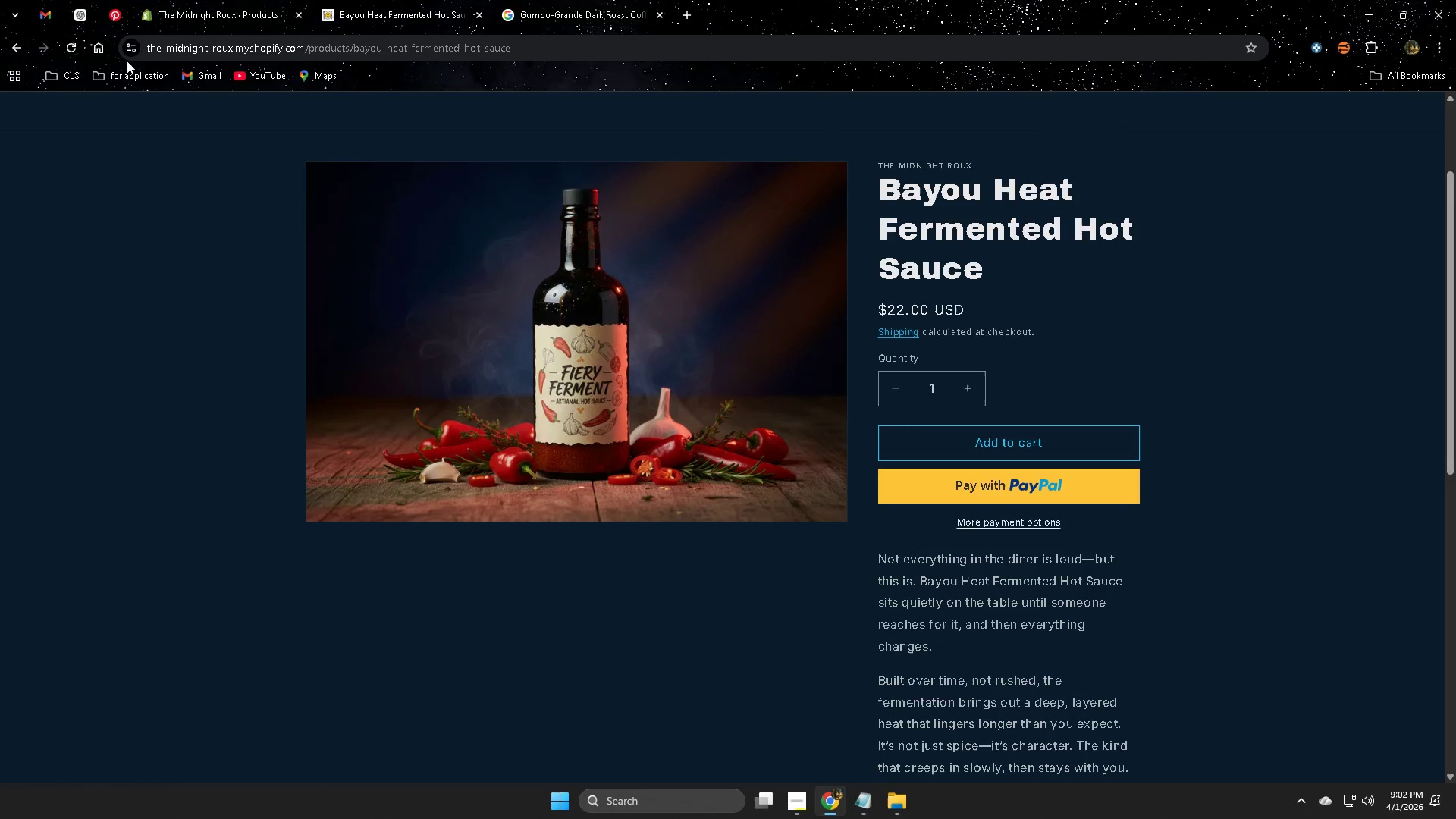 
left_click([205, 0])
 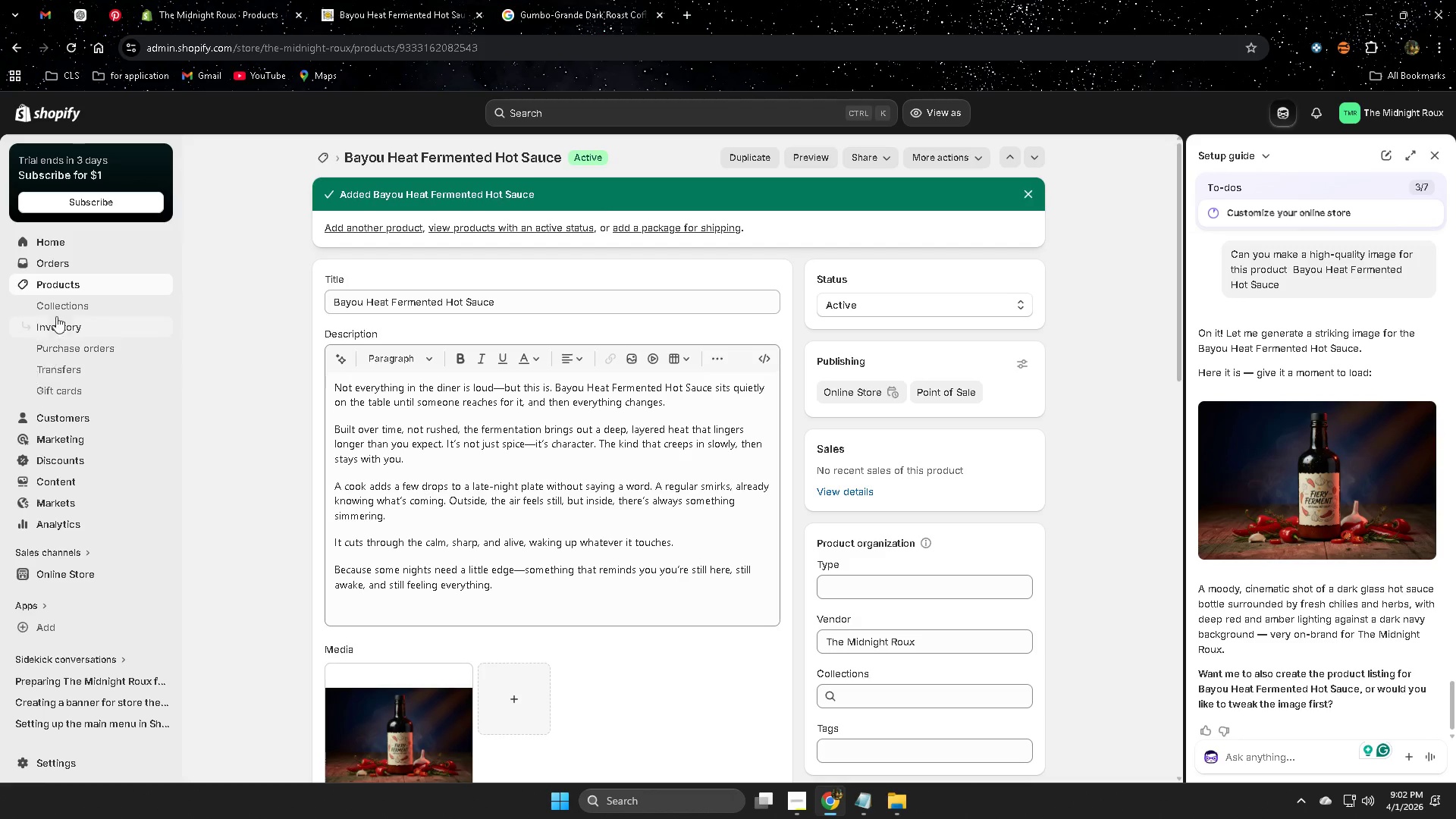 
left_click([66, 288])
 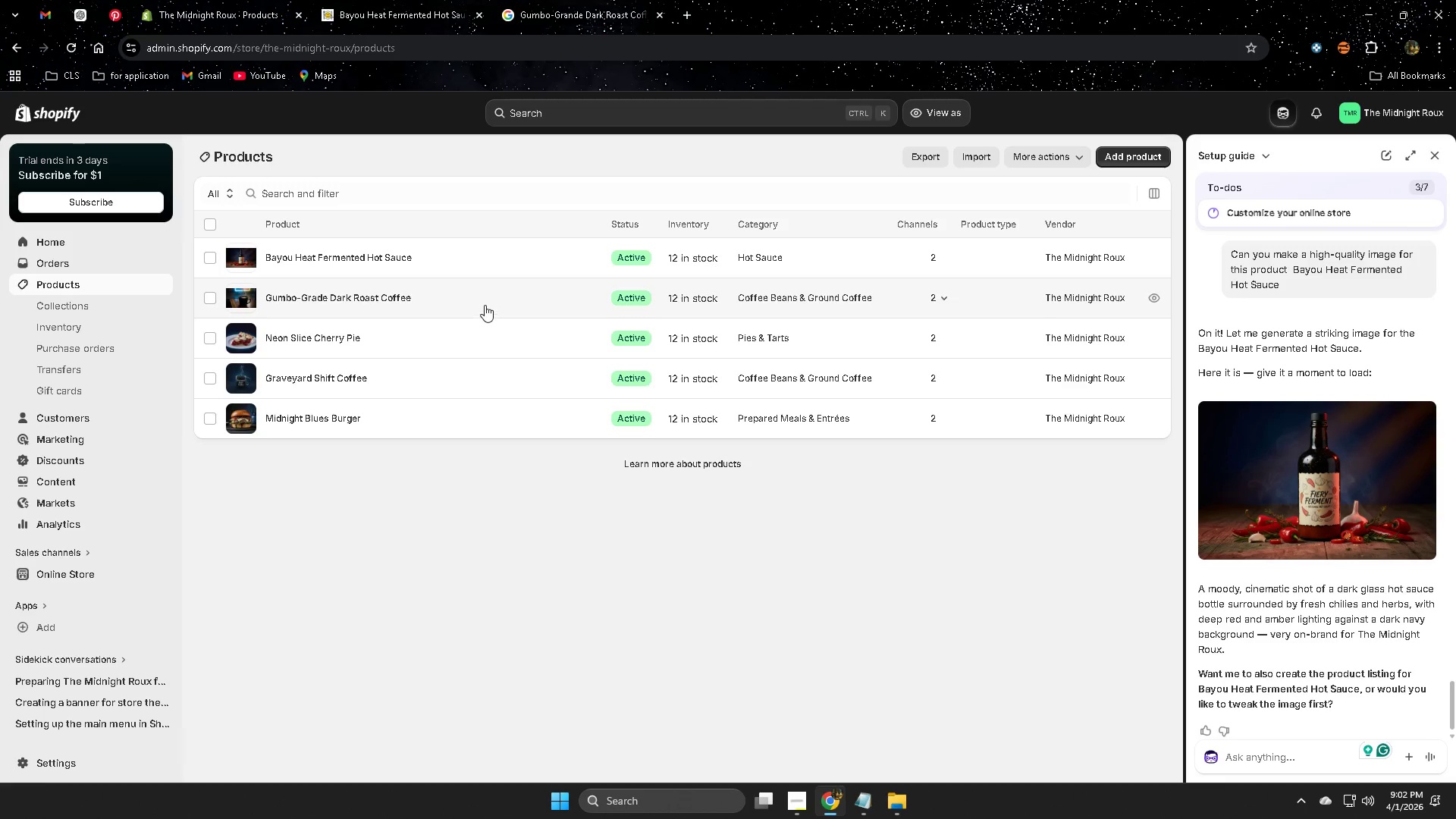 
left_click([485, 298])
 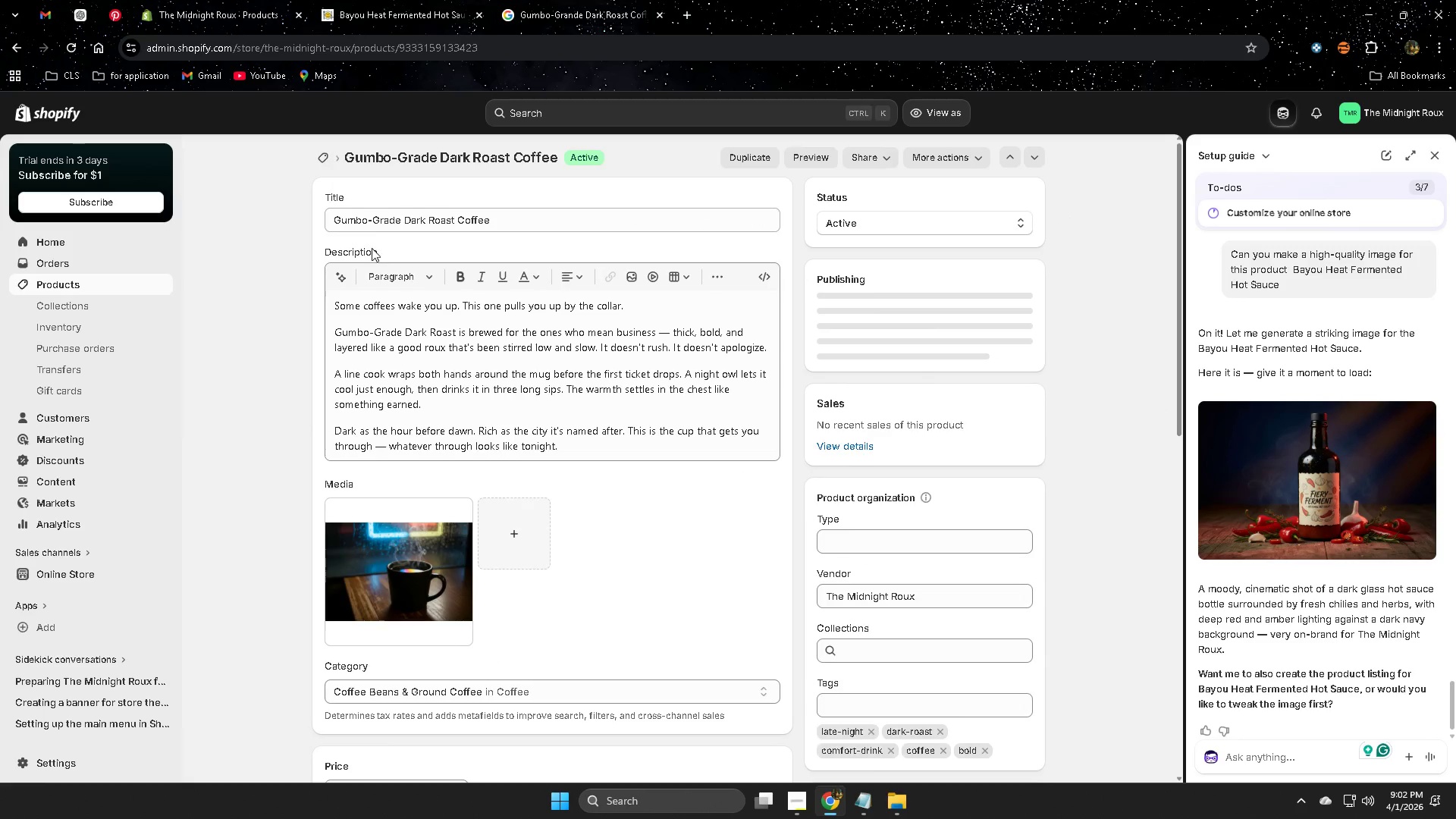 
left_click([345, 221])
 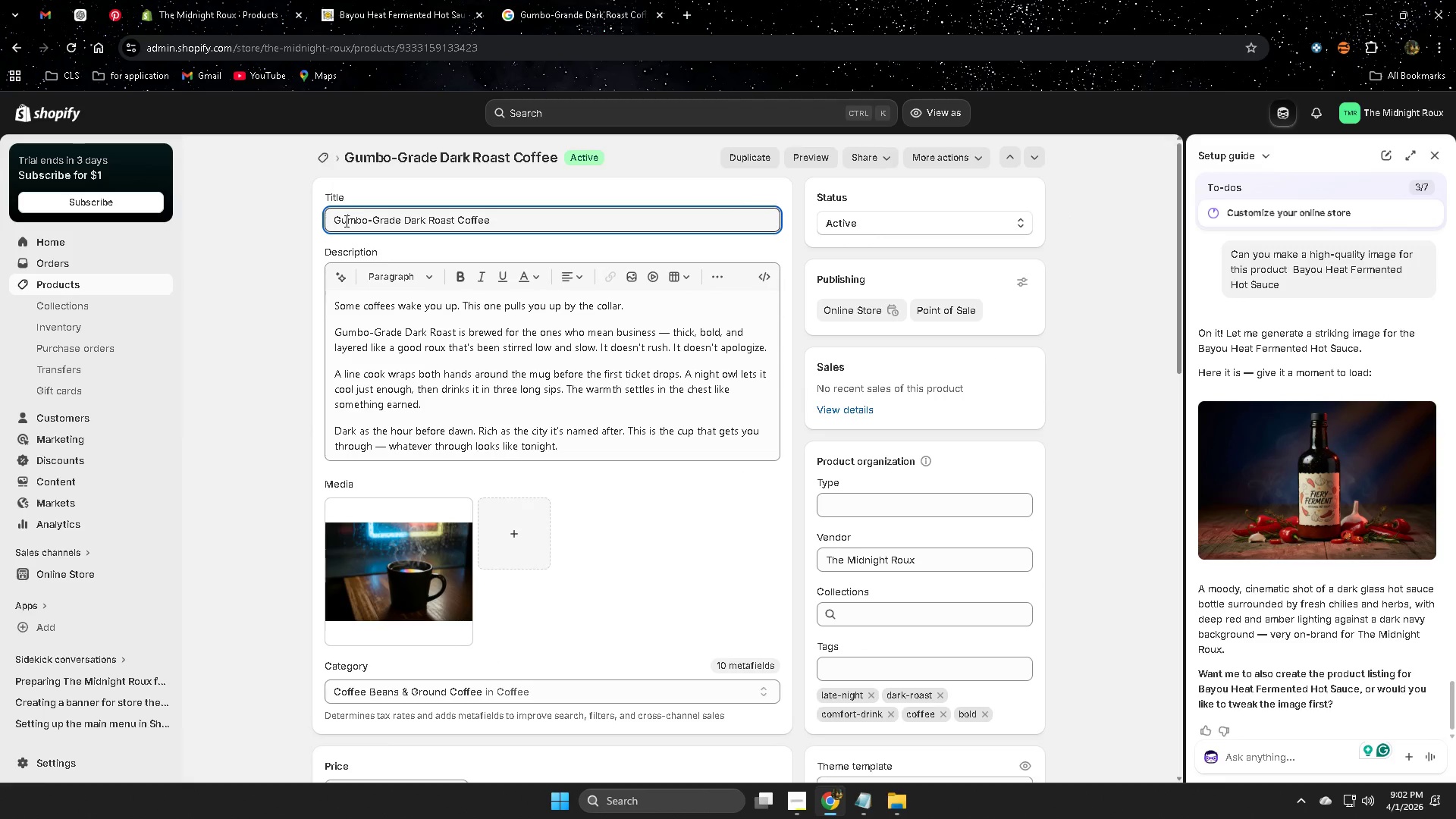 
left_click_drag(start_coordinate=[345, 221], to_coordinate=[475, 226])
 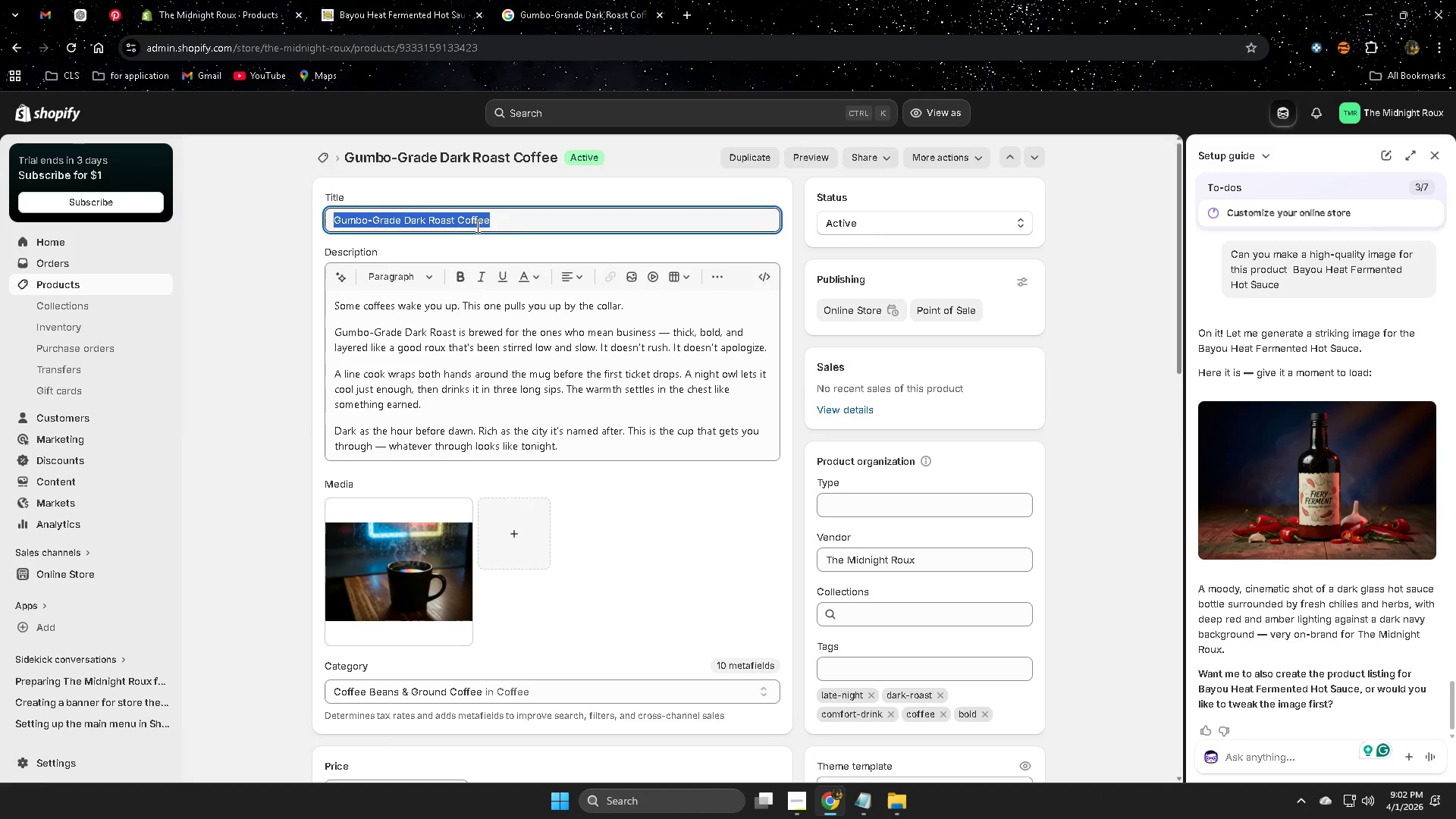 
key(Control+ControlLeft)
 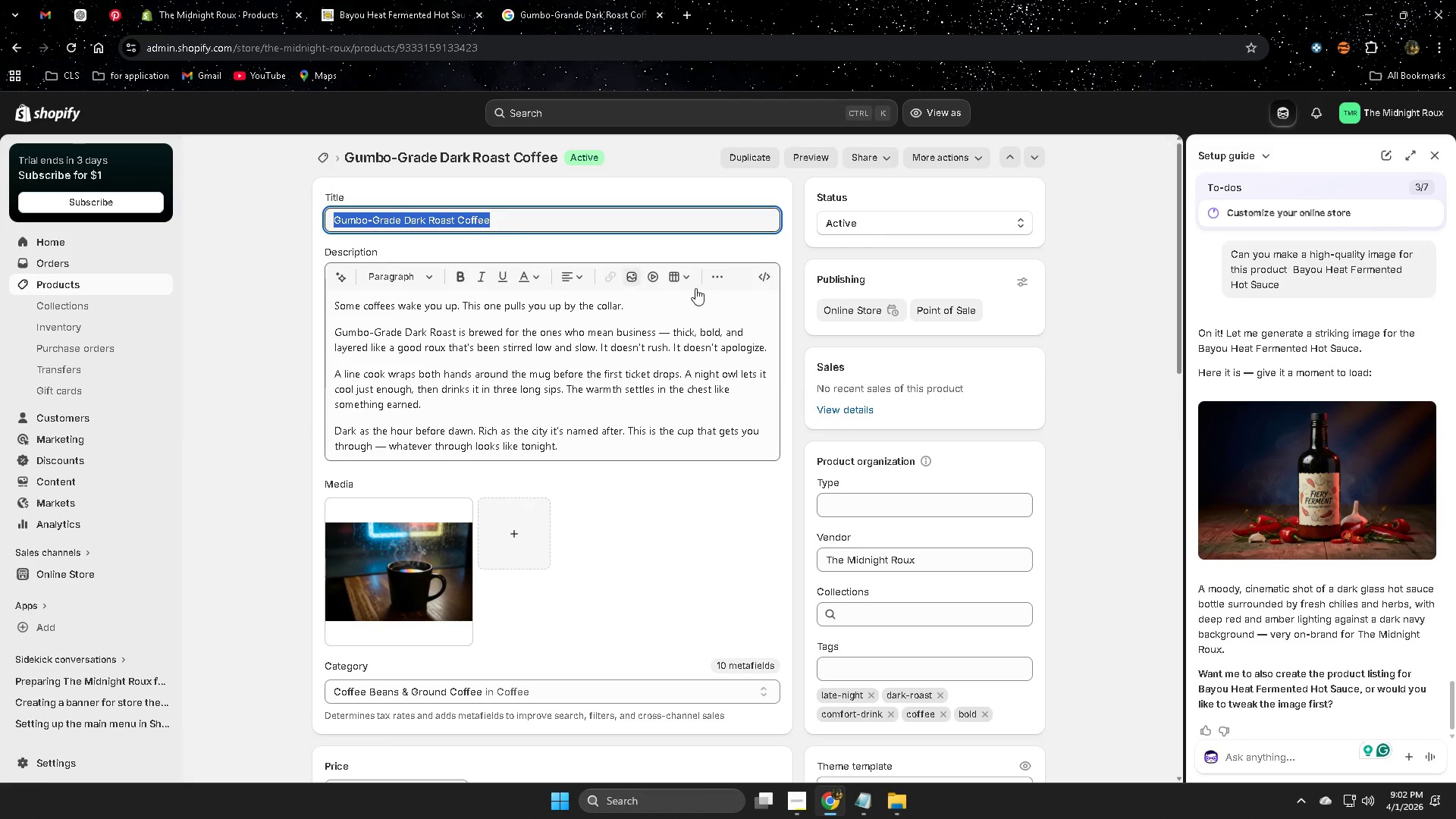 
key(Control+C)
 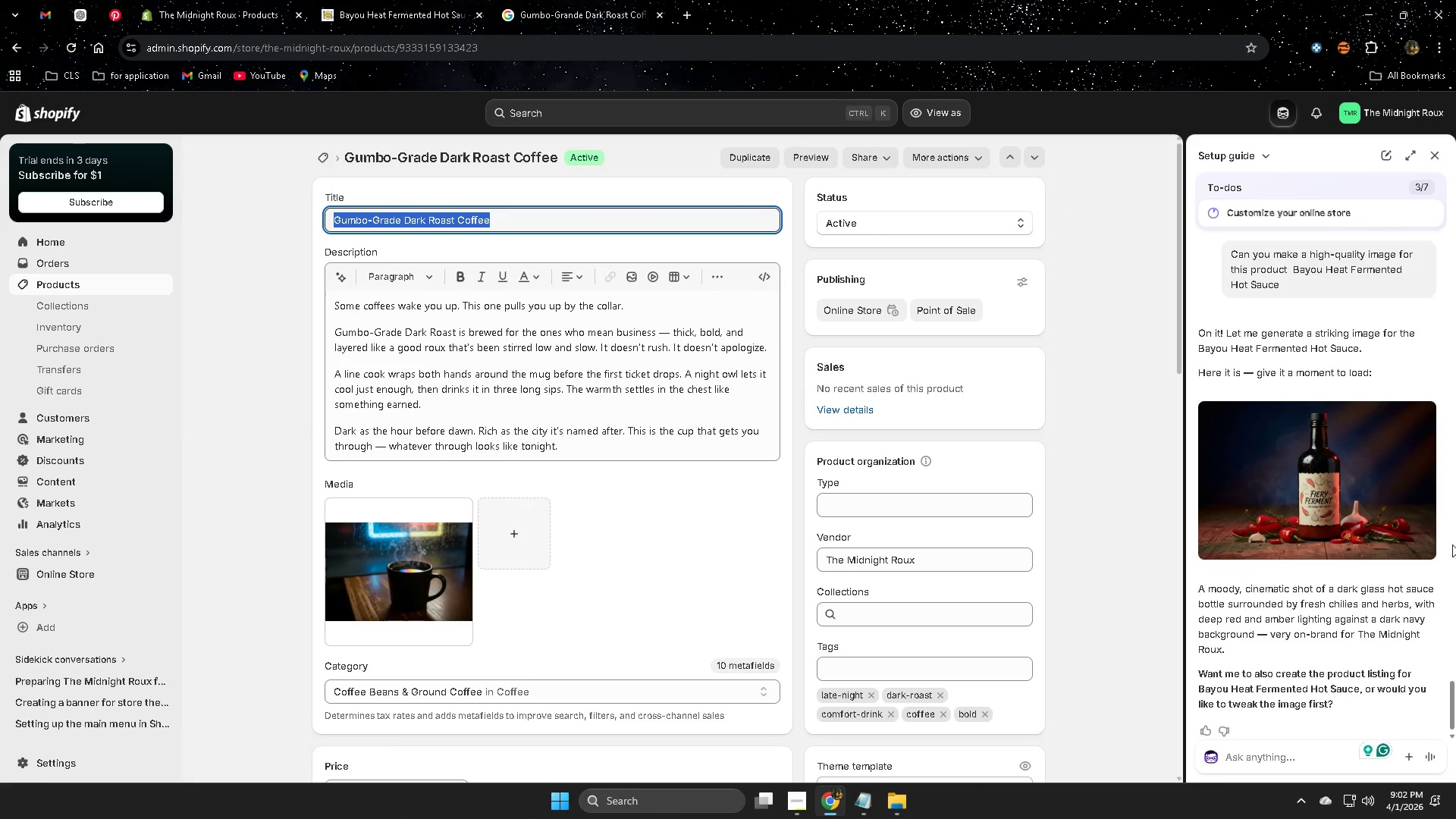 
left_click([1266, 769])
 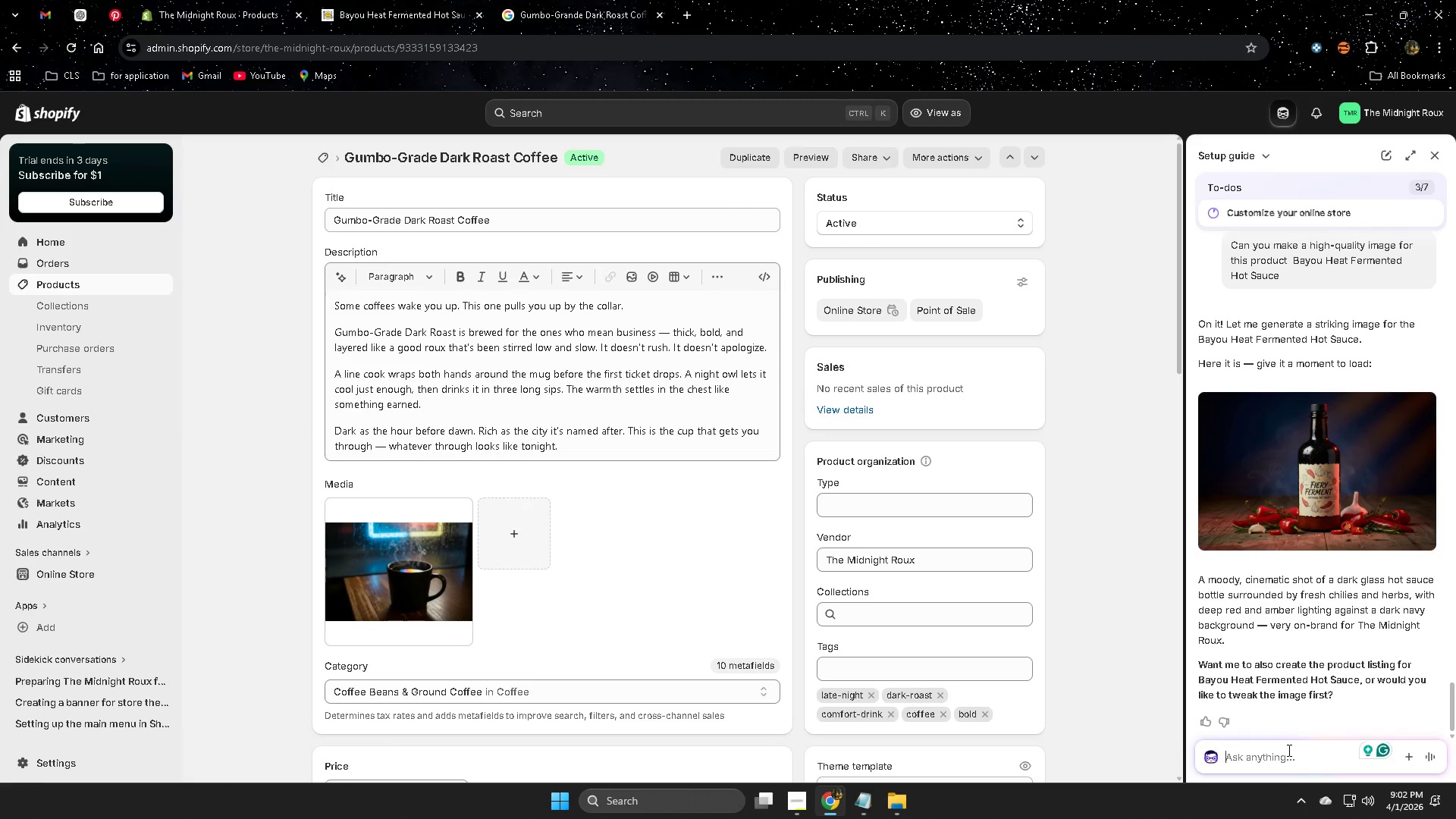 
scroll: coordinate [1302, 718], scroll_direction: down, amount: 3.0
 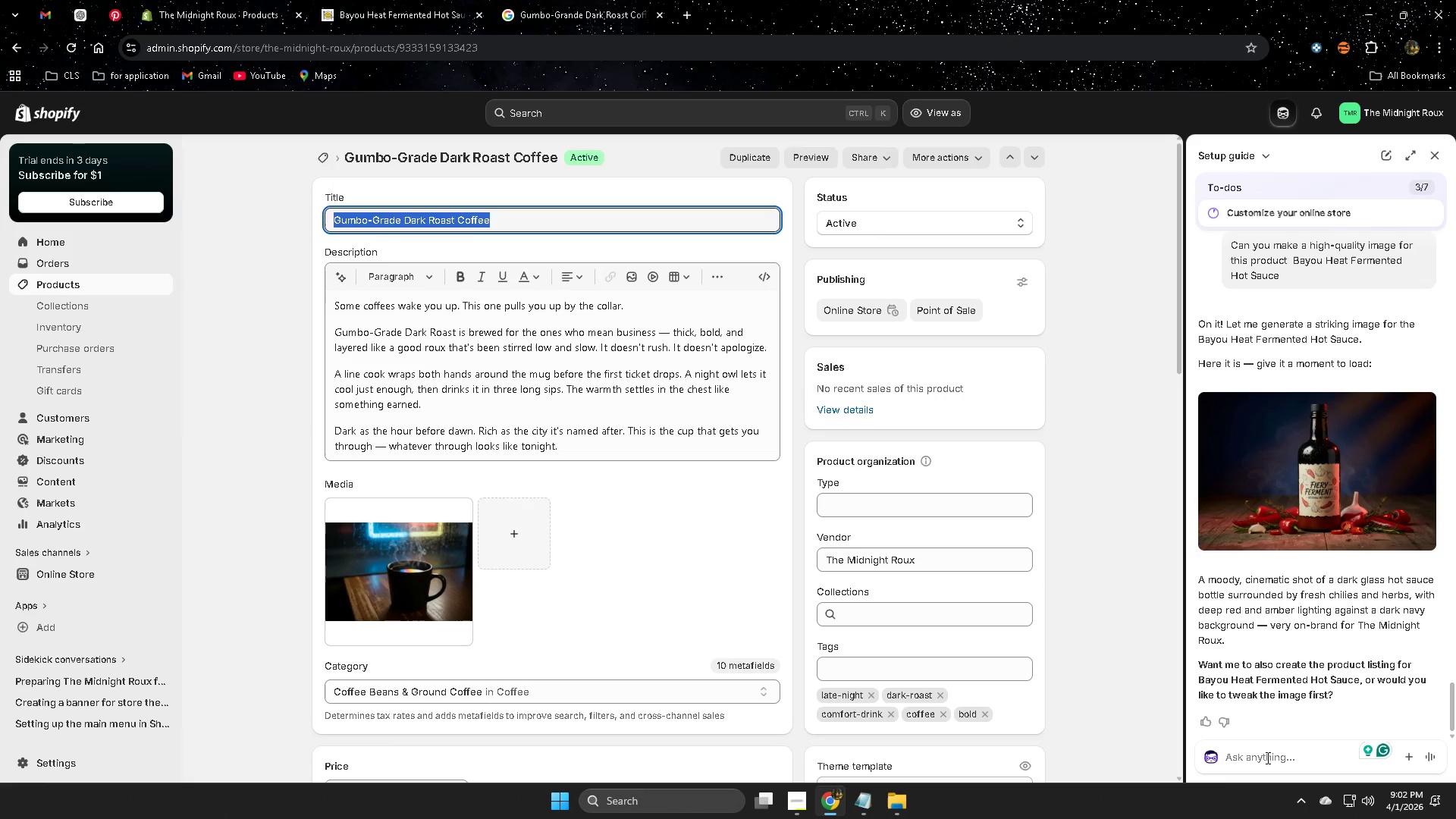 
type(can you make hi)
key(Backspace)
type(igh quya)
key(Backspace)
key(Backspace)
key(Backspace)
type(aulity image )
 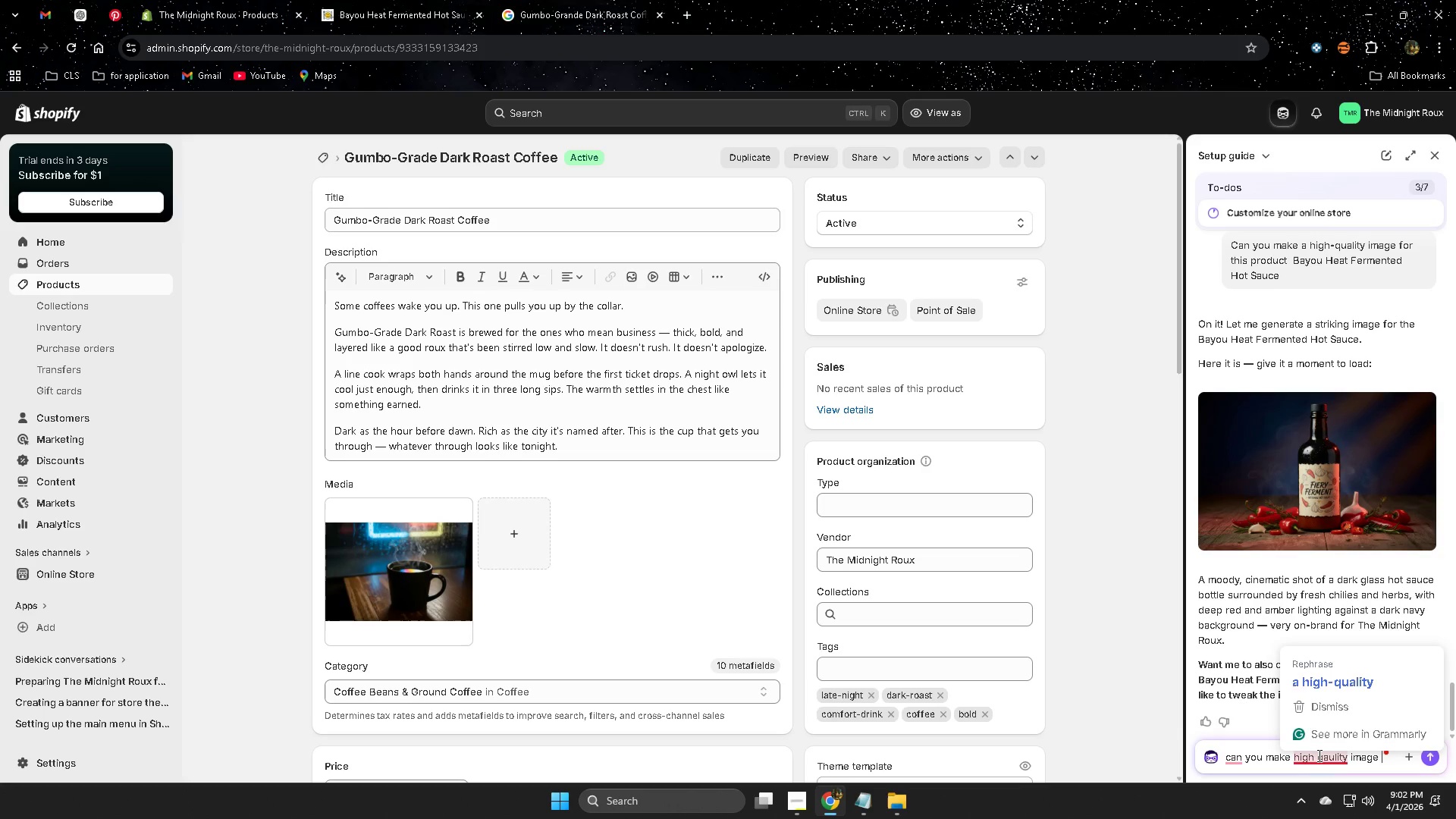 
left_click([1343, 686])
 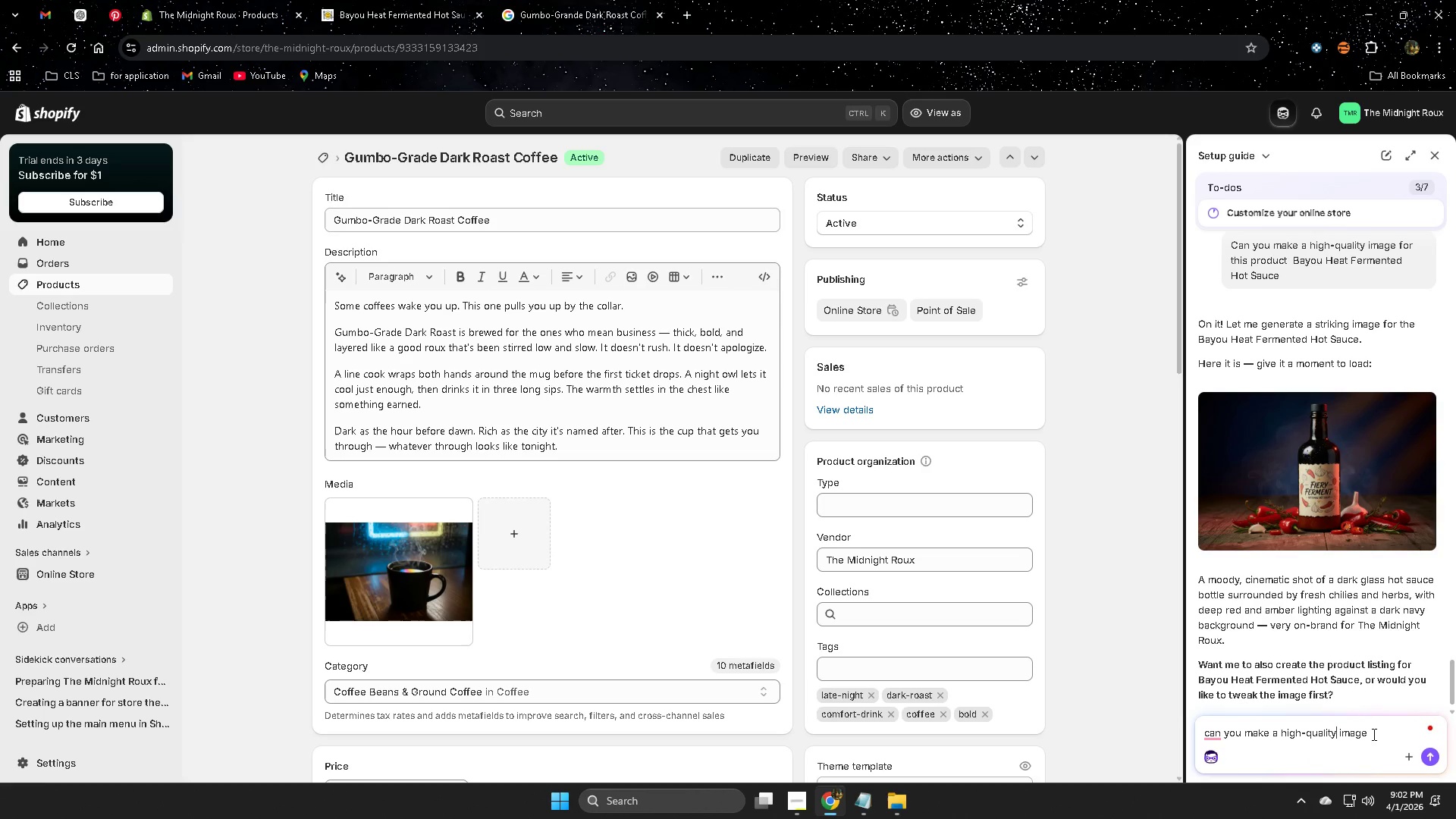 
left_click([1375, 732])
 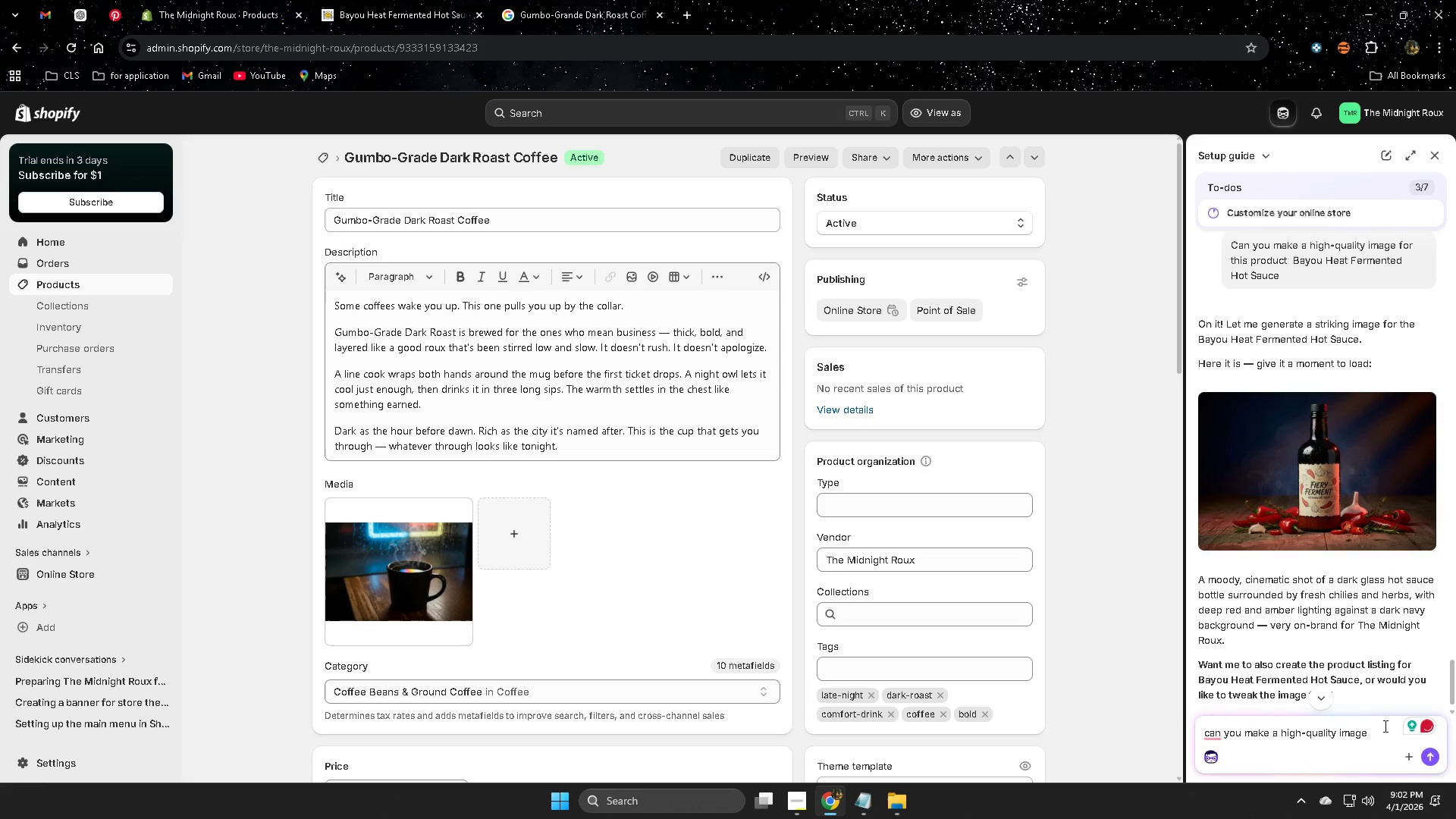 
type(that is the actual product )
 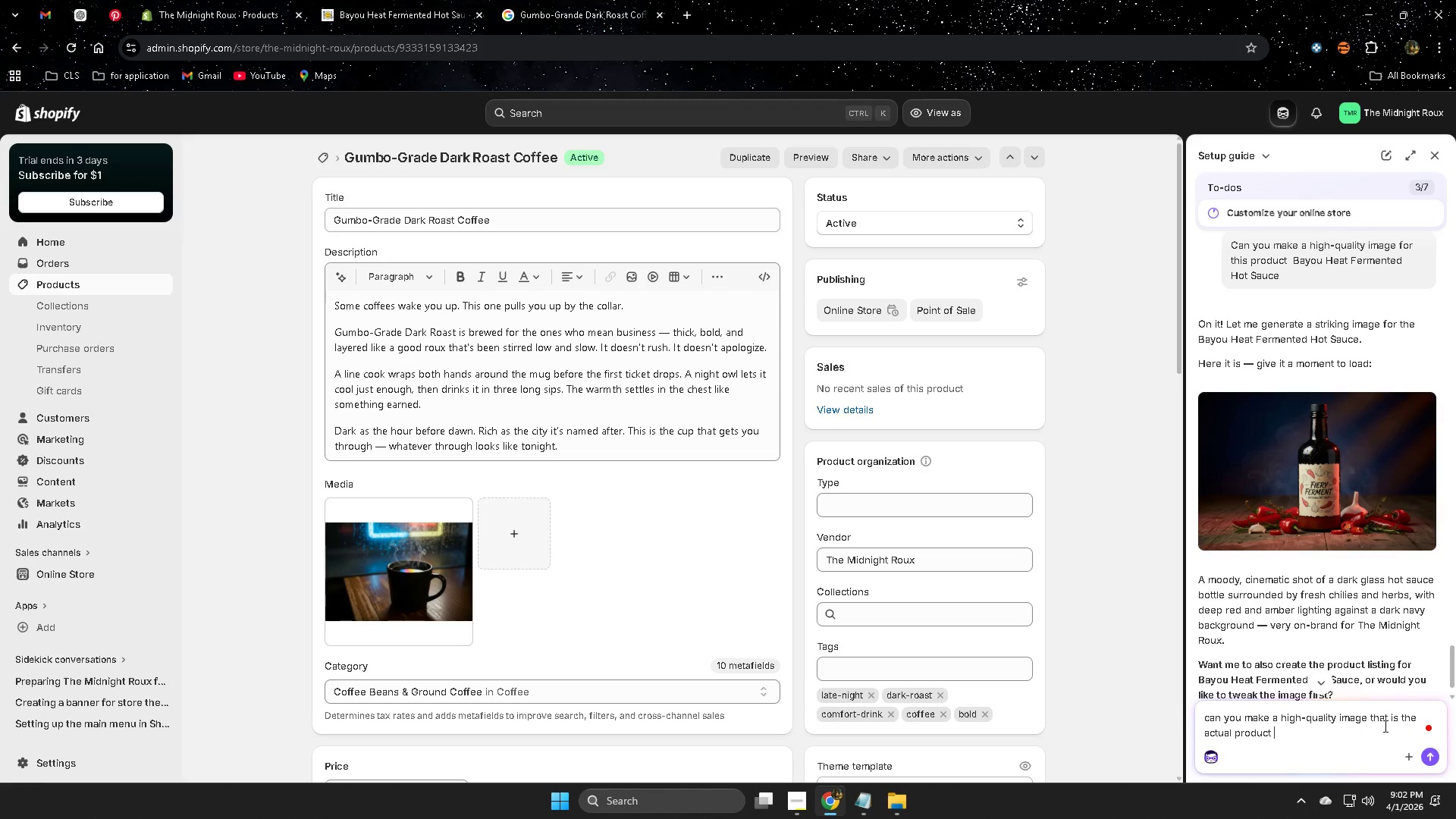 
key(Control+V)
 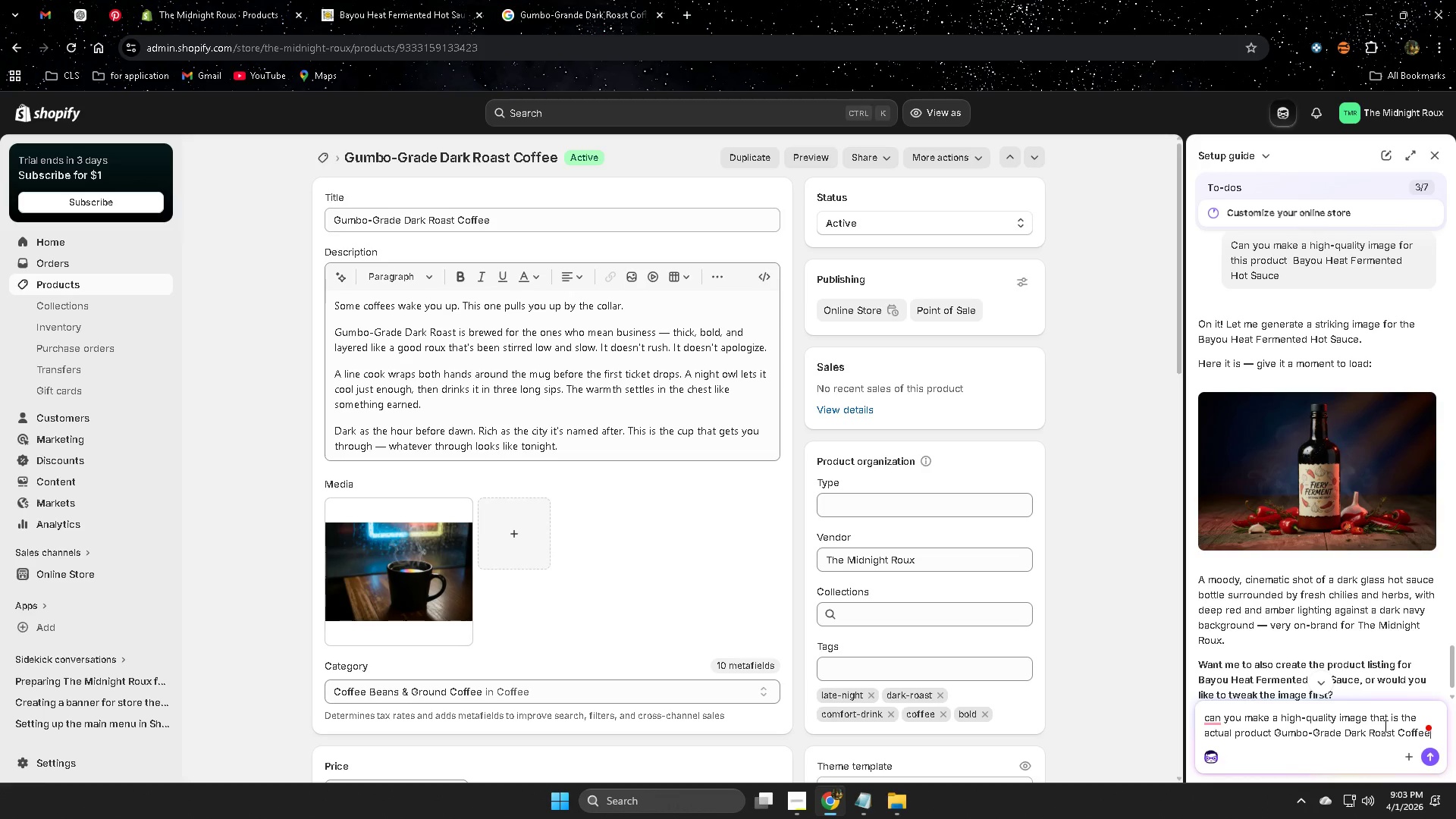 
hold_key(key=ArrowLeft, duration=0.67)
 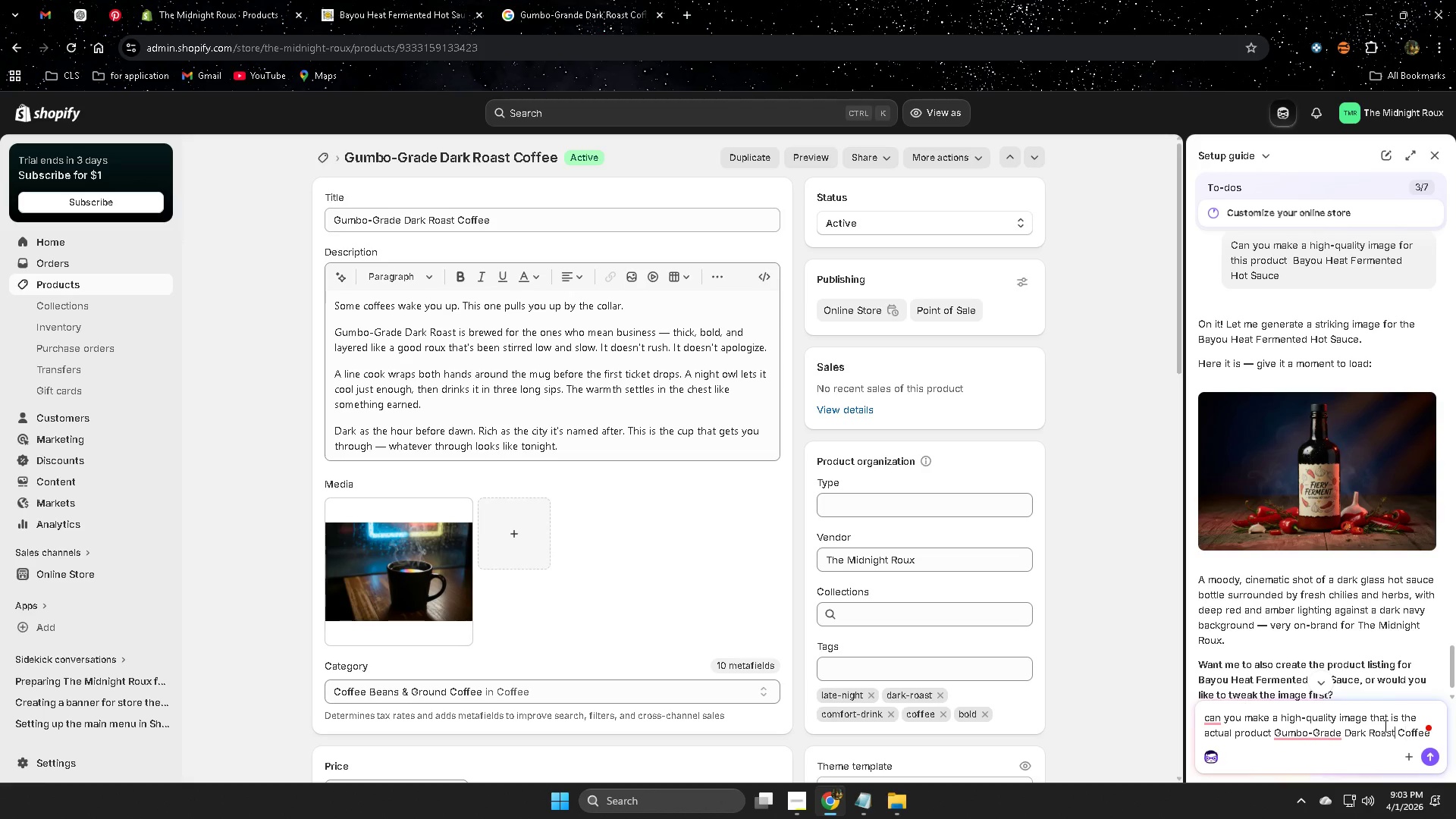 
hold_key(key=ArrowLeft, duration=0.8)
 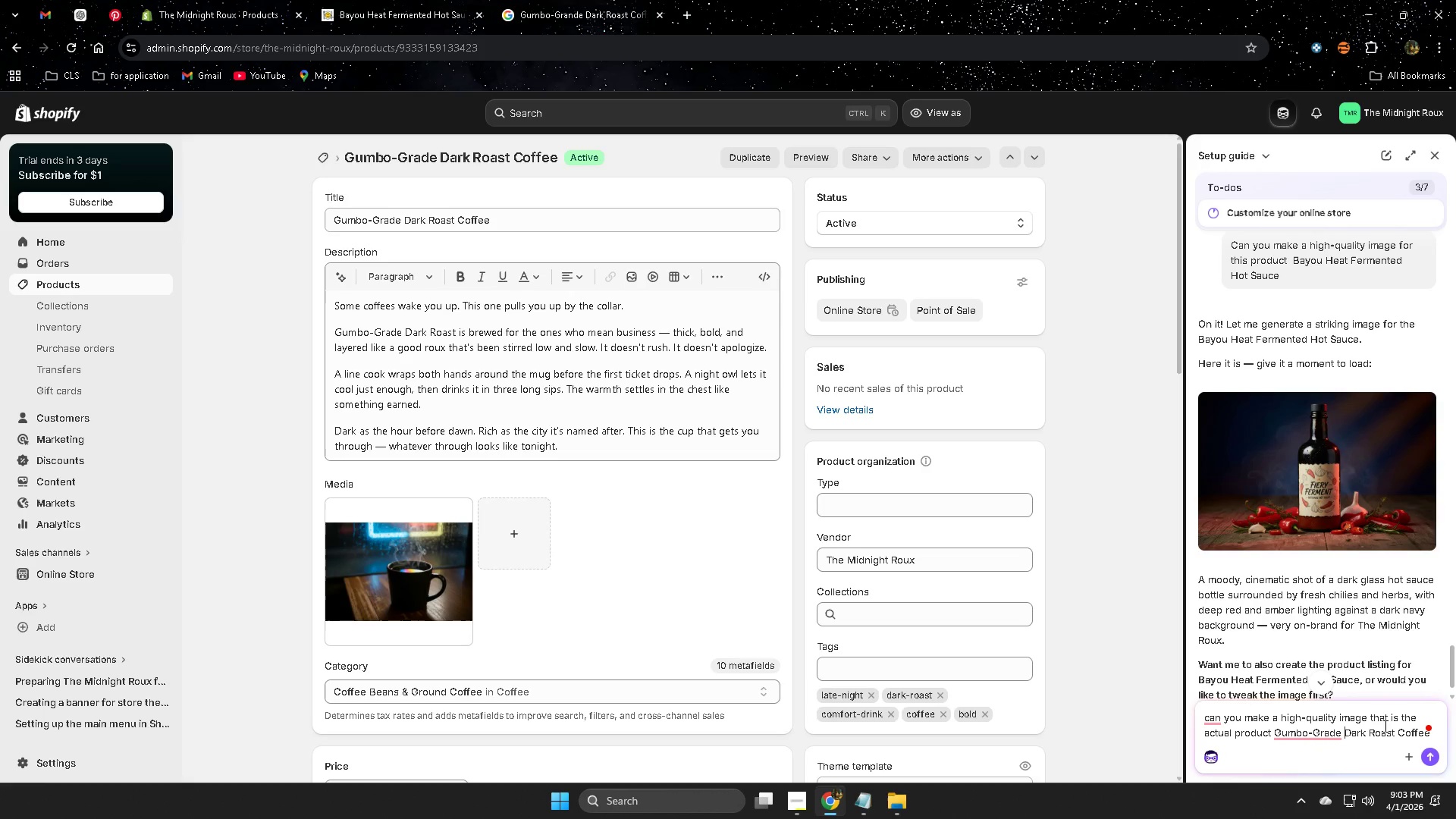 
key(ArrowLeft)
 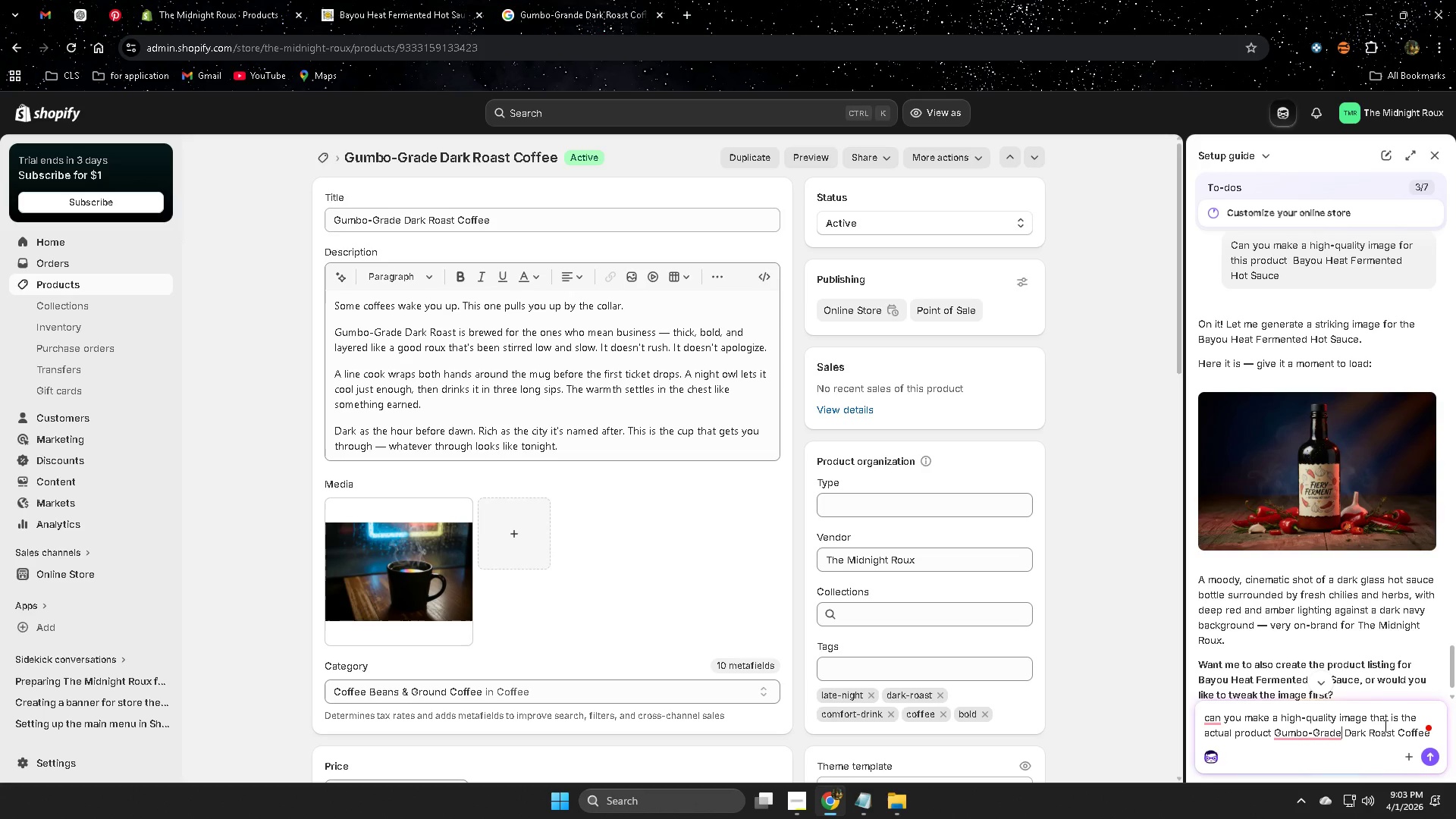 
key(Enter)
 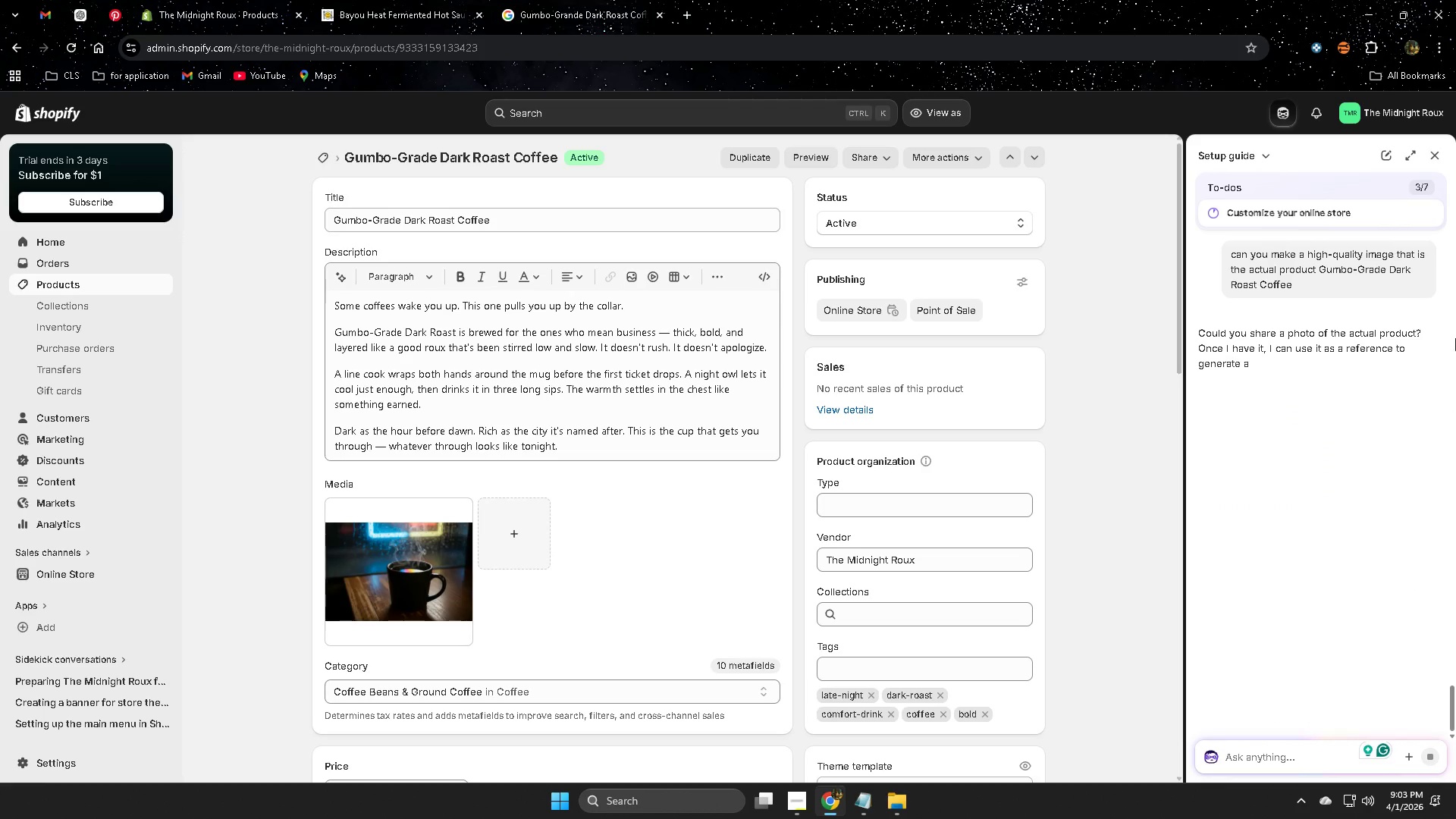 
wait(10.61)
 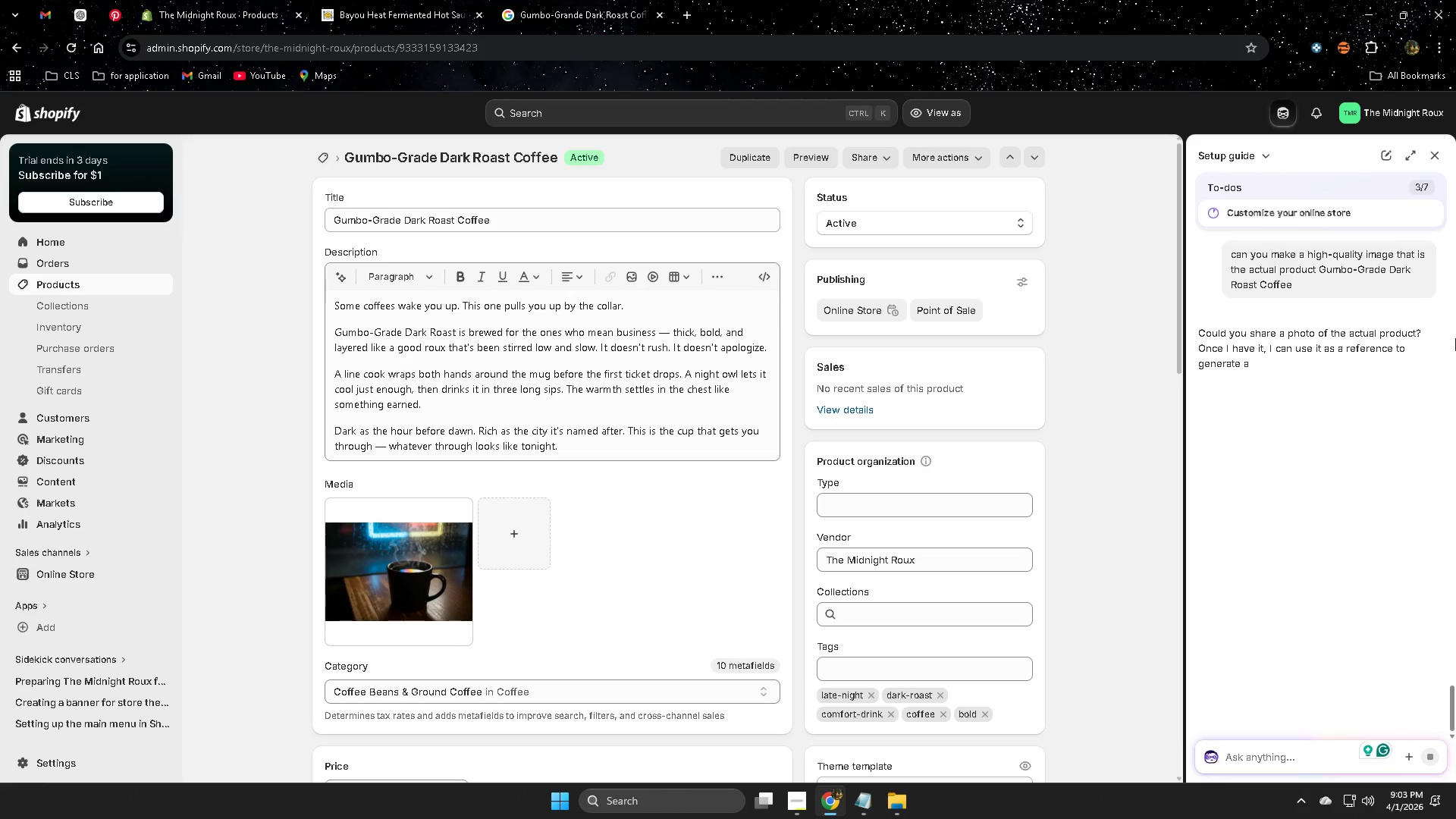 
left_click_drag(start_coordinate=[1351, 378], to_coordinate=[1436, 386])
 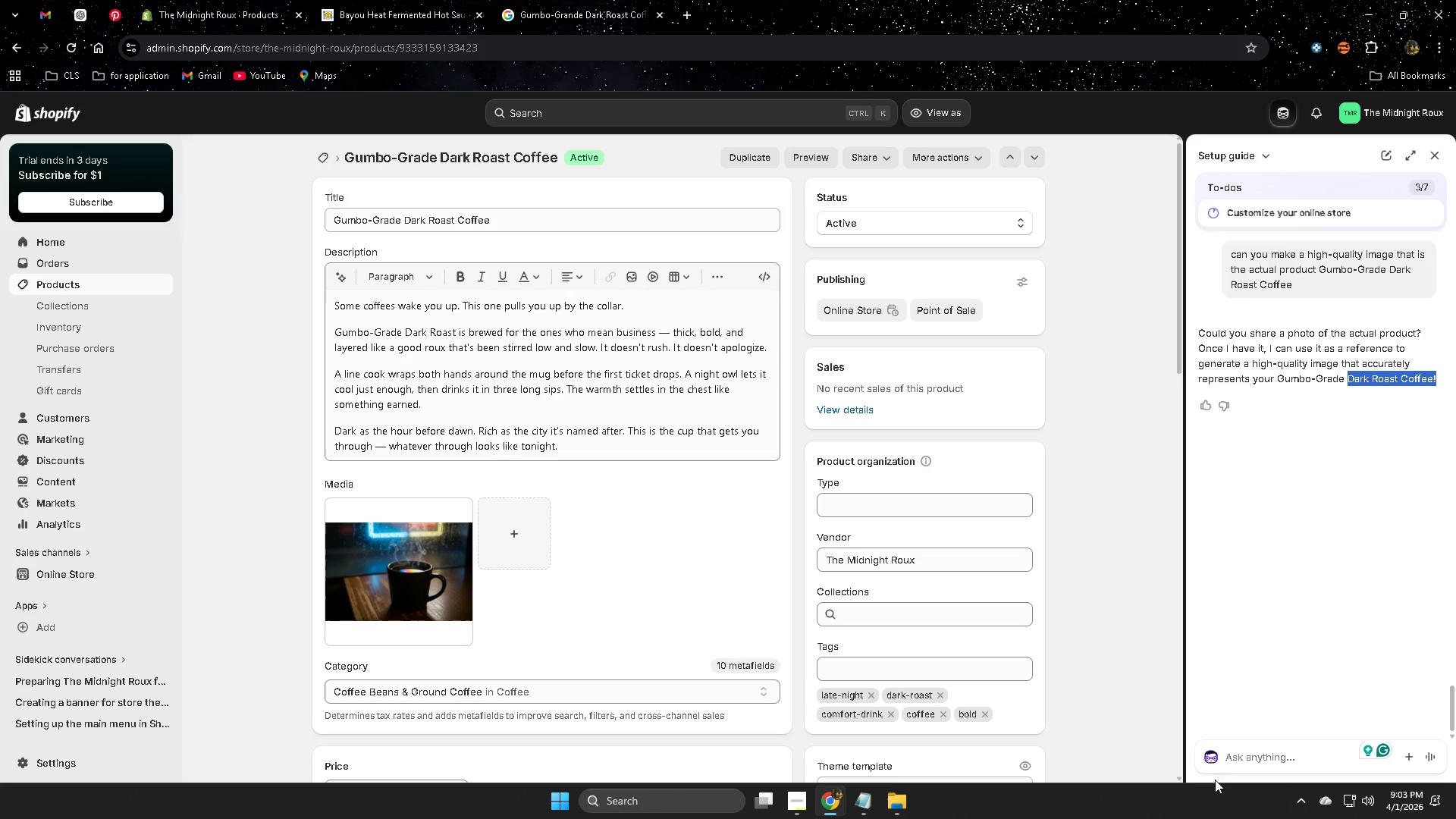 
key(Control+C)
 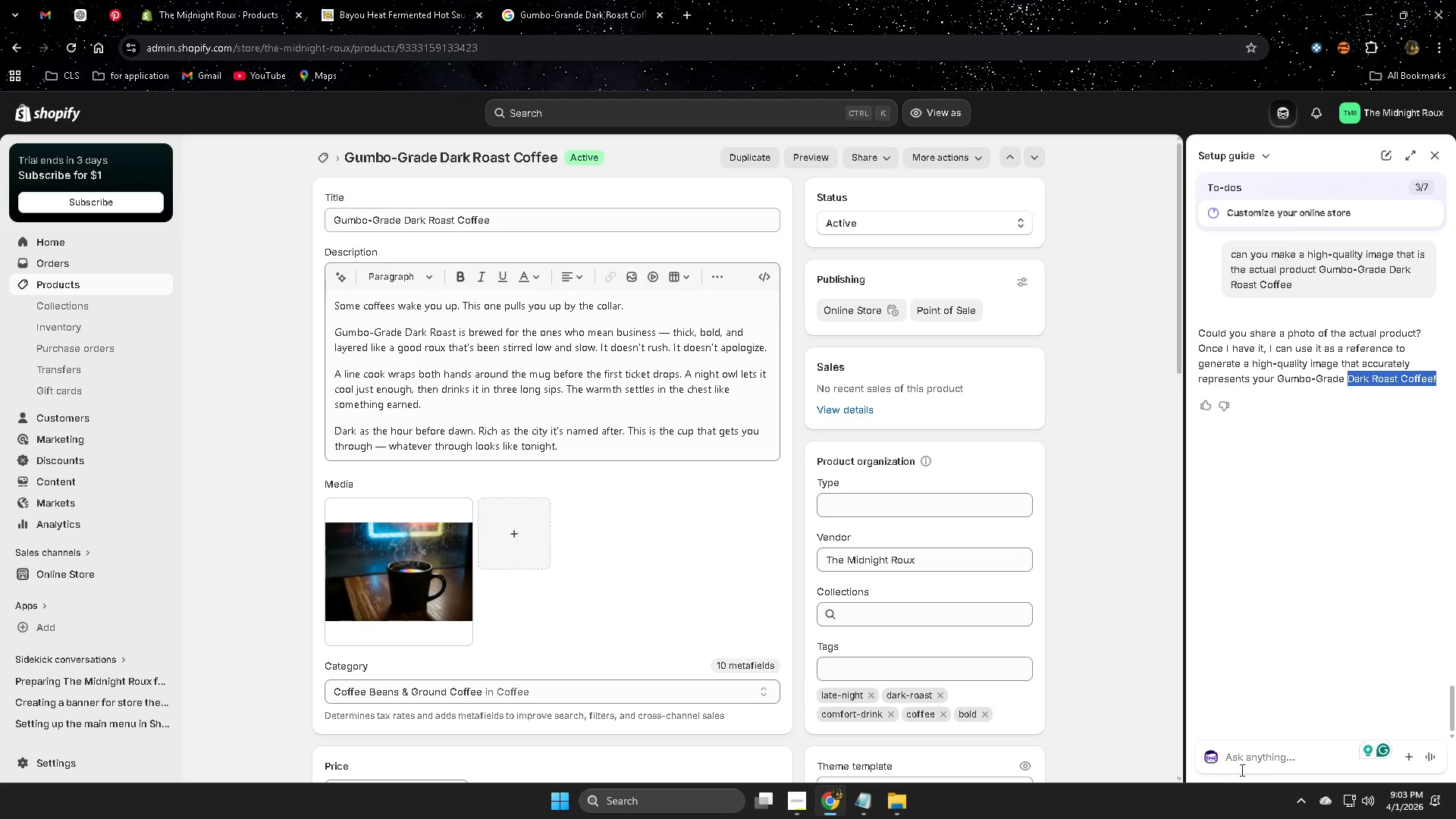 
left_click([1251, 758])
 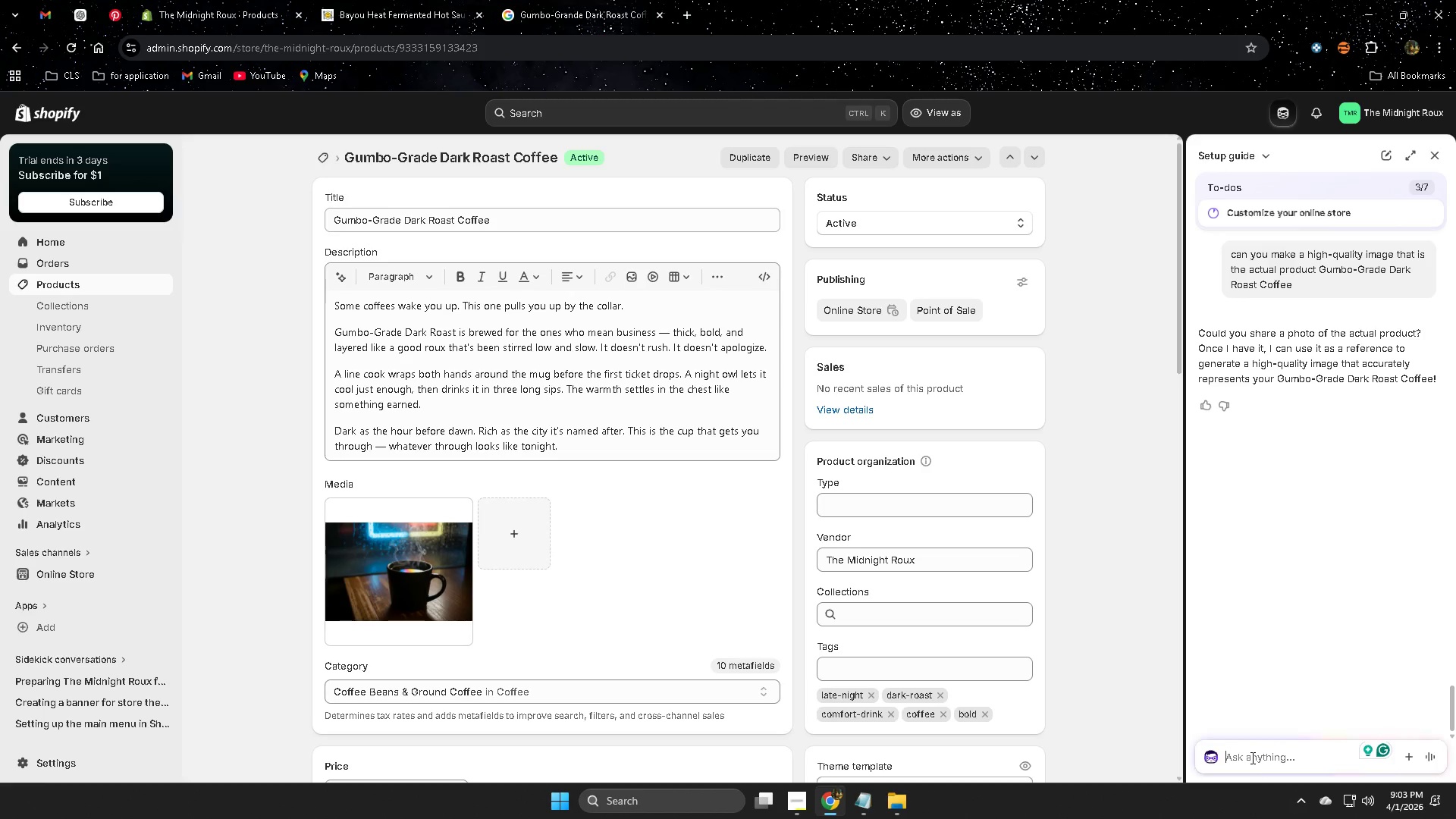 
key(Control+V)
 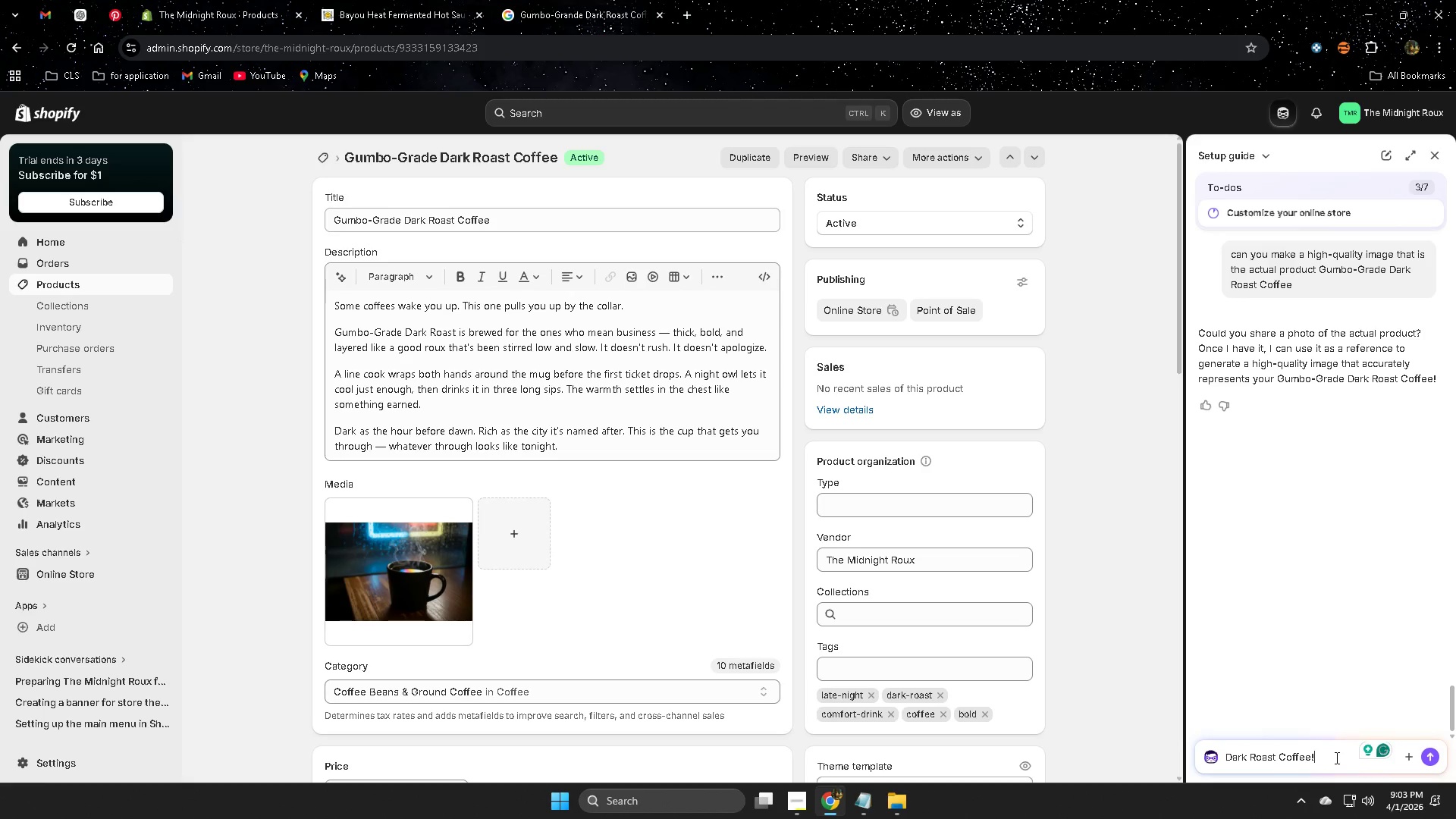 
left_click([1335, 753])
 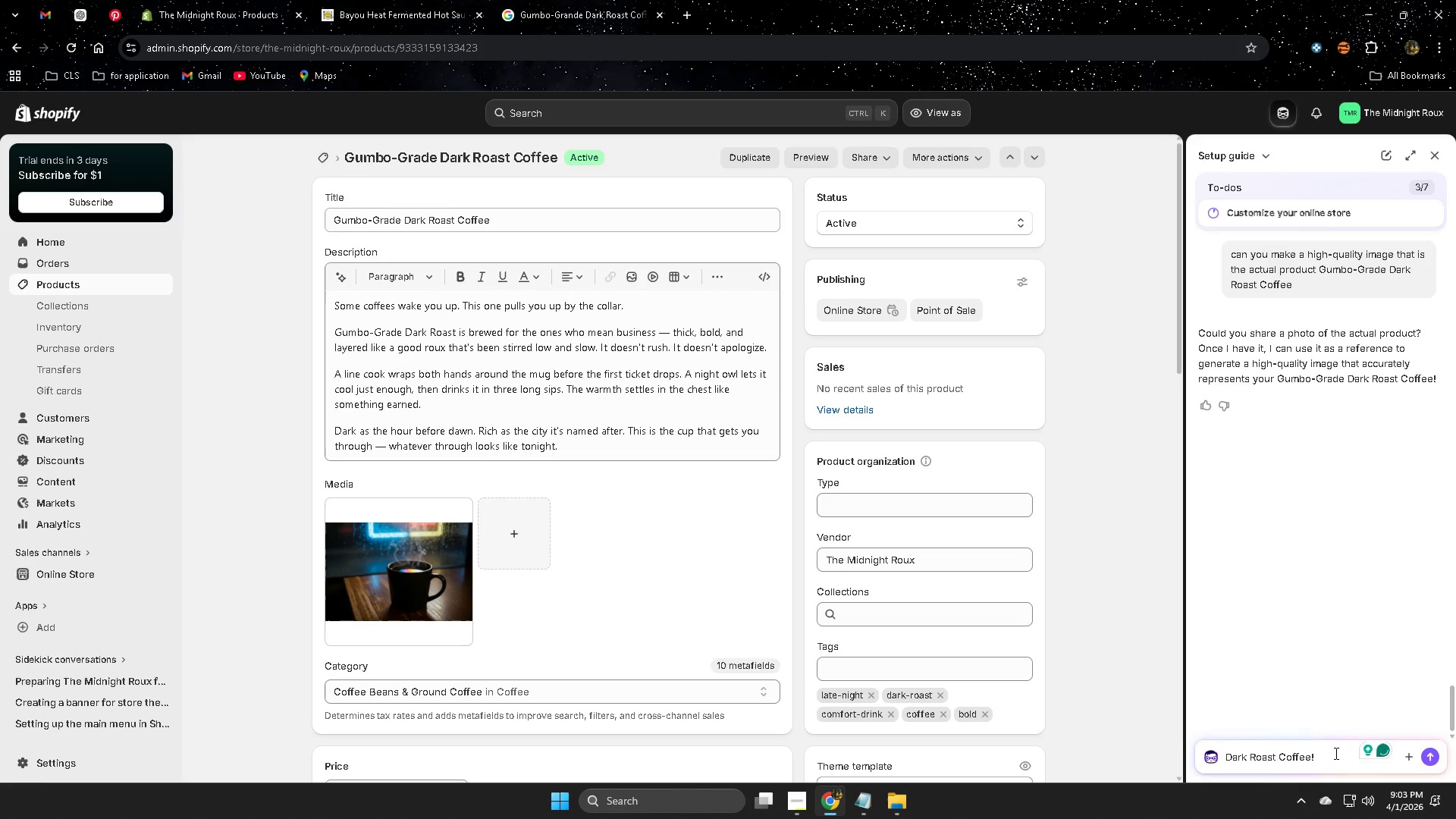 
key(Backspace)
 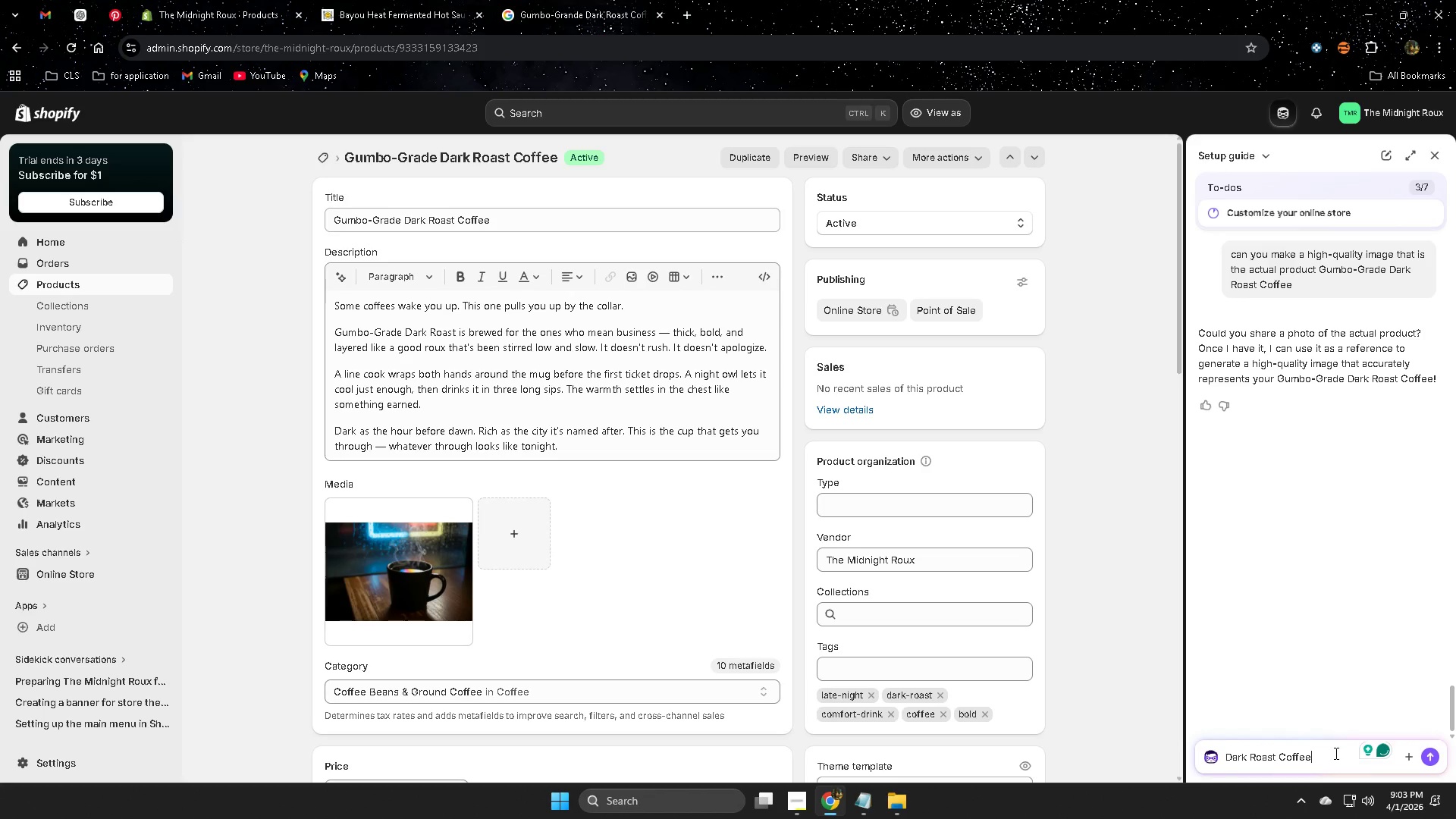 
key(Enter)
 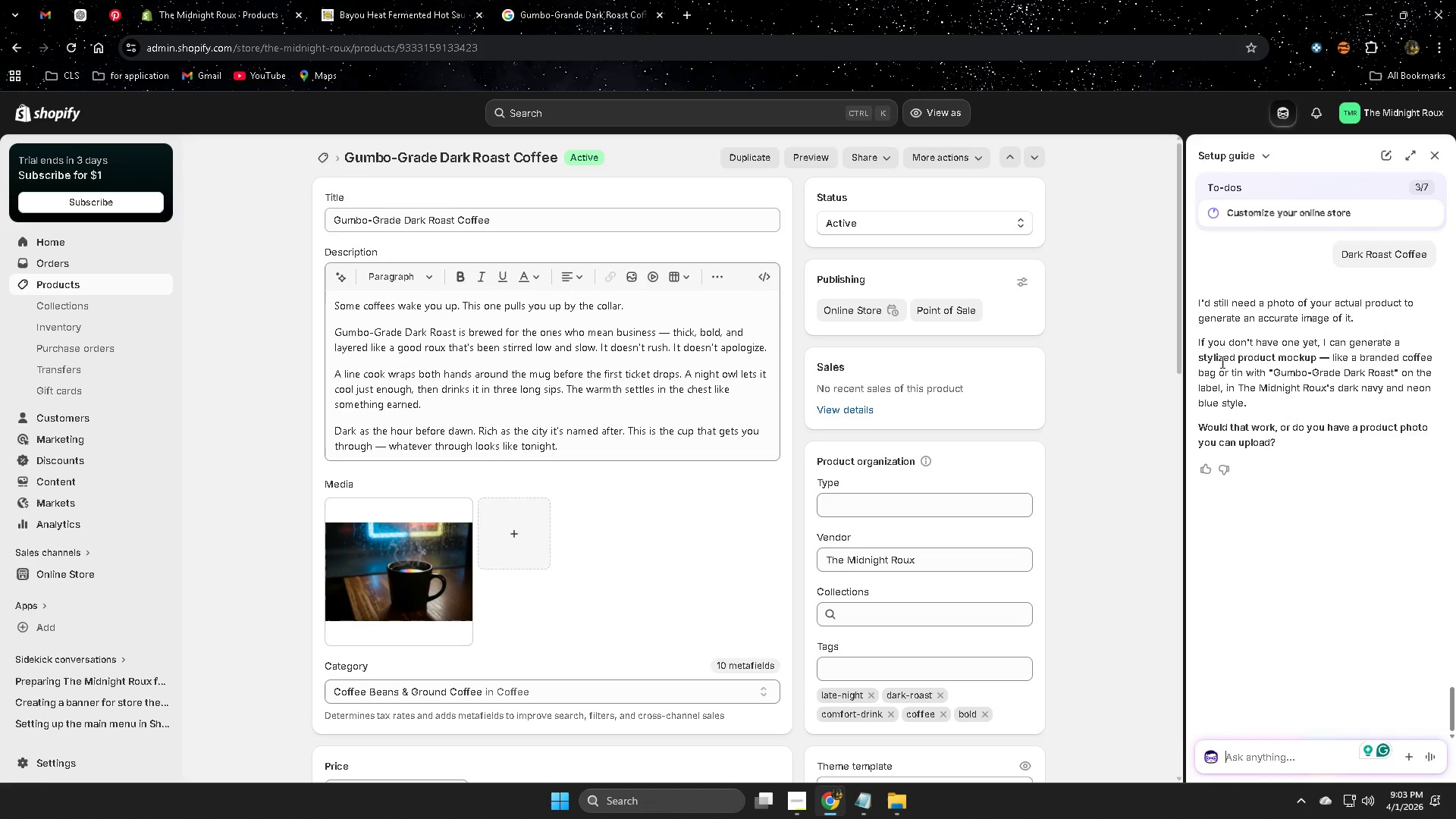 
wait(15.47)
 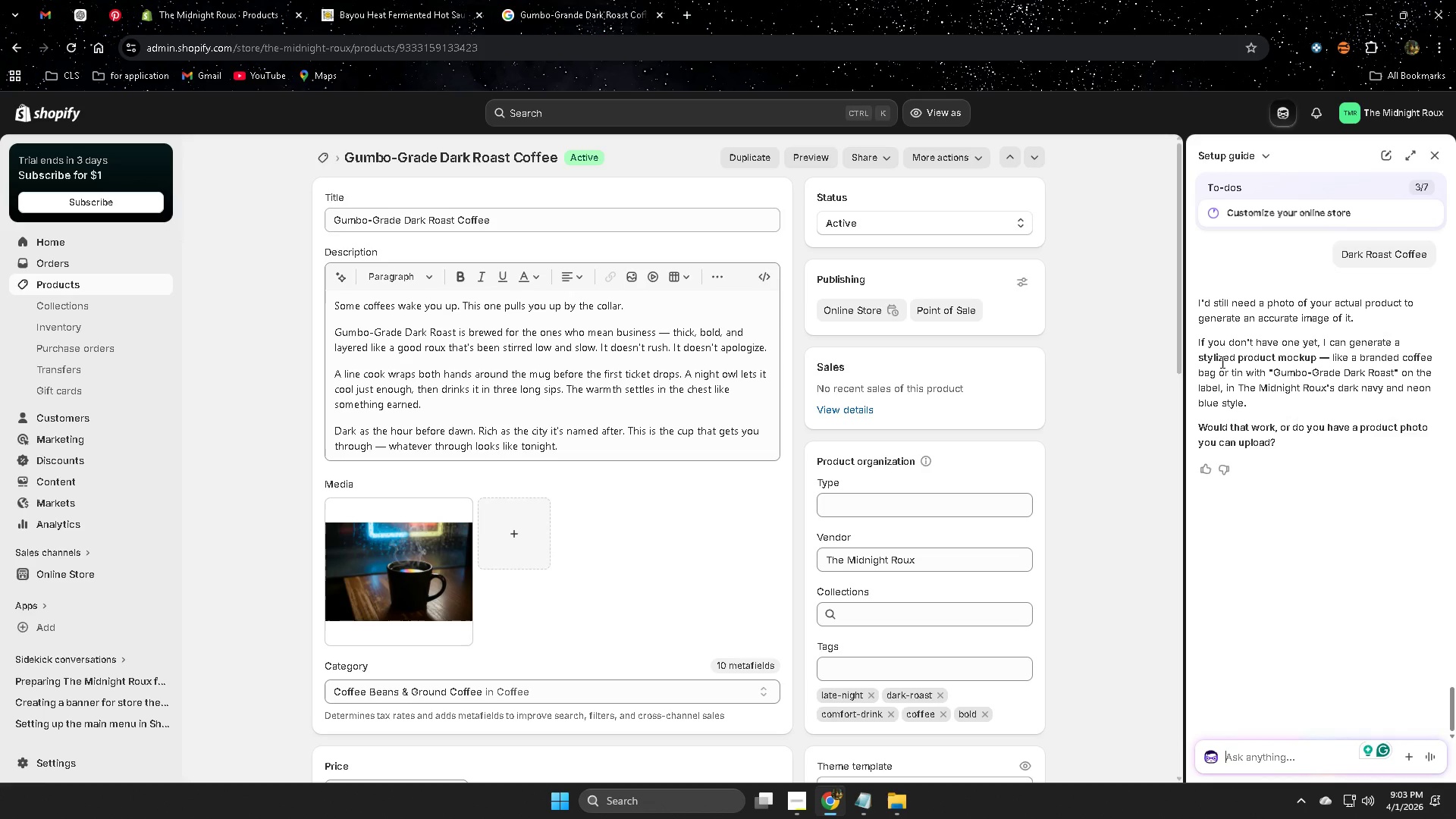 
left_click([1280, 375])
 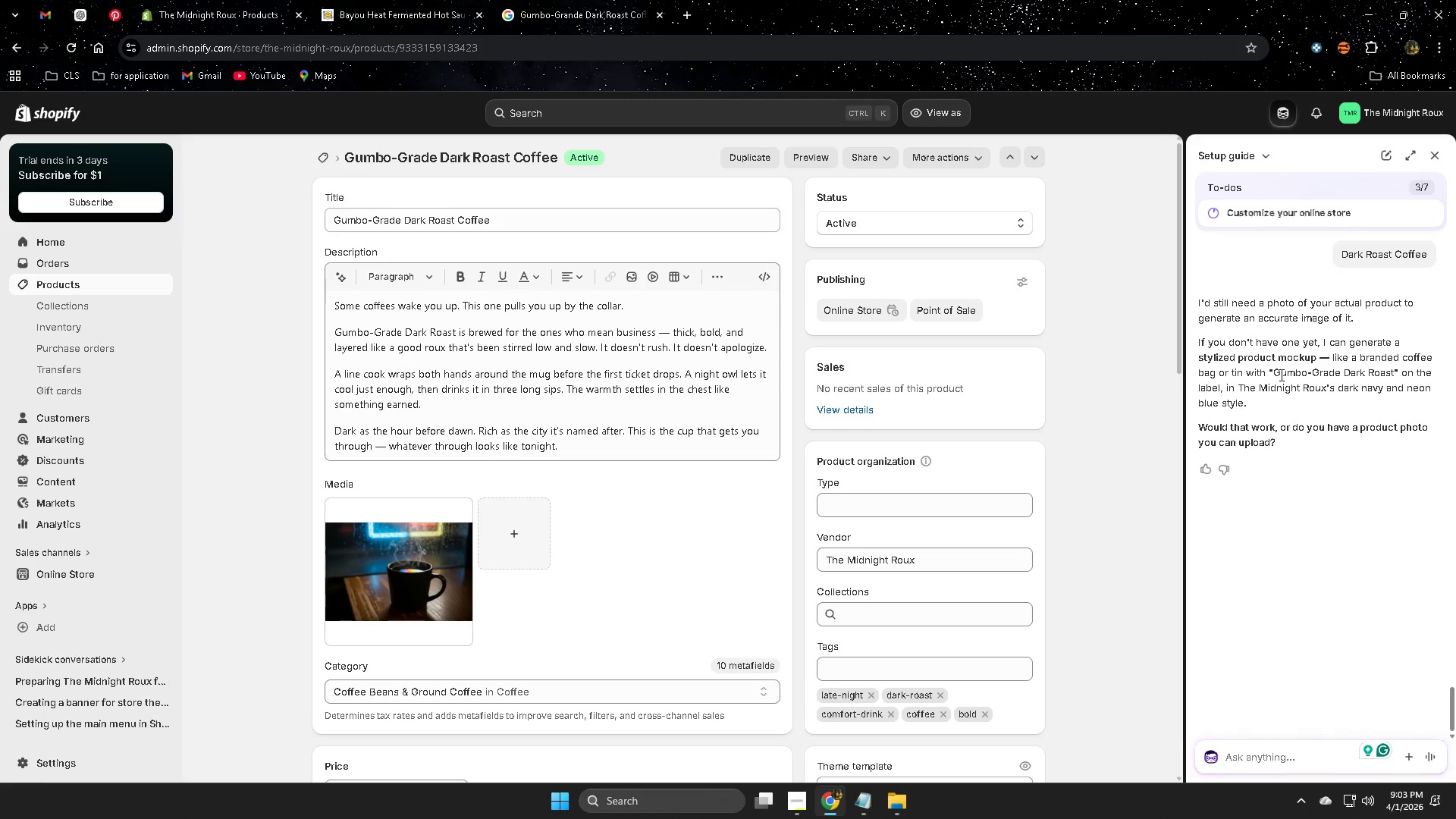 
left_click_drag(start_coordinate=[1280, 375], to_coordinate=[1384, 374])
 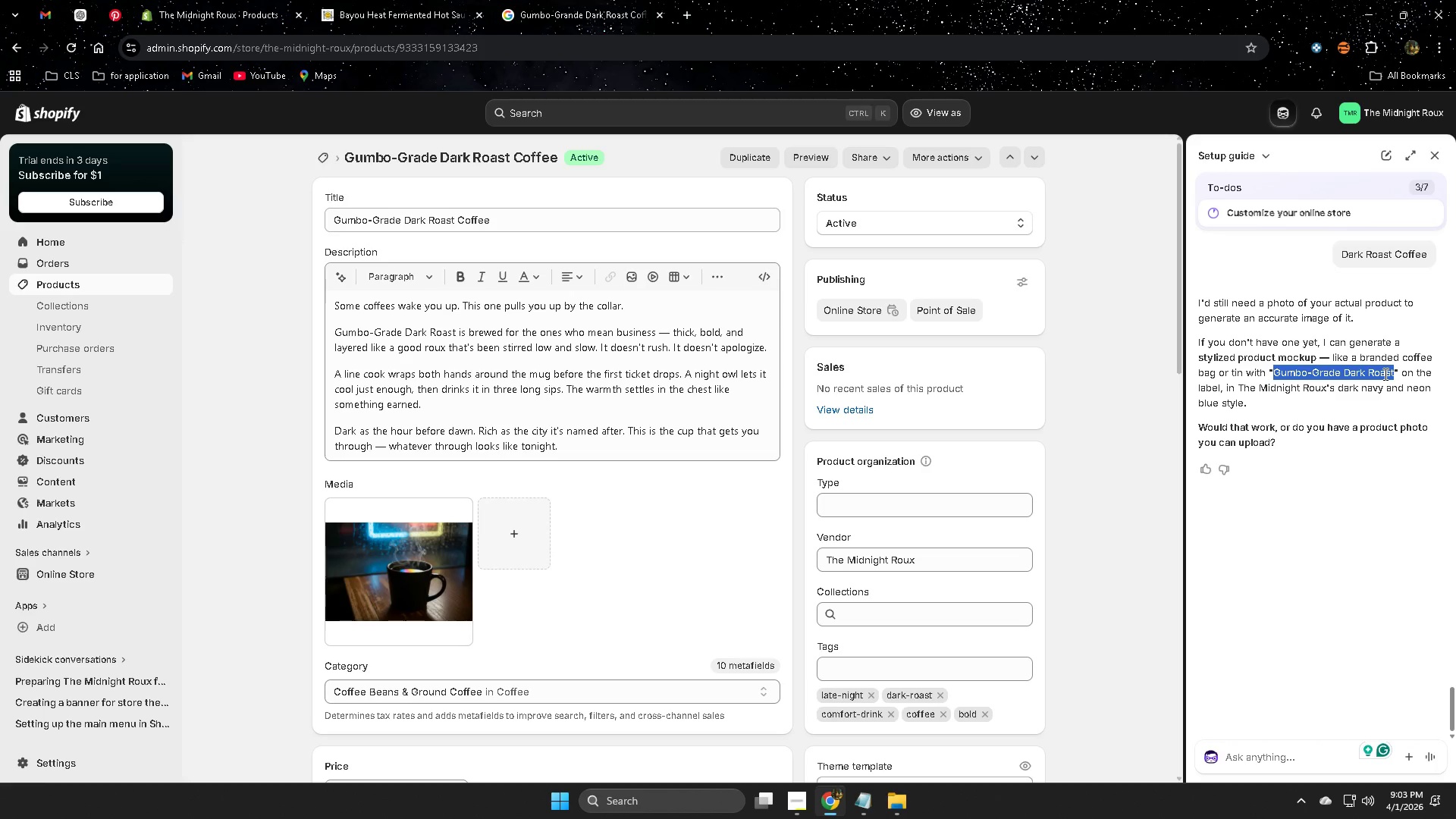 
hold_key(key=ControlLeft, duration=0.67)
 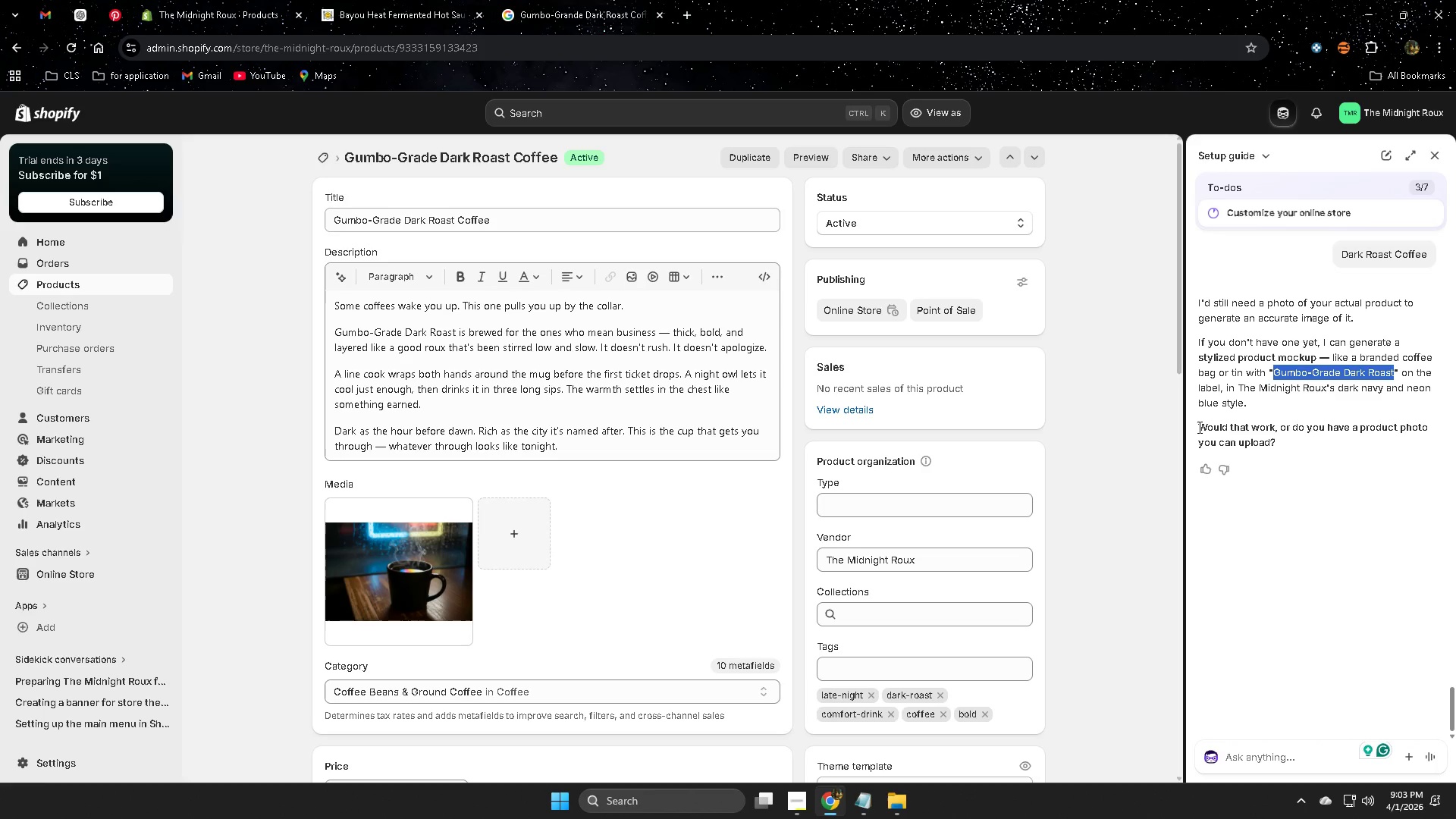 
left_click([1197, 428])
 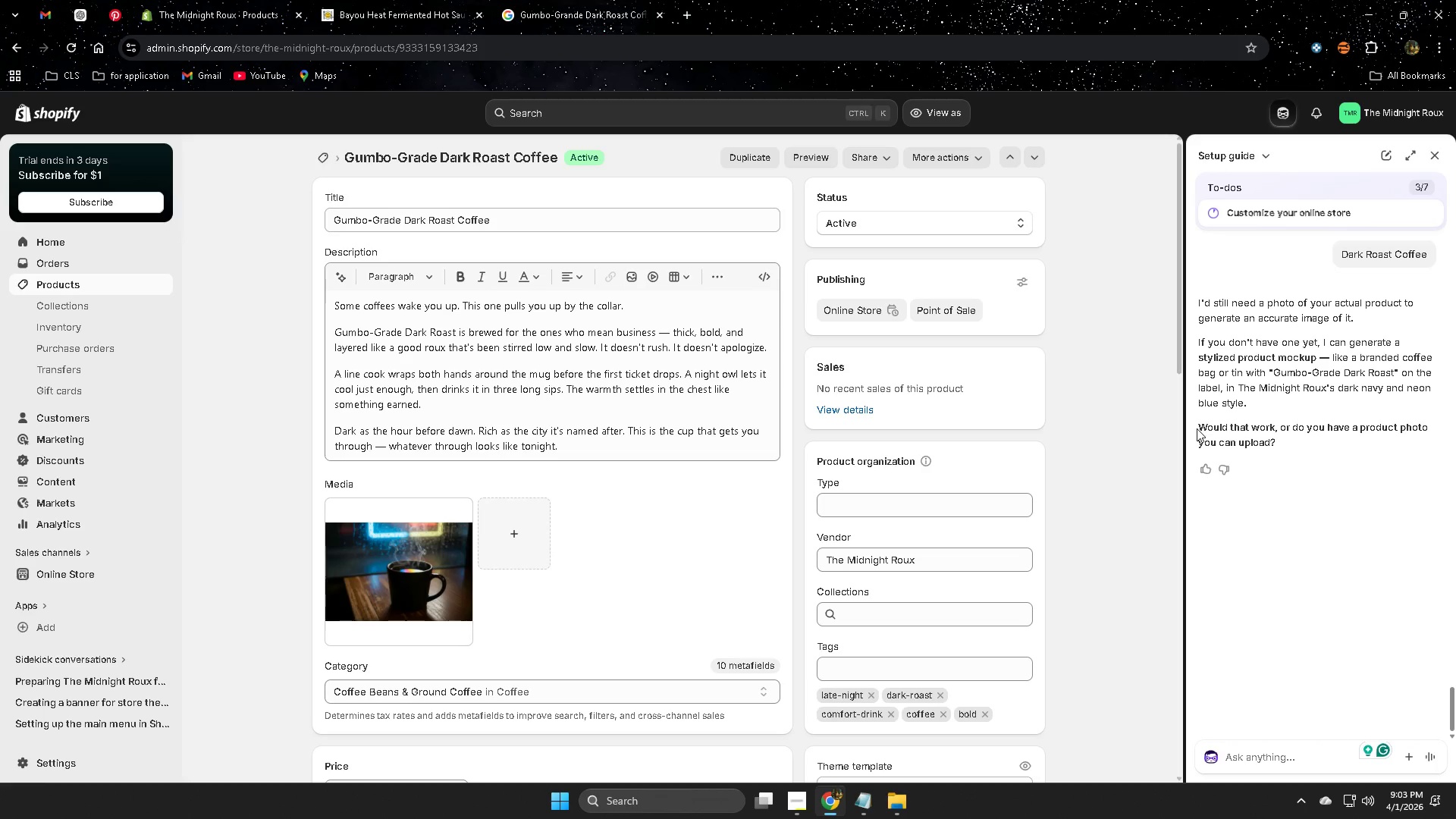 
left_click_drag(start_coordinate=[1197, 428], to_coordinate=[1246, 436])
 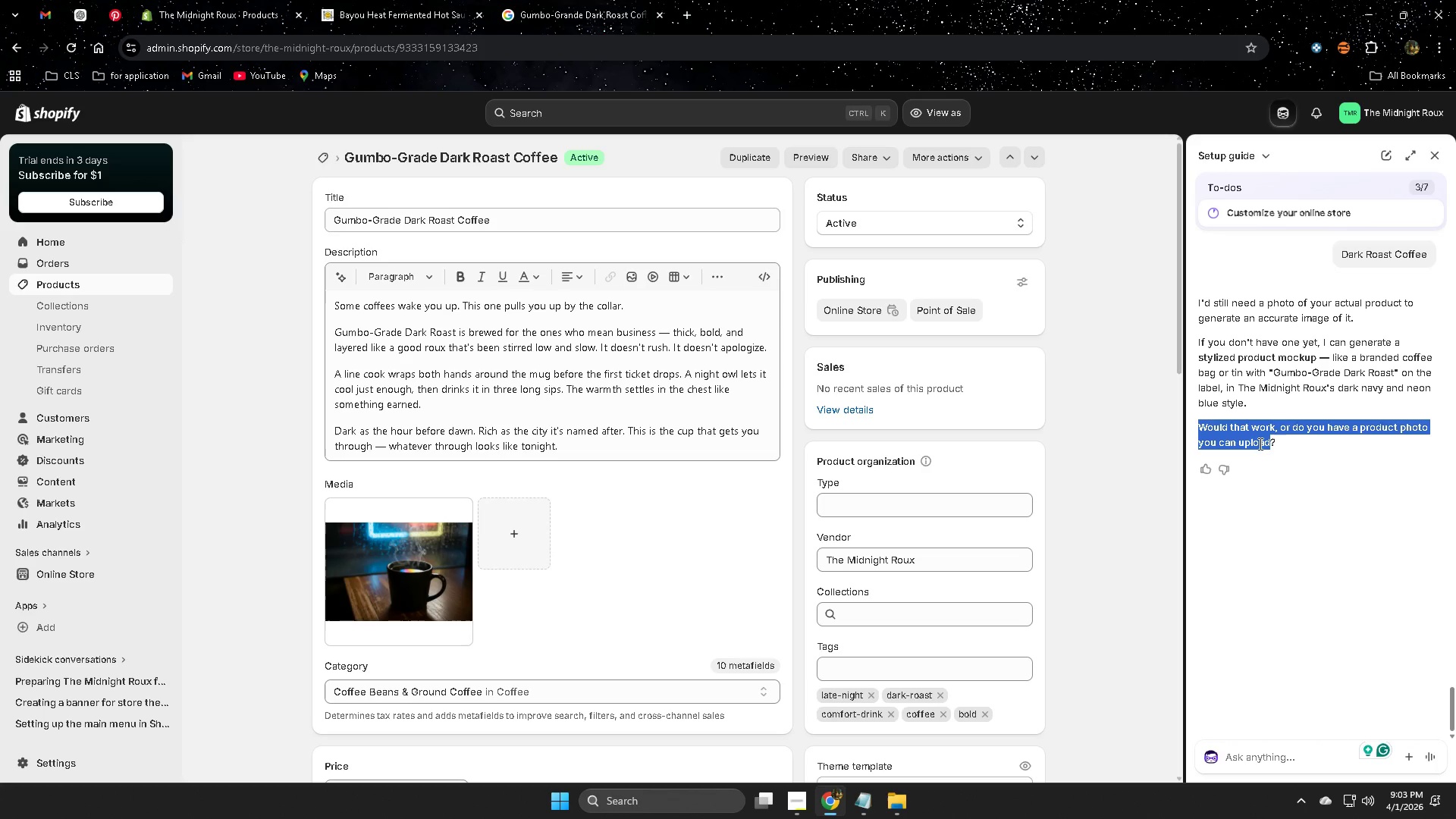 
hold_key(key=ControlLeft, duration=0.72)
 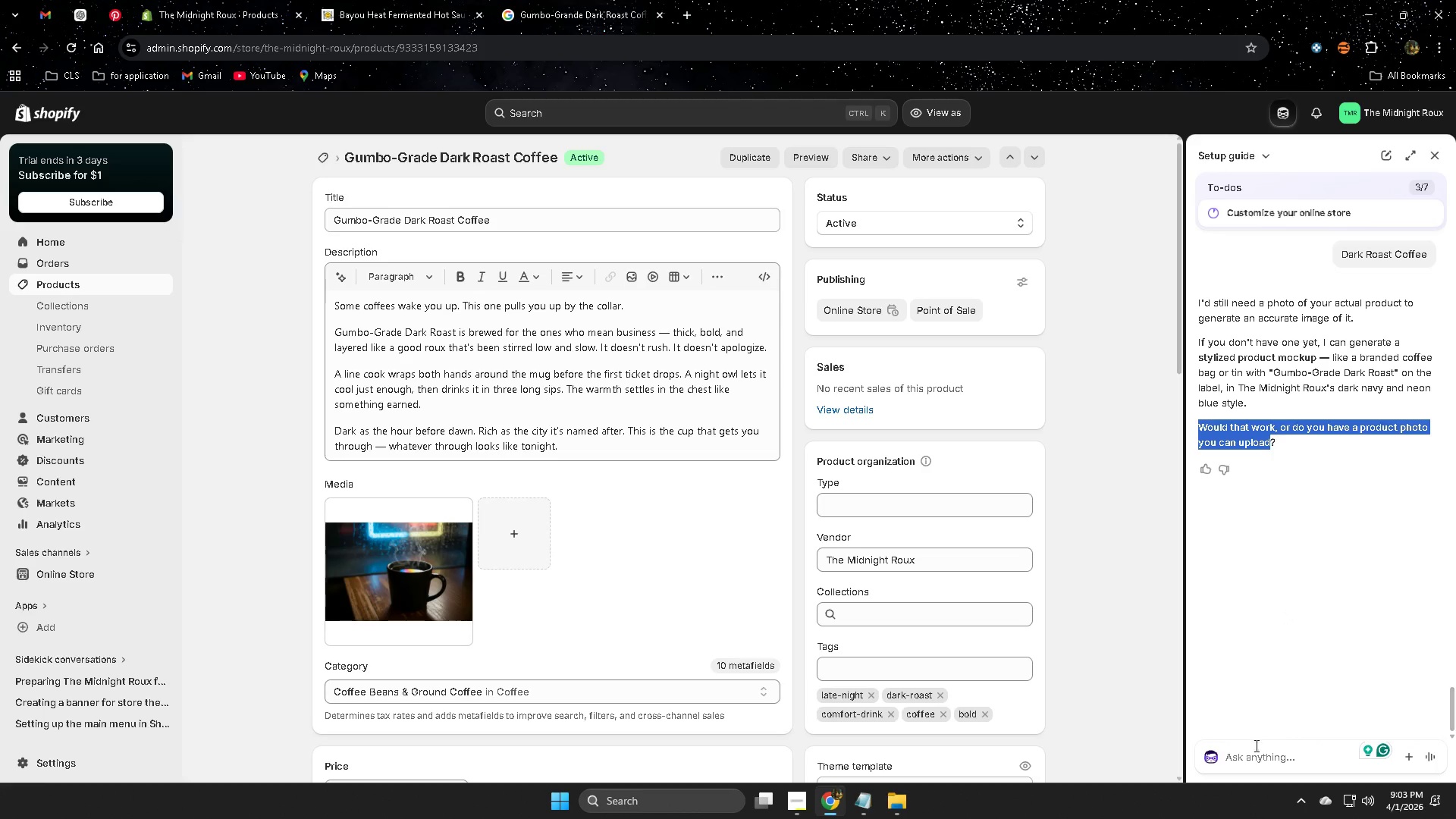 
left_click([1269, 758])
 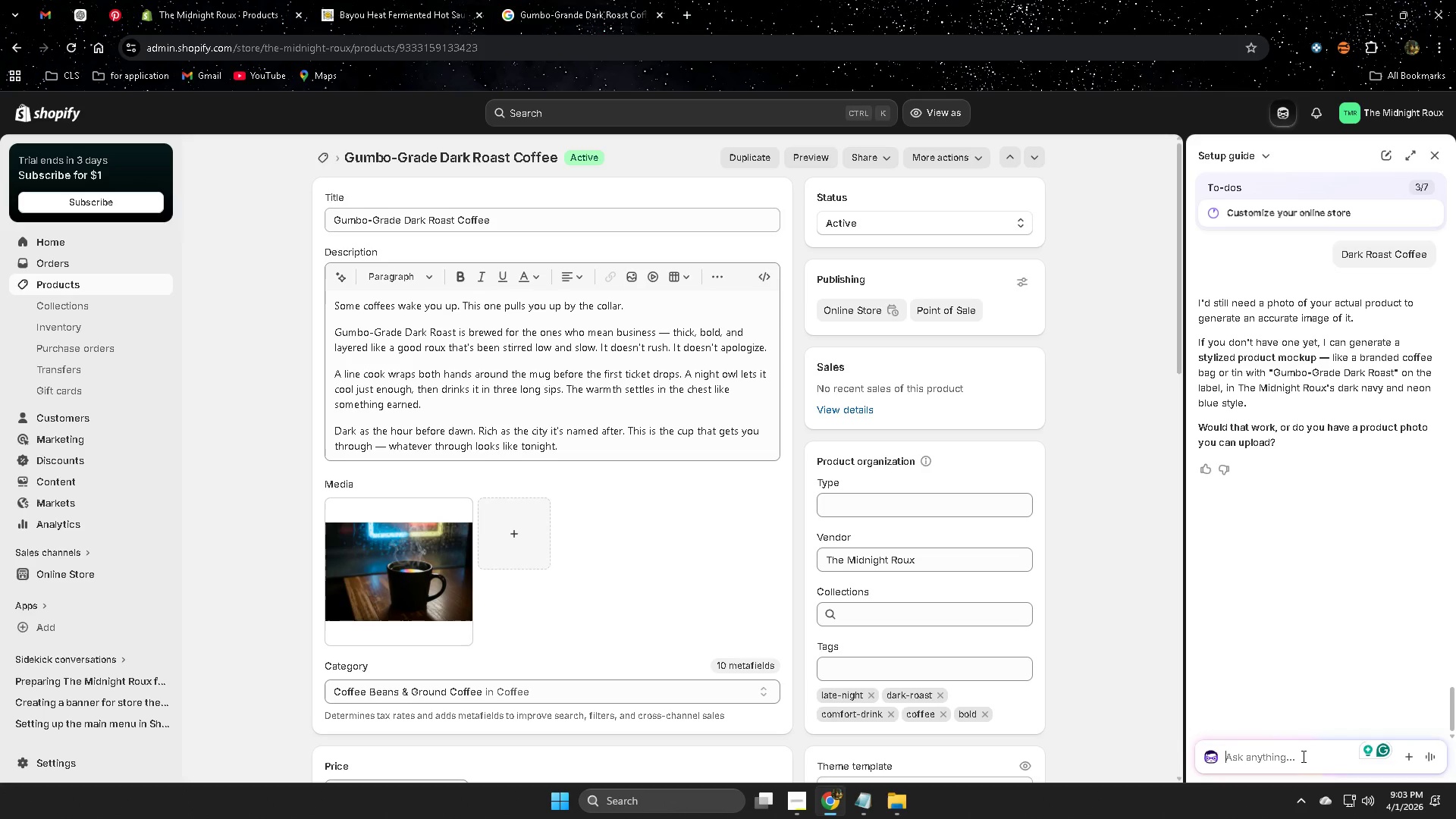 
type(ok do it)
 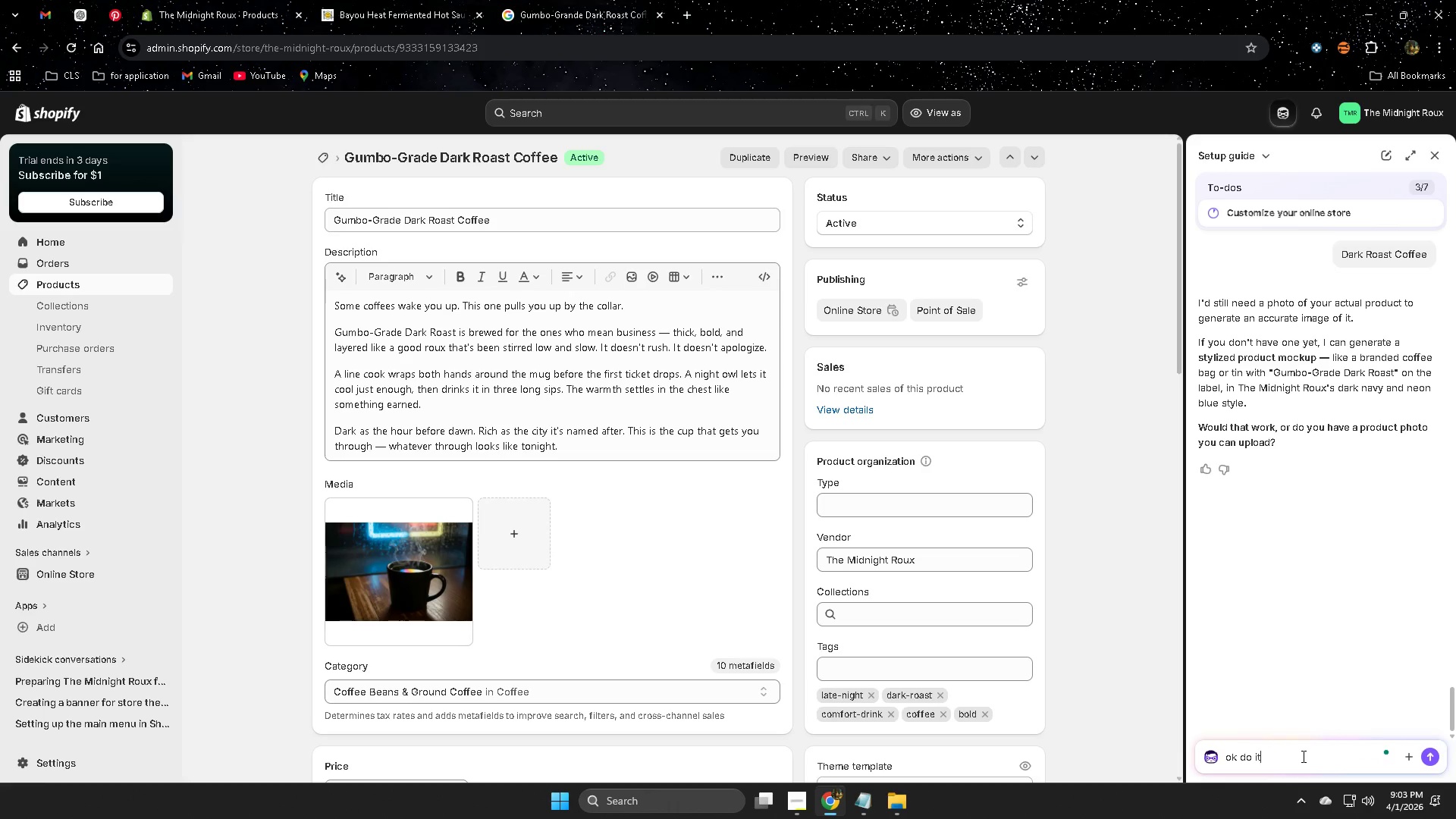 
key(Enter)
 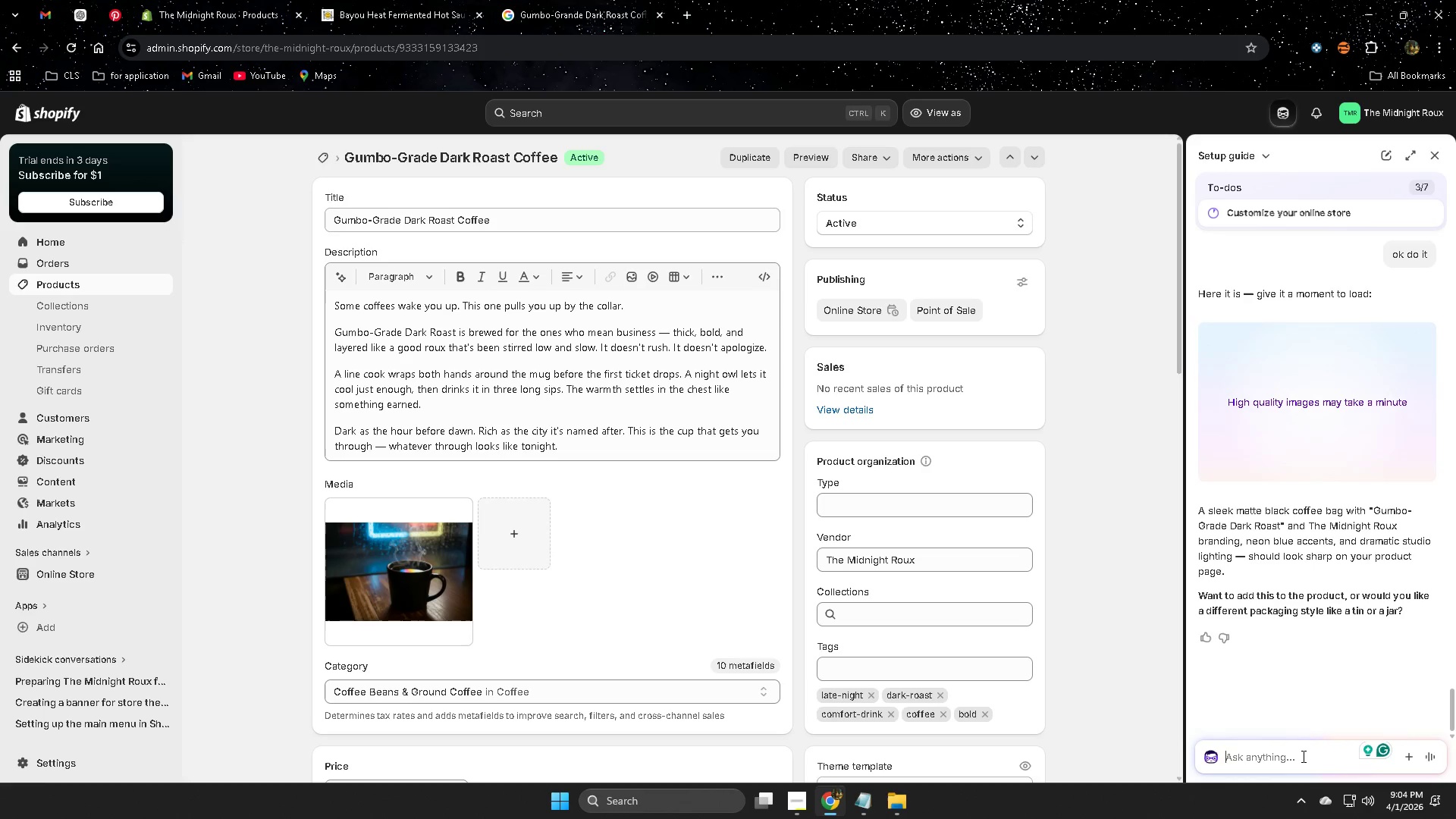 
wait(26.5)
 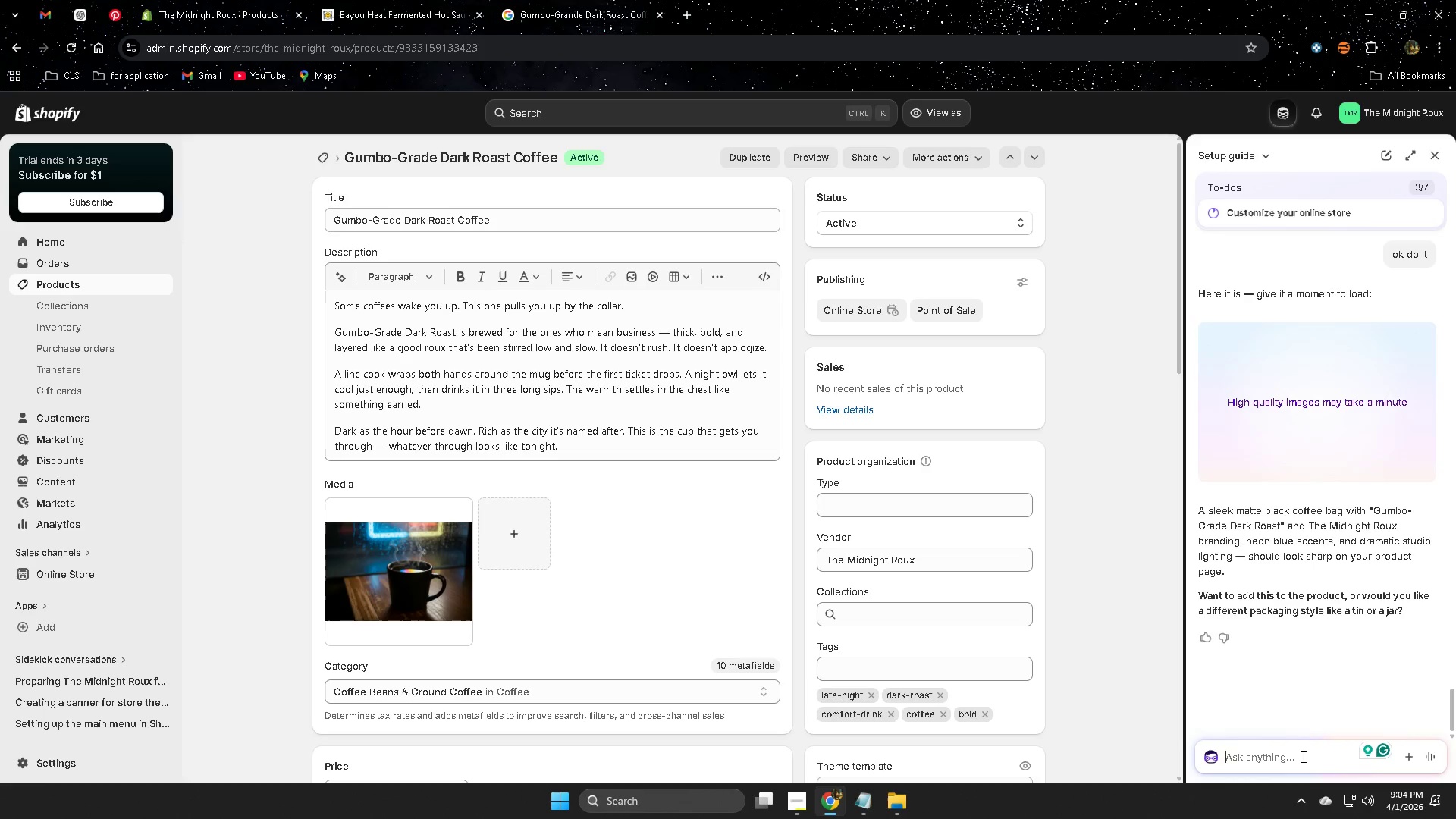 
left_click([1324, 381])
 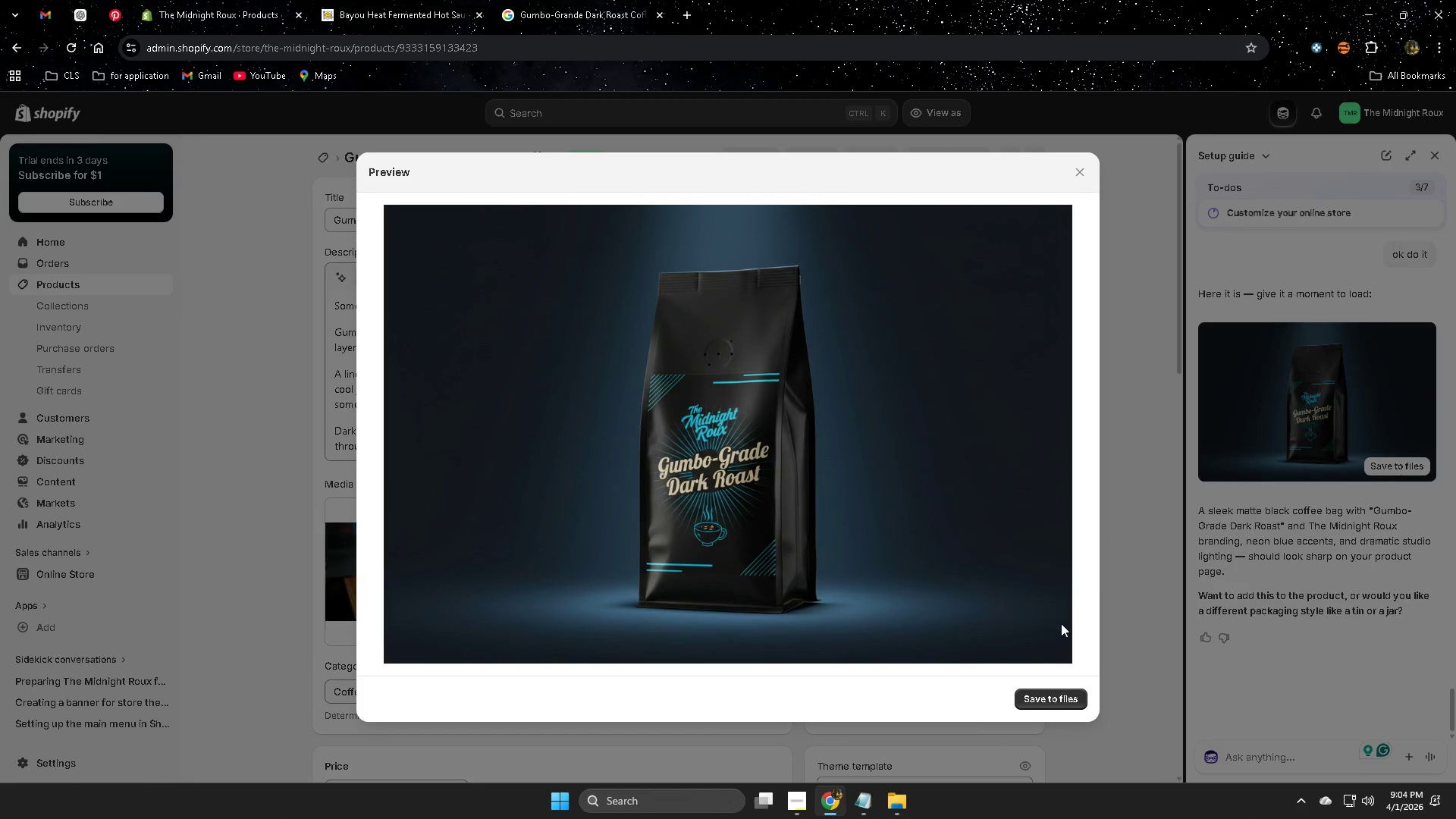 
left_click([1050, 698])
 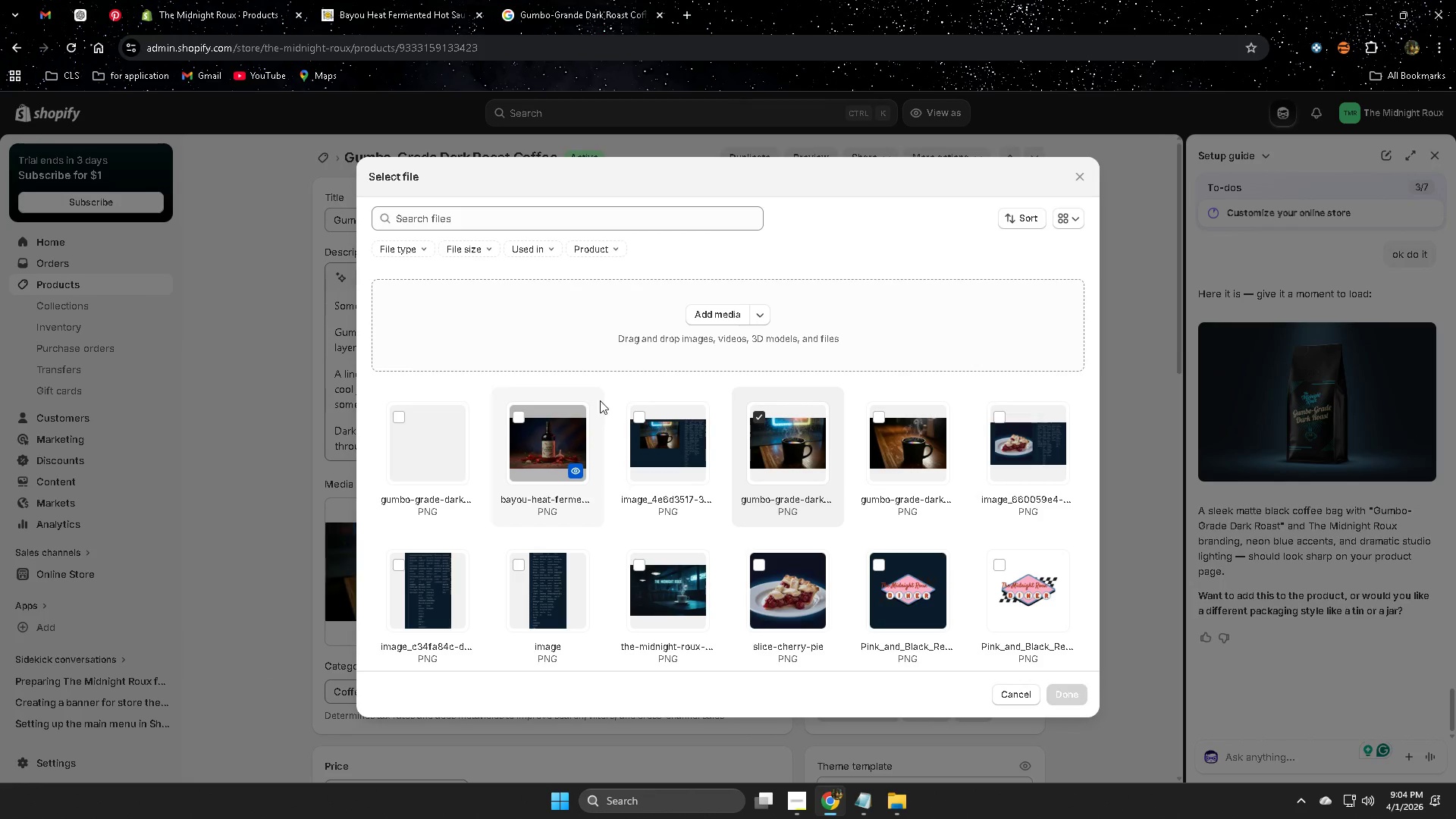 
wait(7.41)
 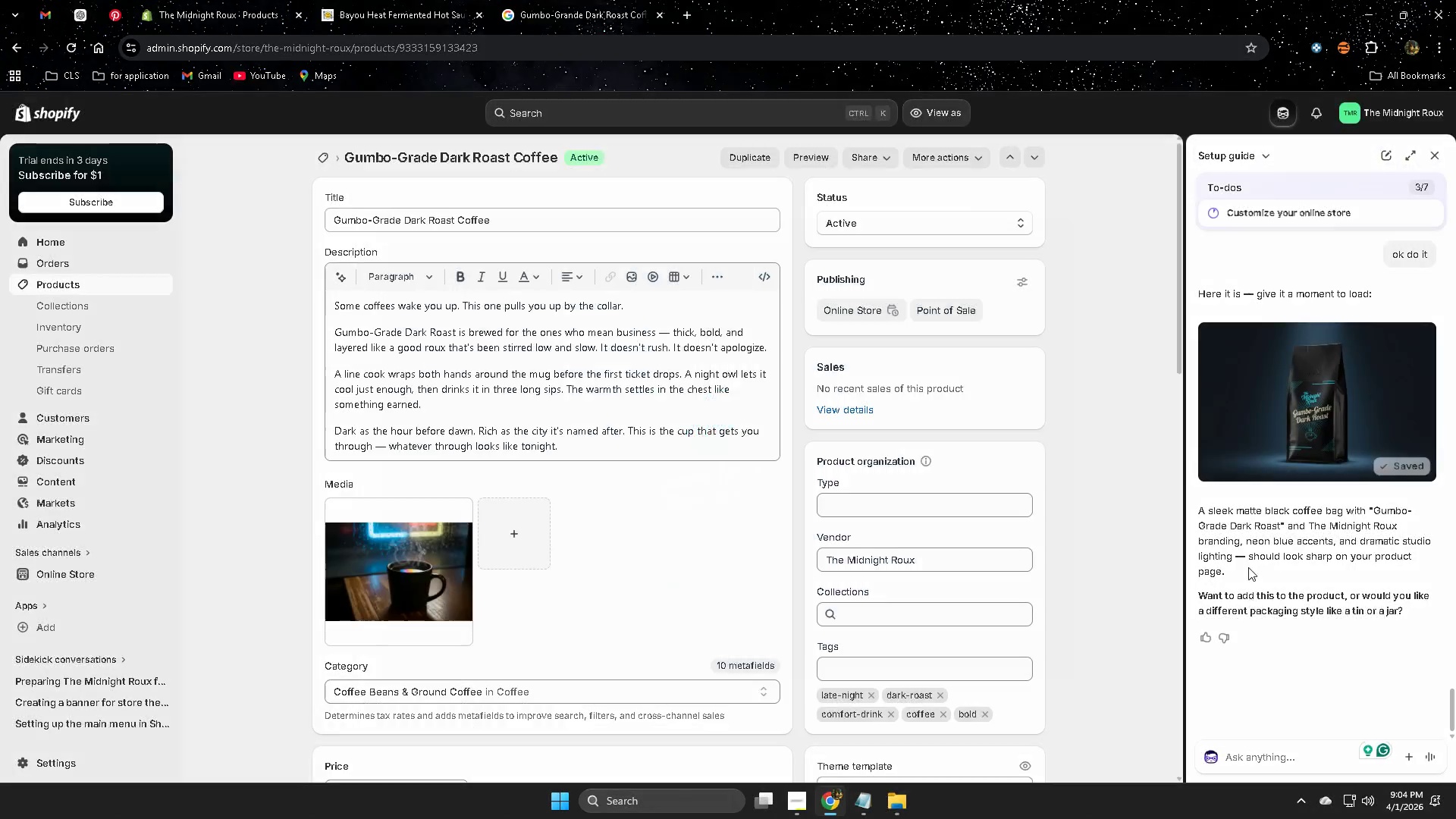 
left_click([398, 418])
 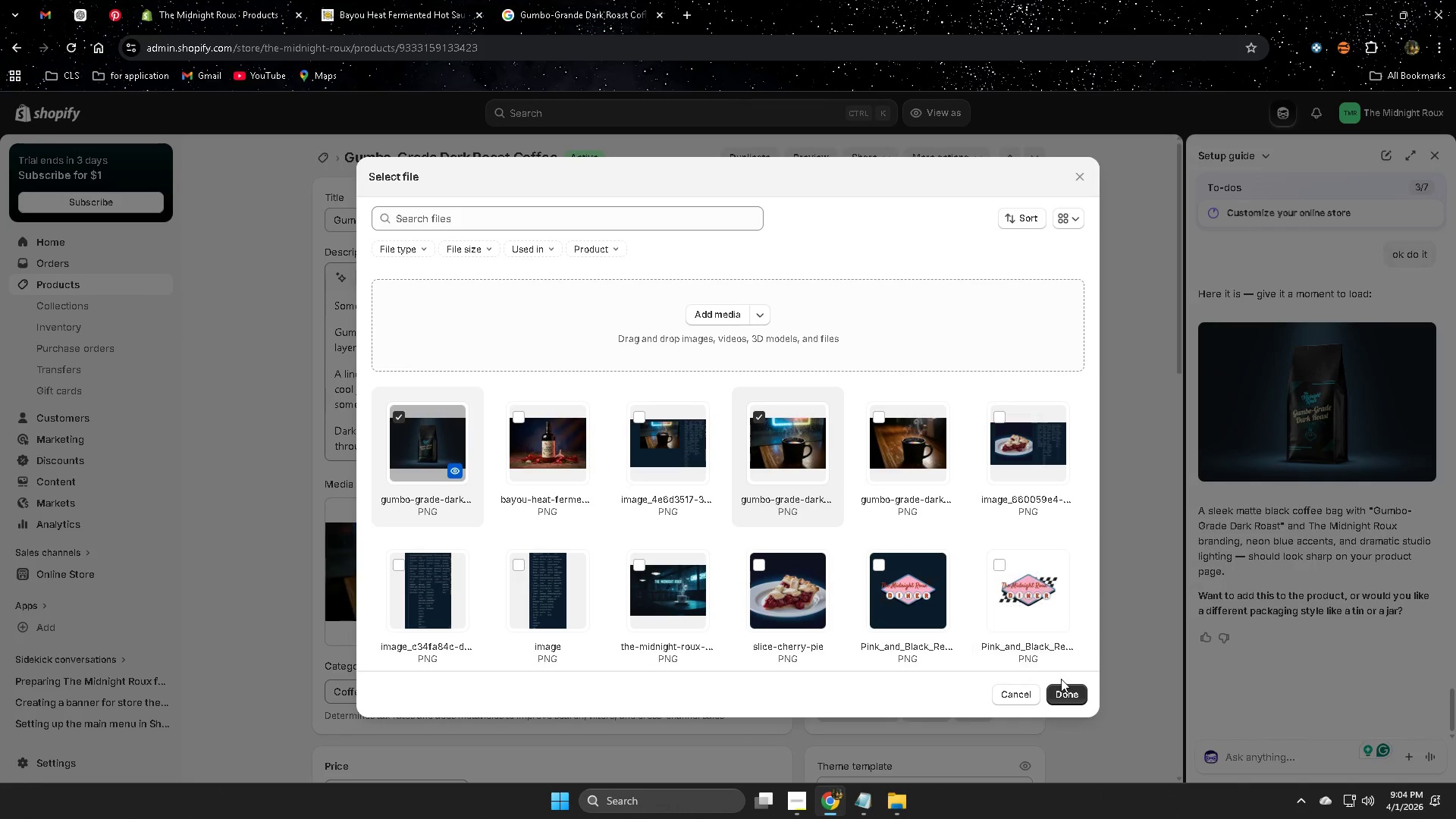 
left_click([1059, 693])
 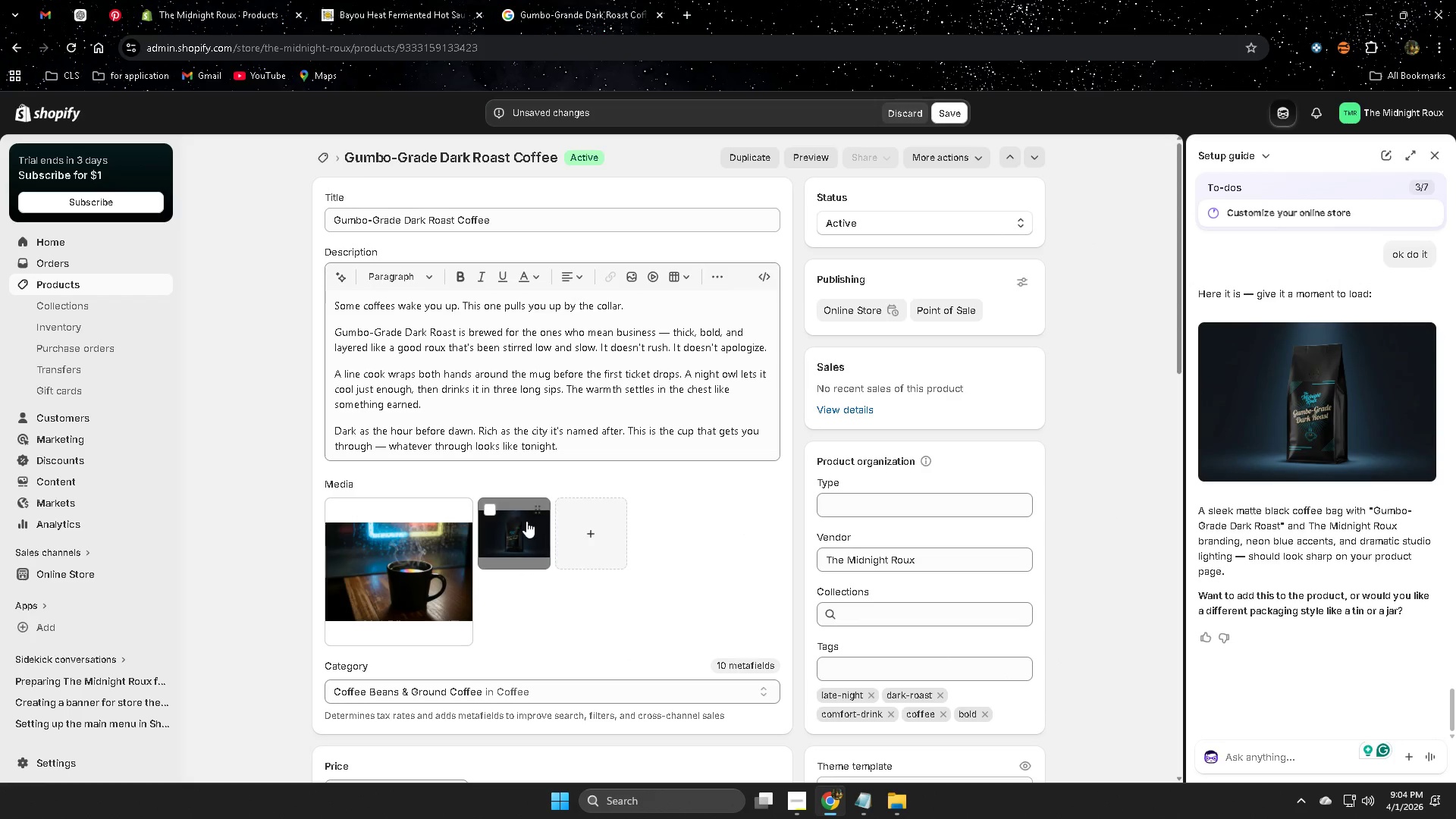 
left_click_drag(start_coordinate=[519, 526], to_coordinate=[385, 563])
 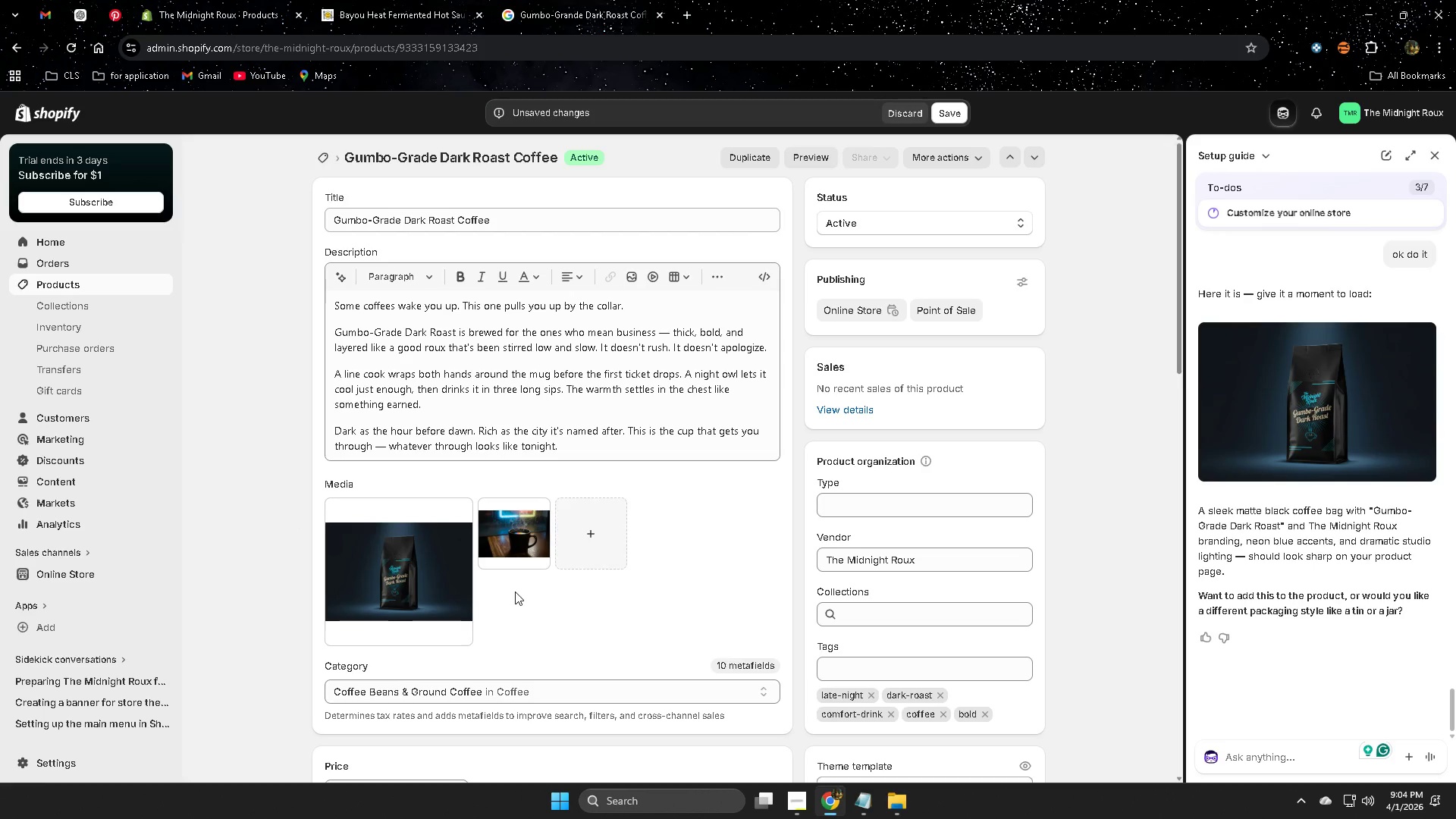 
wait(33.33)
 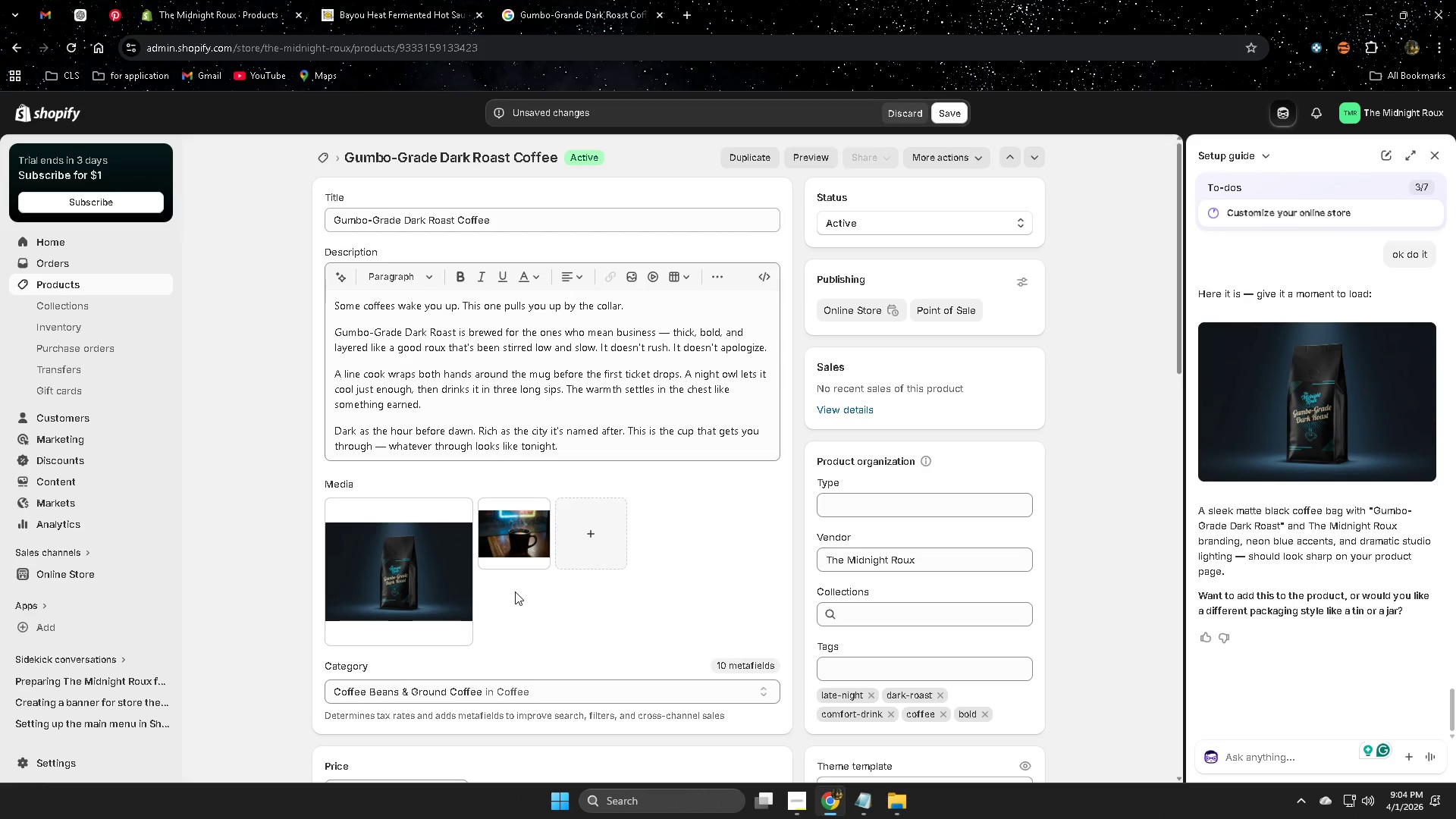 
left_click([763, 485])
 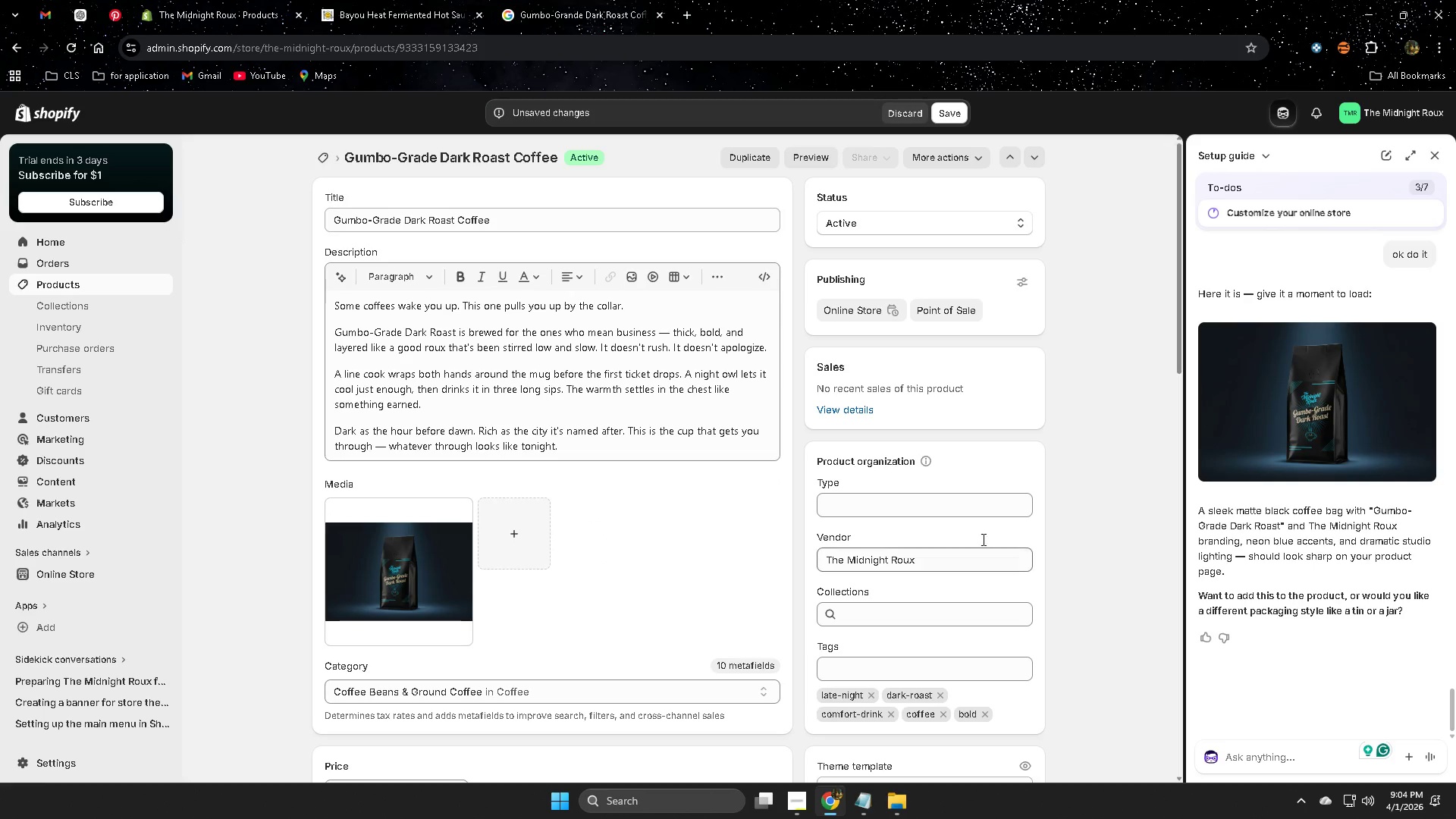 
left_click([73, 7])
 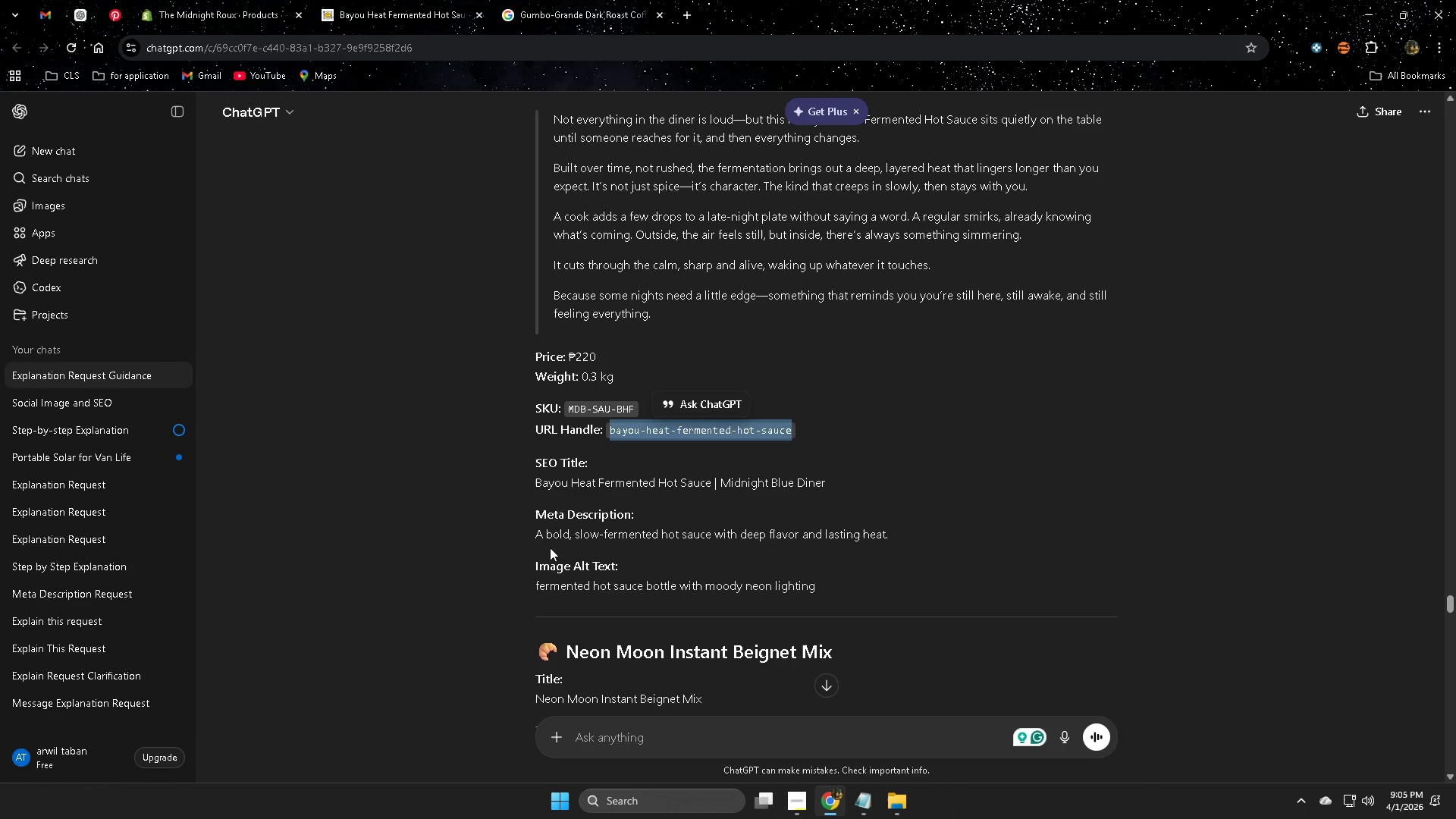 
left_click([551, 588])
 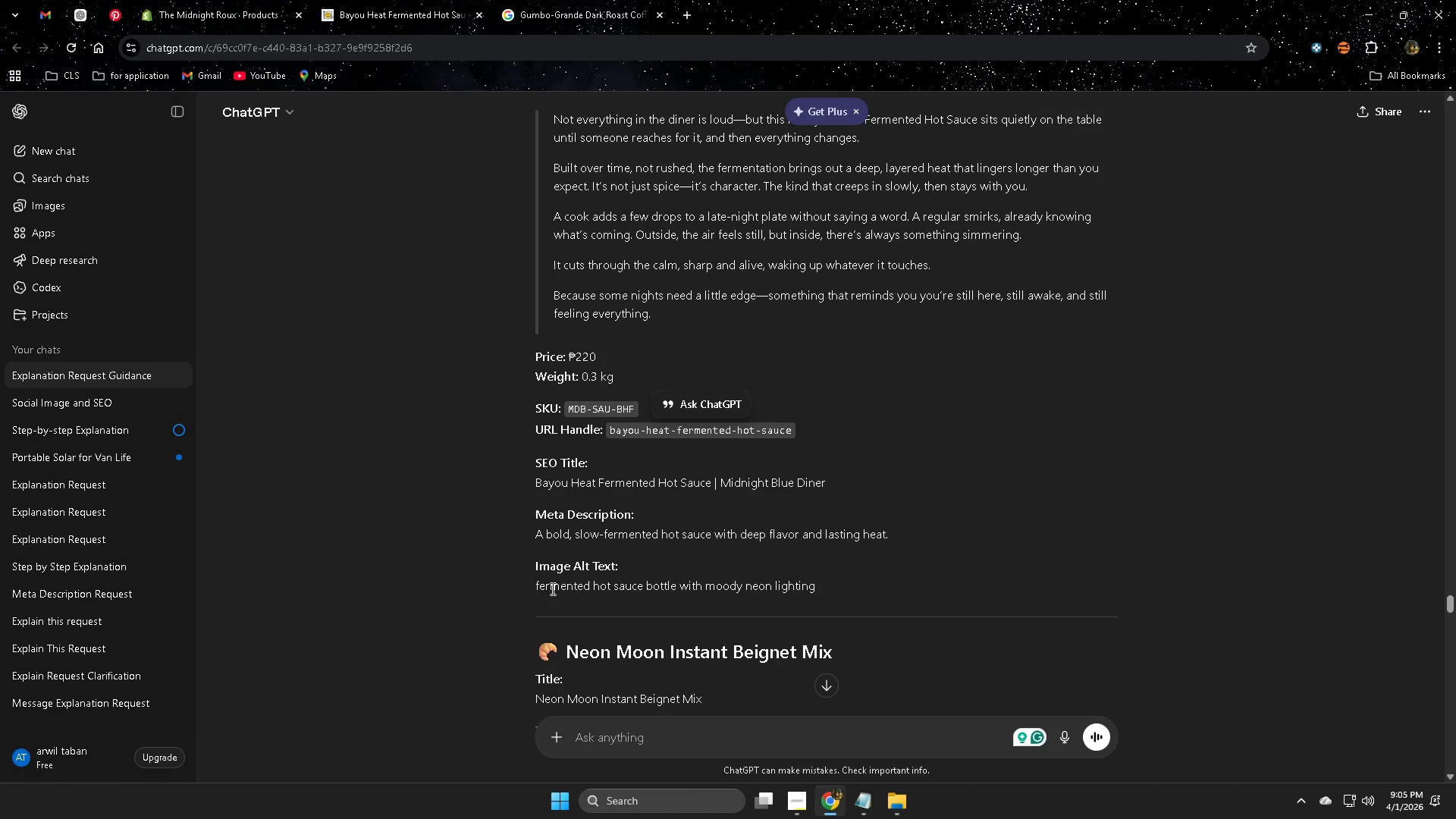 
left_click_drag(start_coordinate=[551, 588], to_coordinate=[822, 585])
 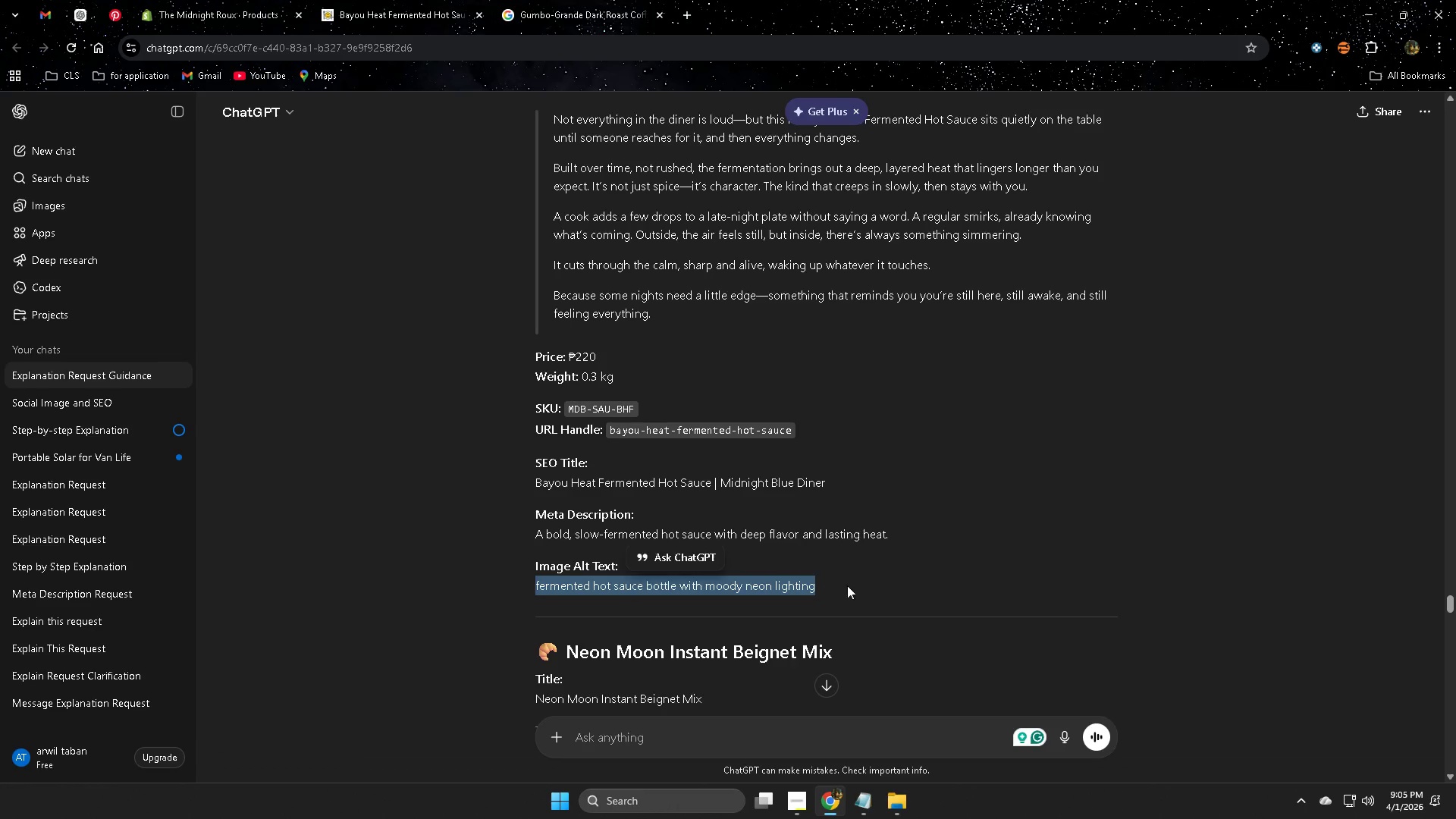 
key(Control+C)
 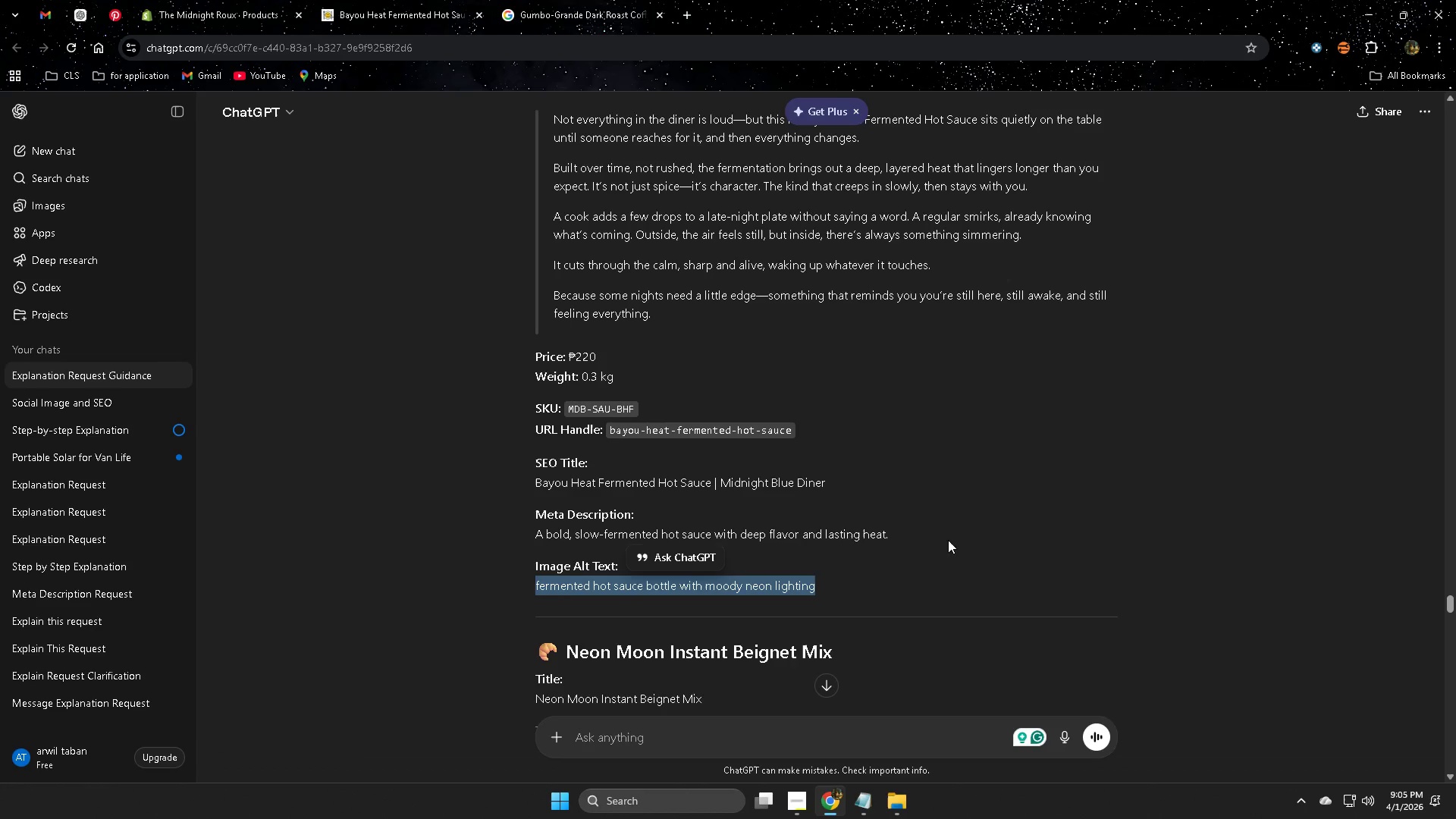 
left_click([1166, 551])
 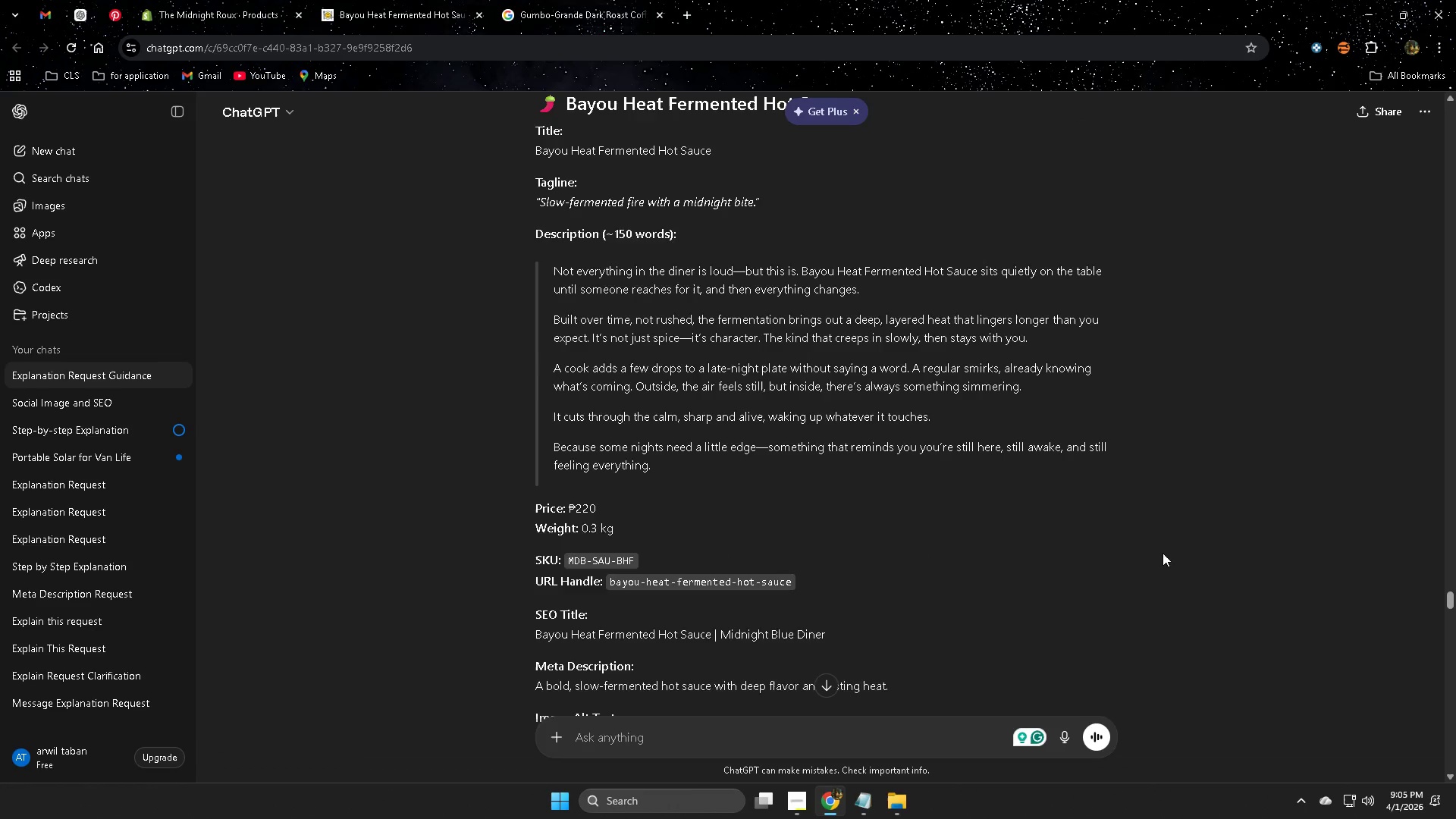 
scroll: coordinate [1158, 554], scroll_direction: up, amount: 7.0
 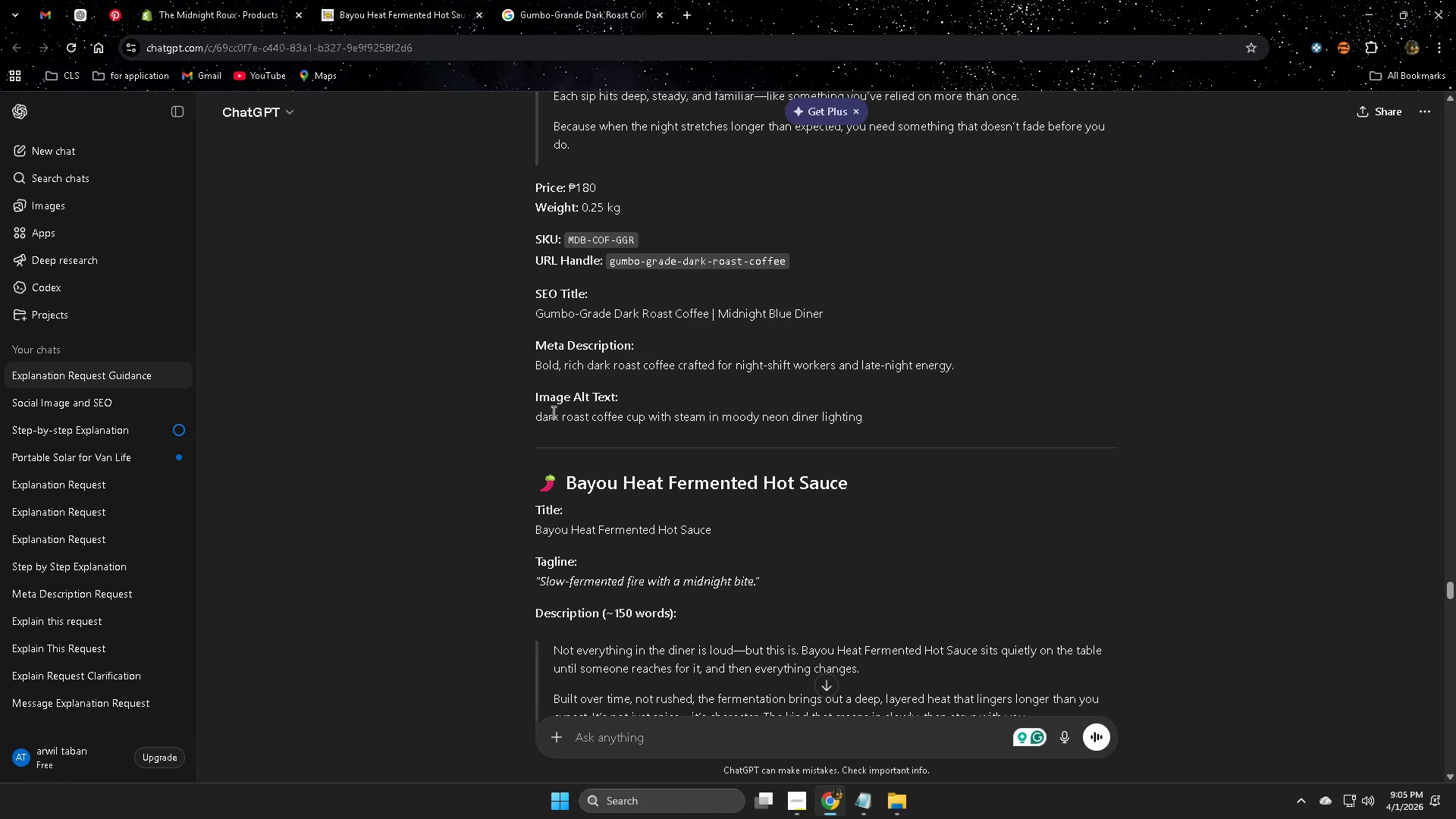 
left_click([545, 415])
 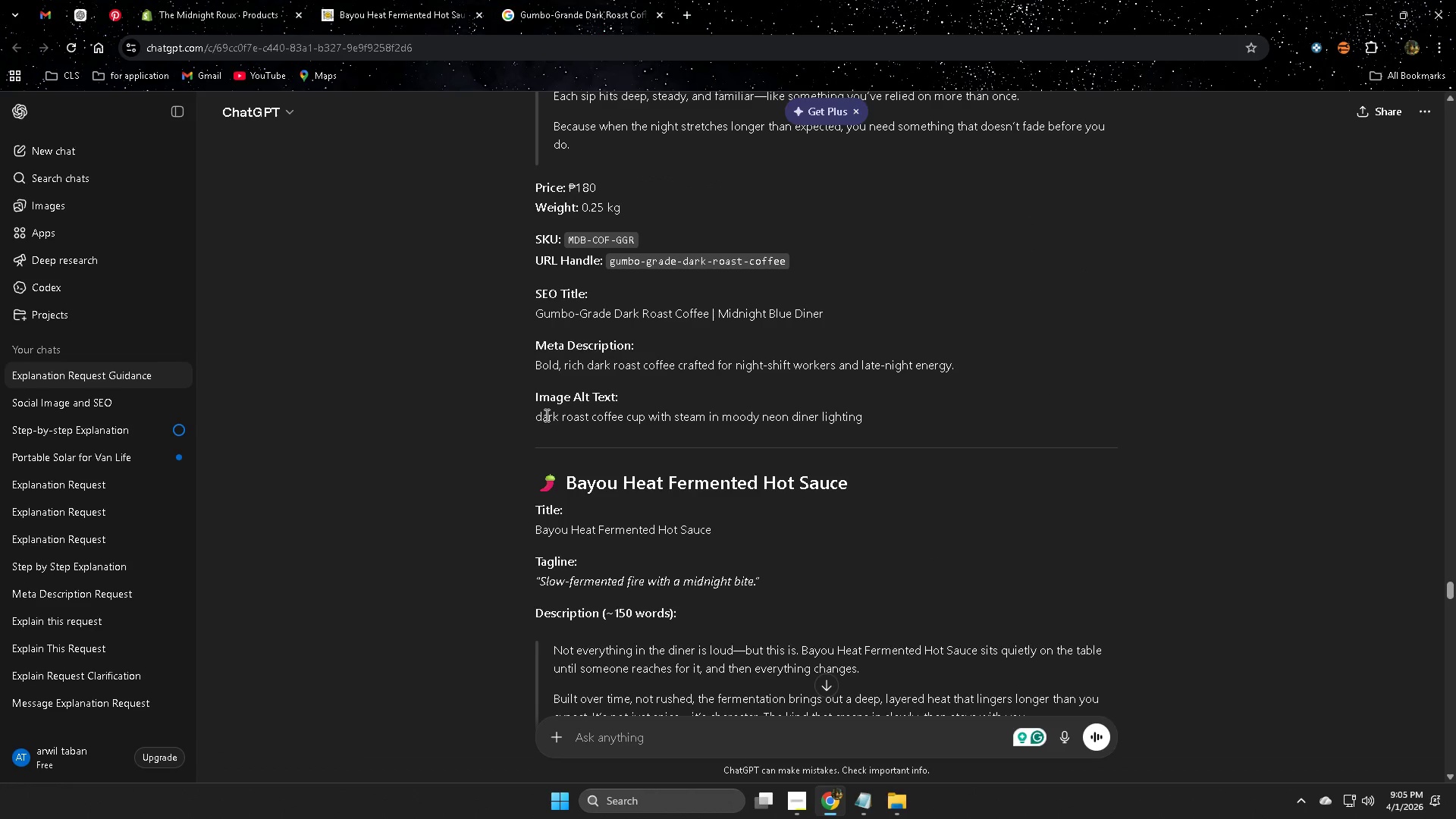 
left_click_drag(start_coordinate=[545, 415], to_coordinate=[872, 427])
 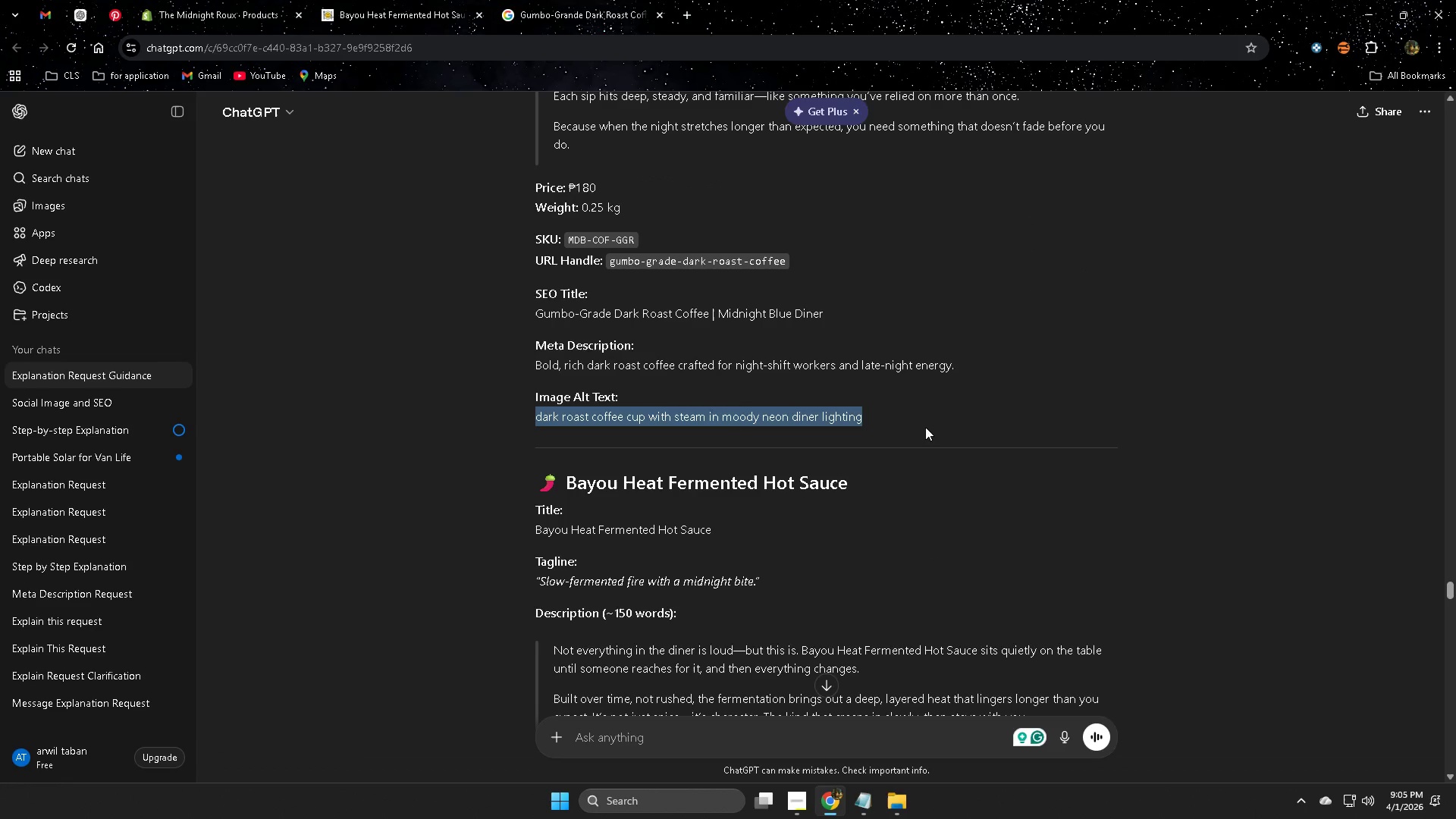 
key(Control+ControlLeft)
 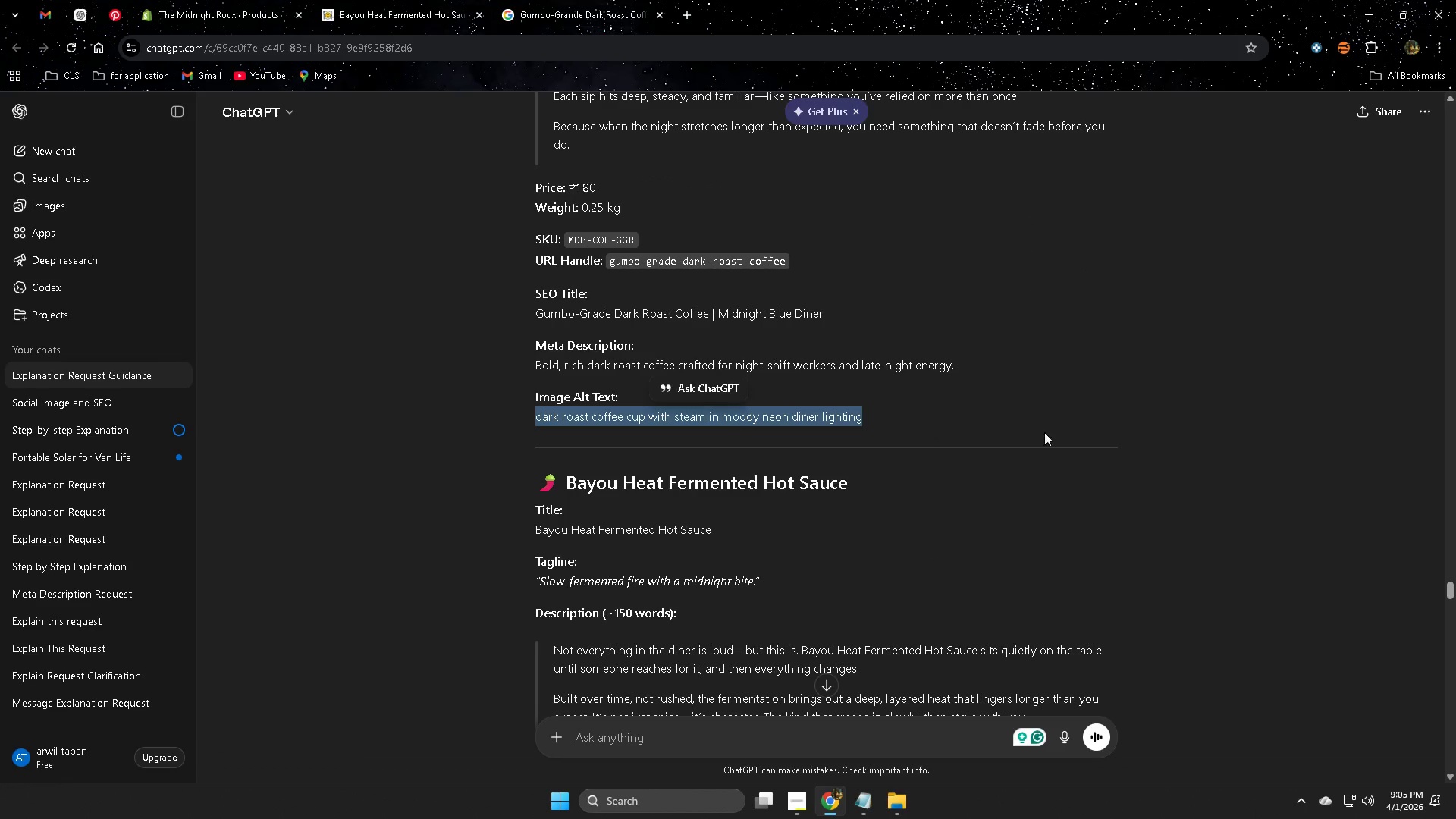 
key(Control+C)
 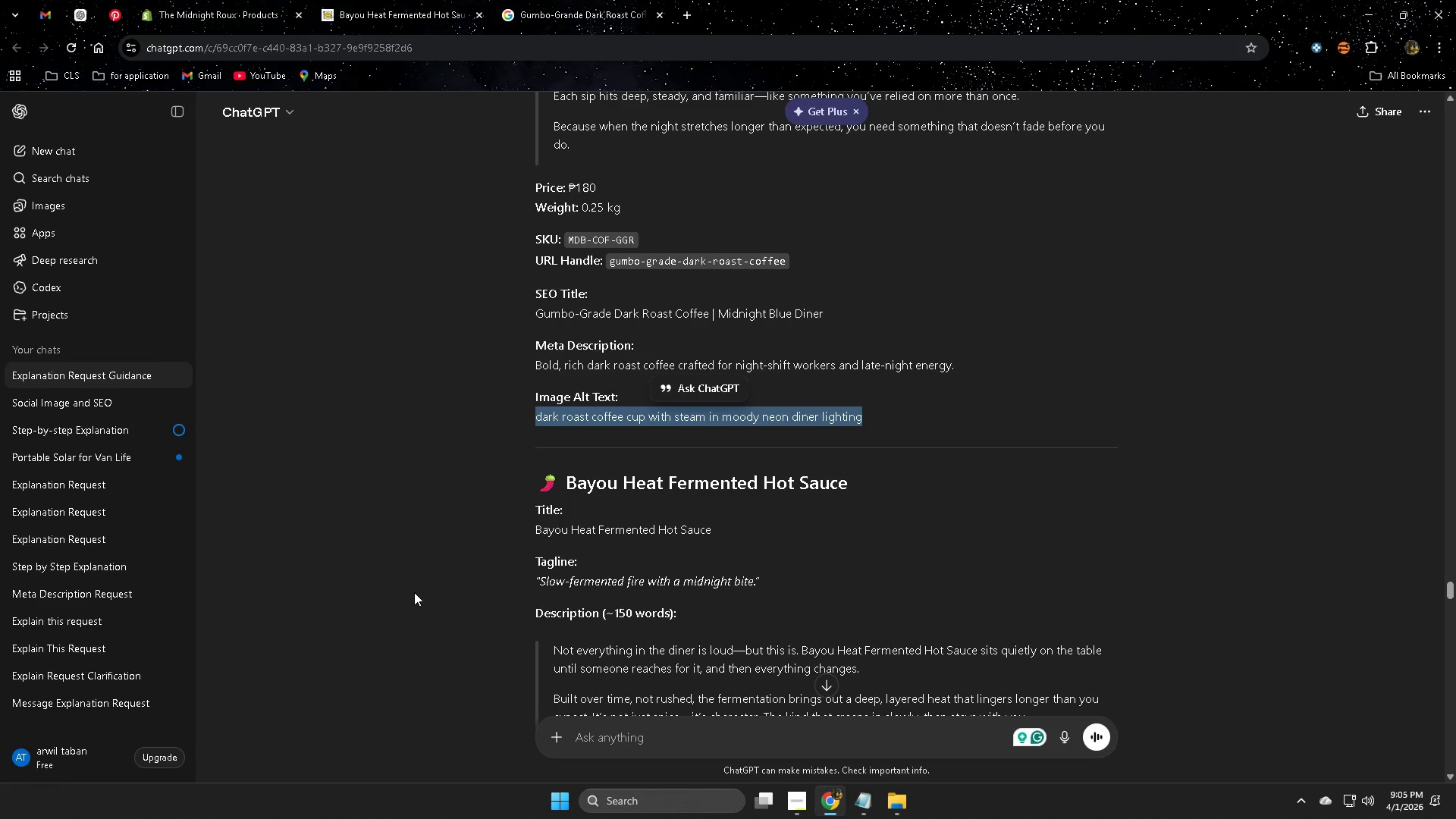 
left_click([220, 11])
 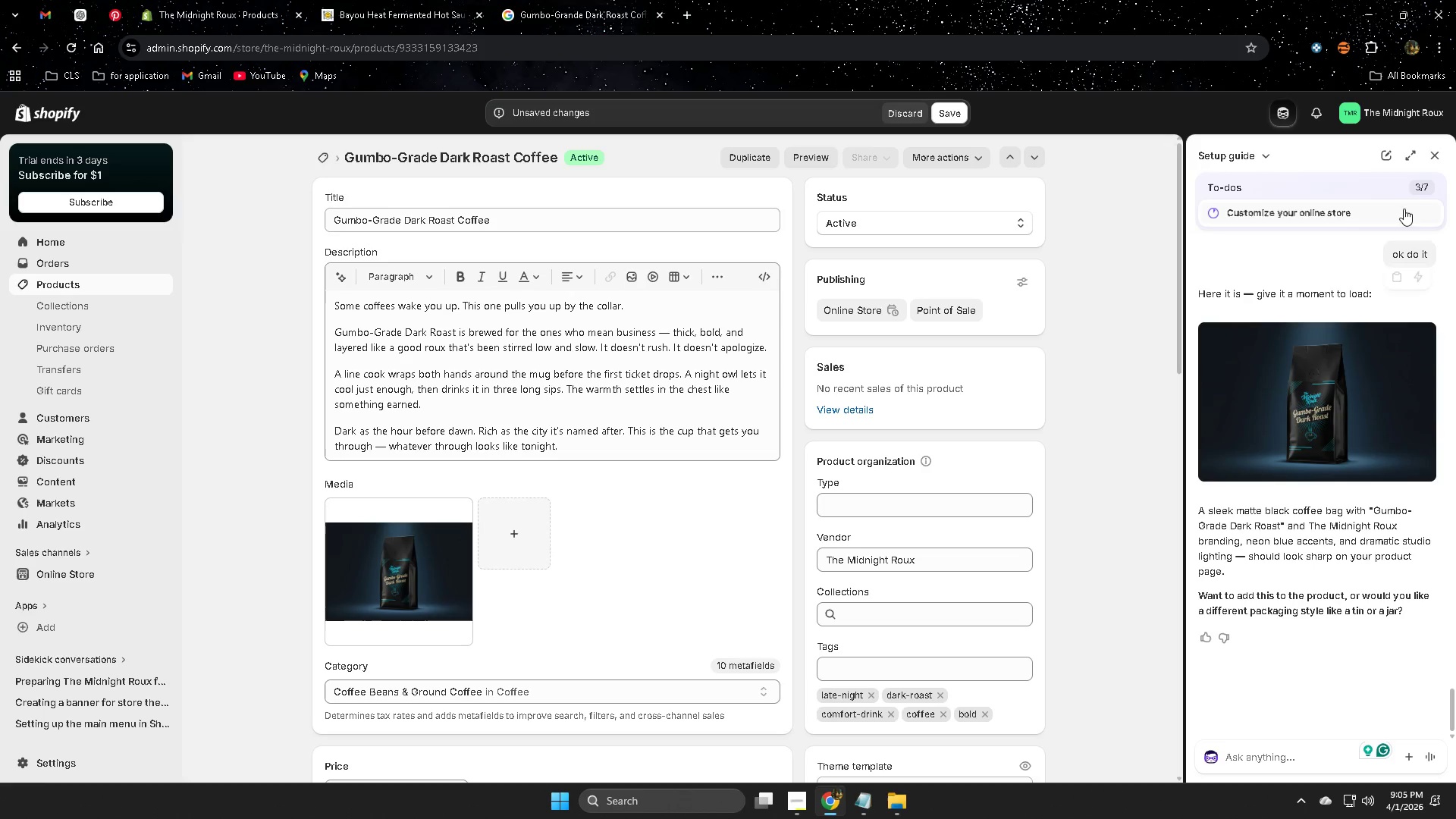 
left_click([519, 565])
 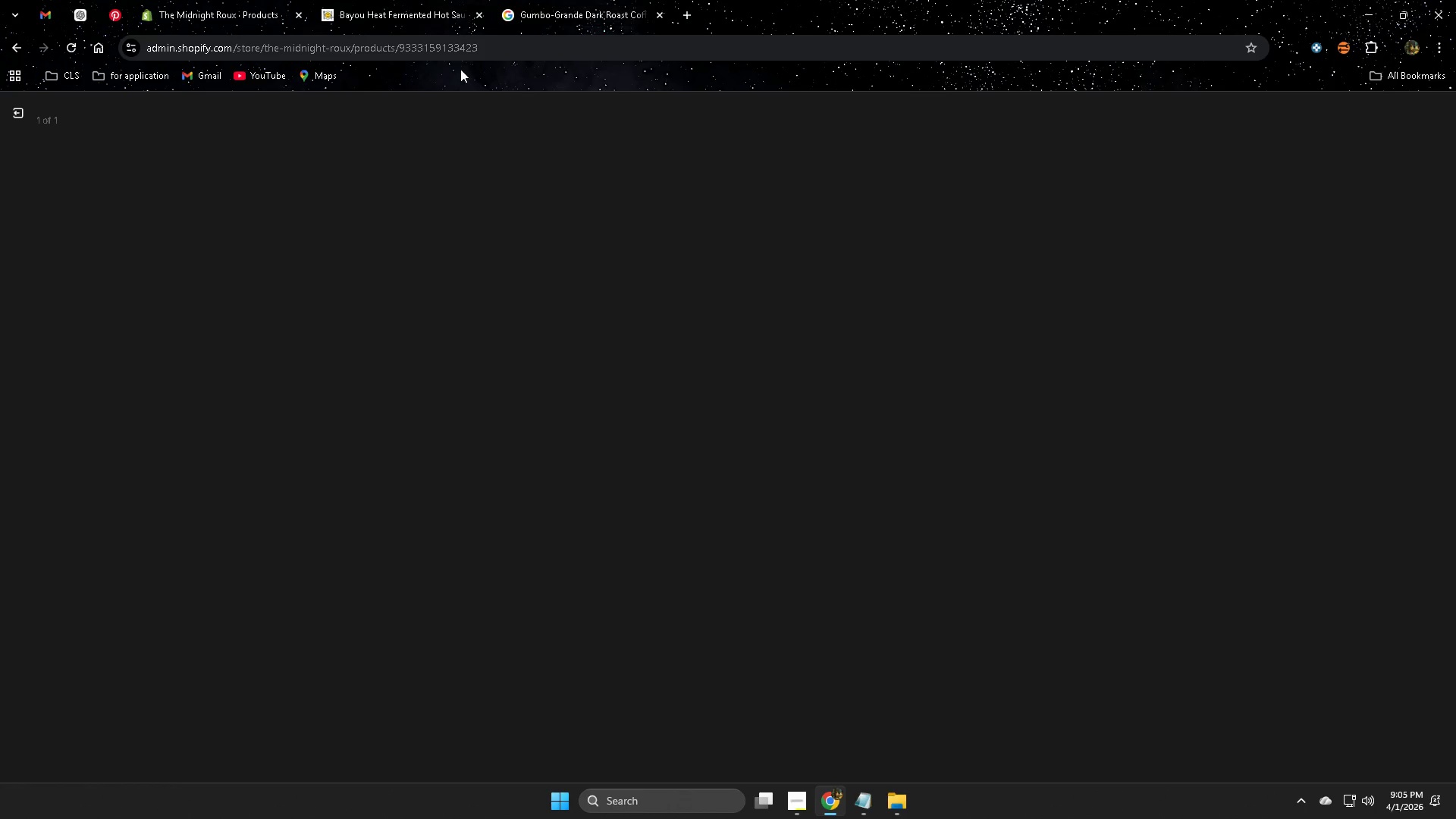 
left_click([551, 5])
 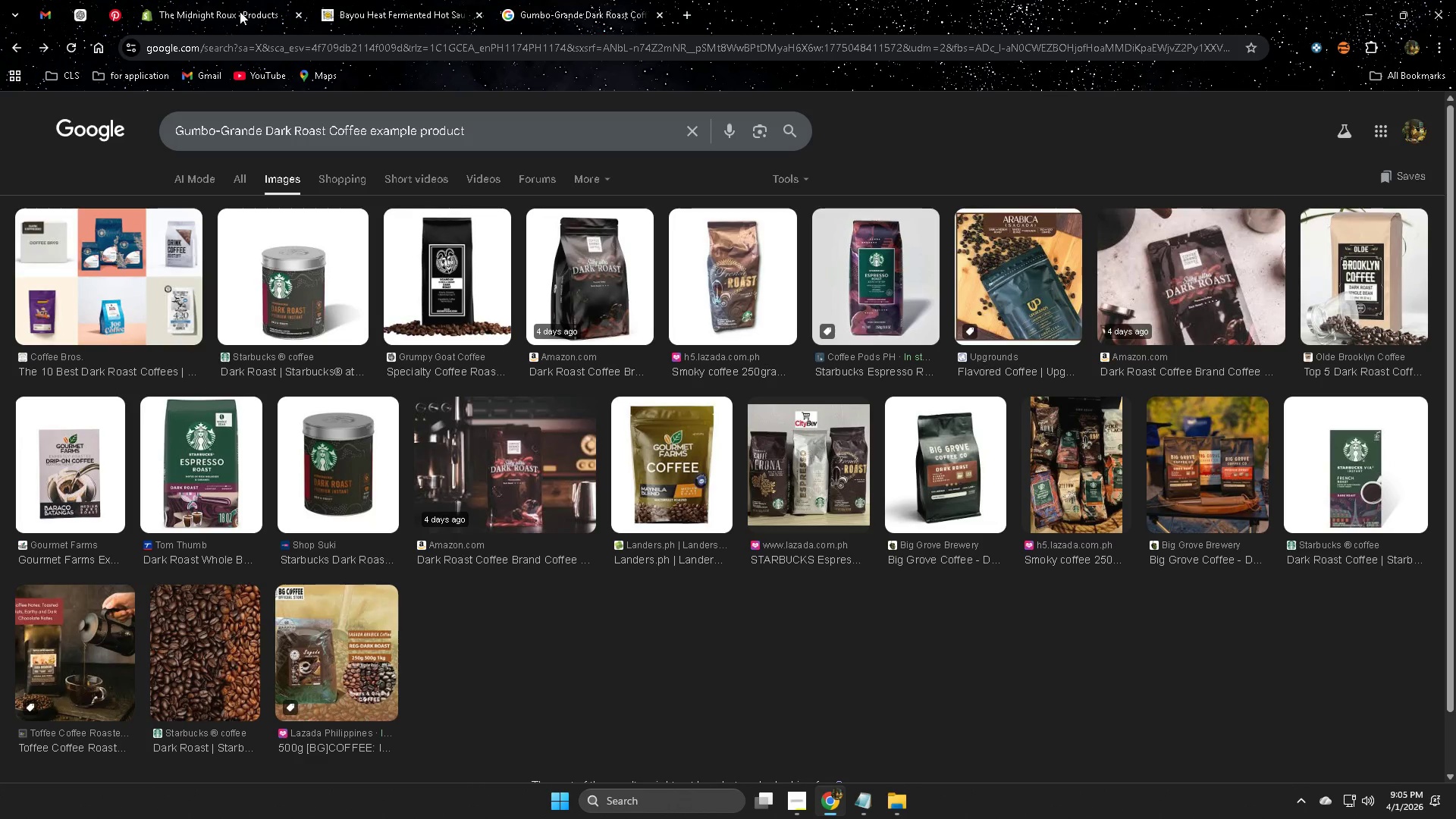 
left_click([589, 0])
 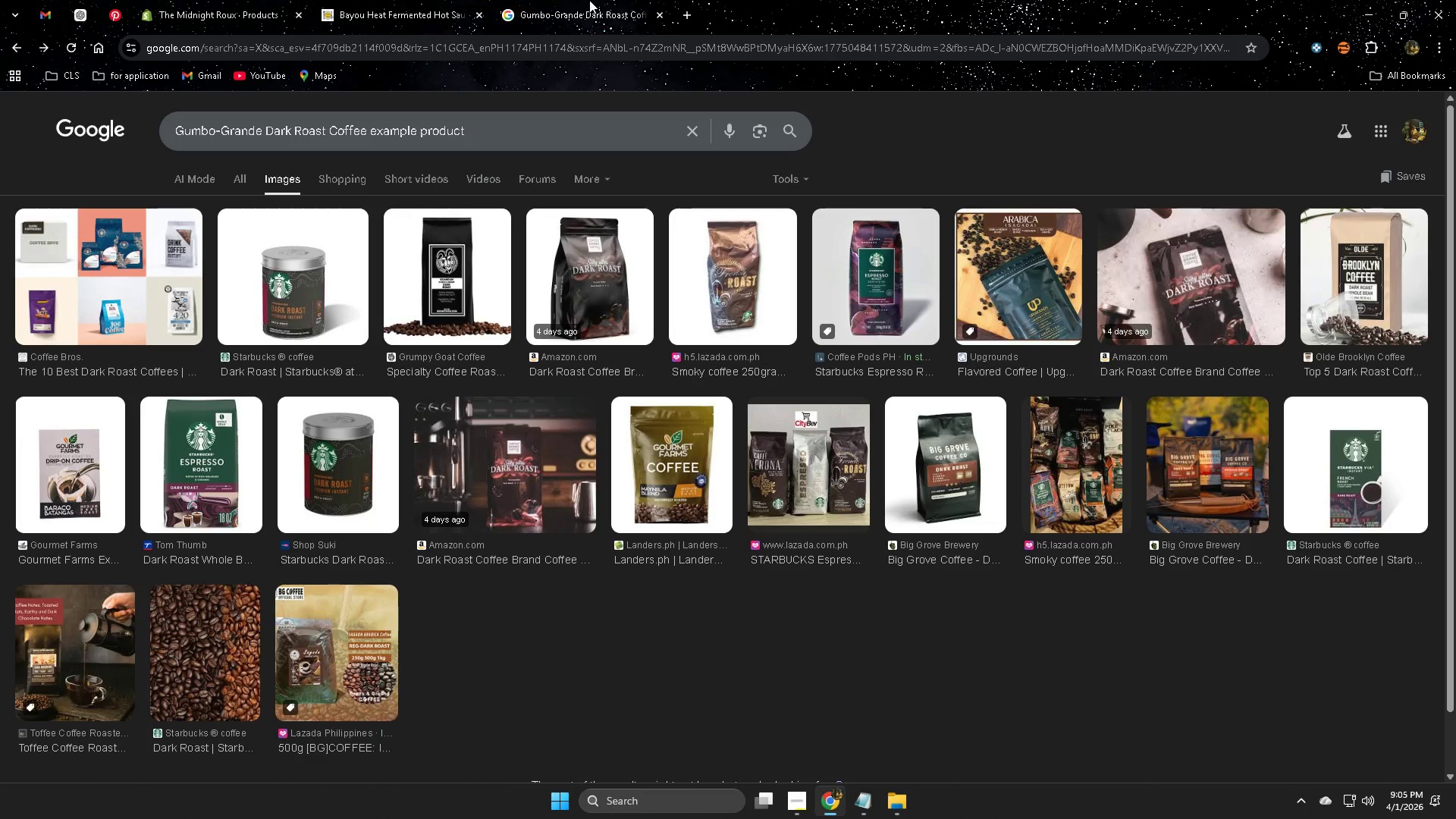 
key(Control+ControlLeft)
 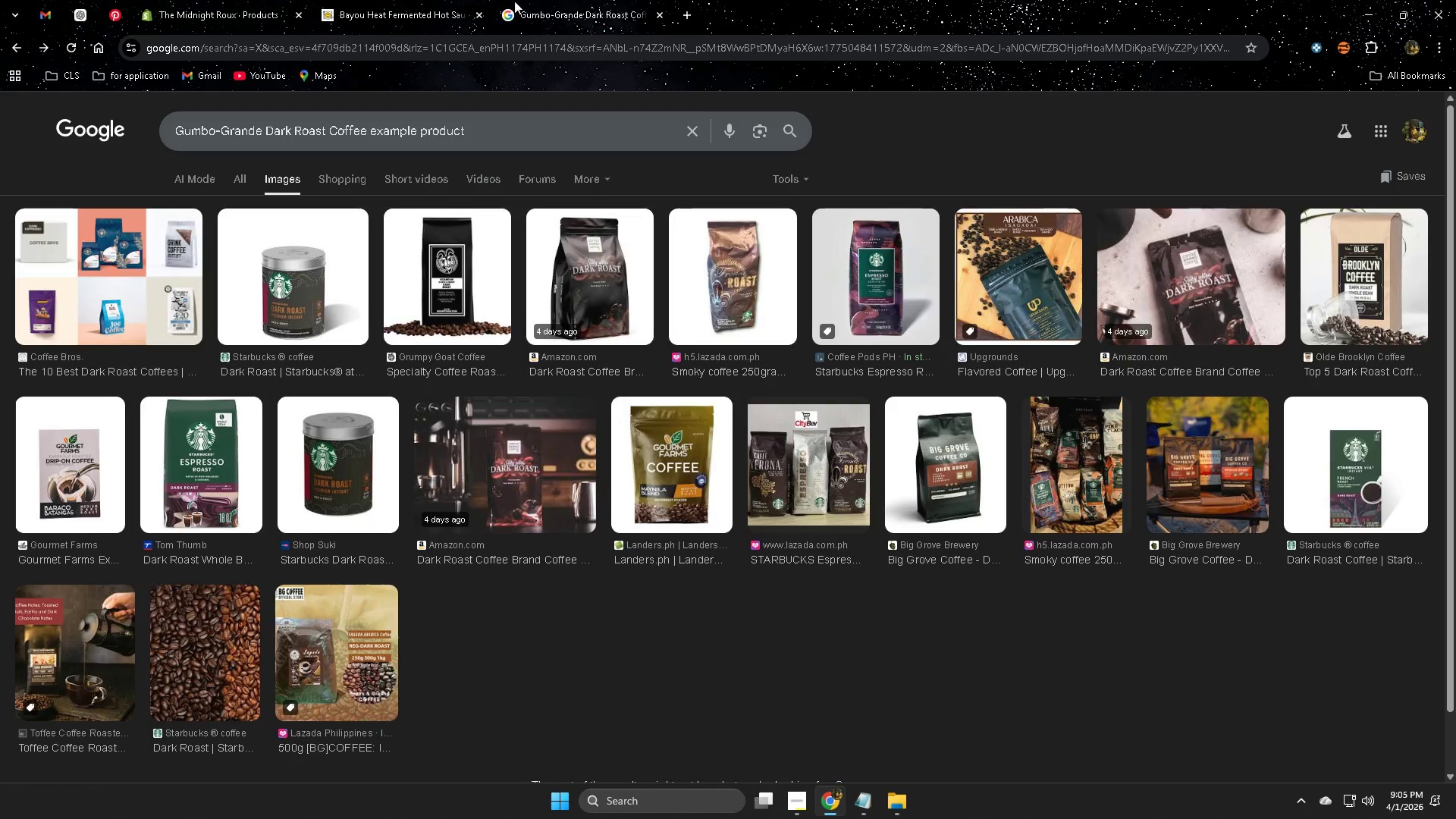 
key(Control+W)
 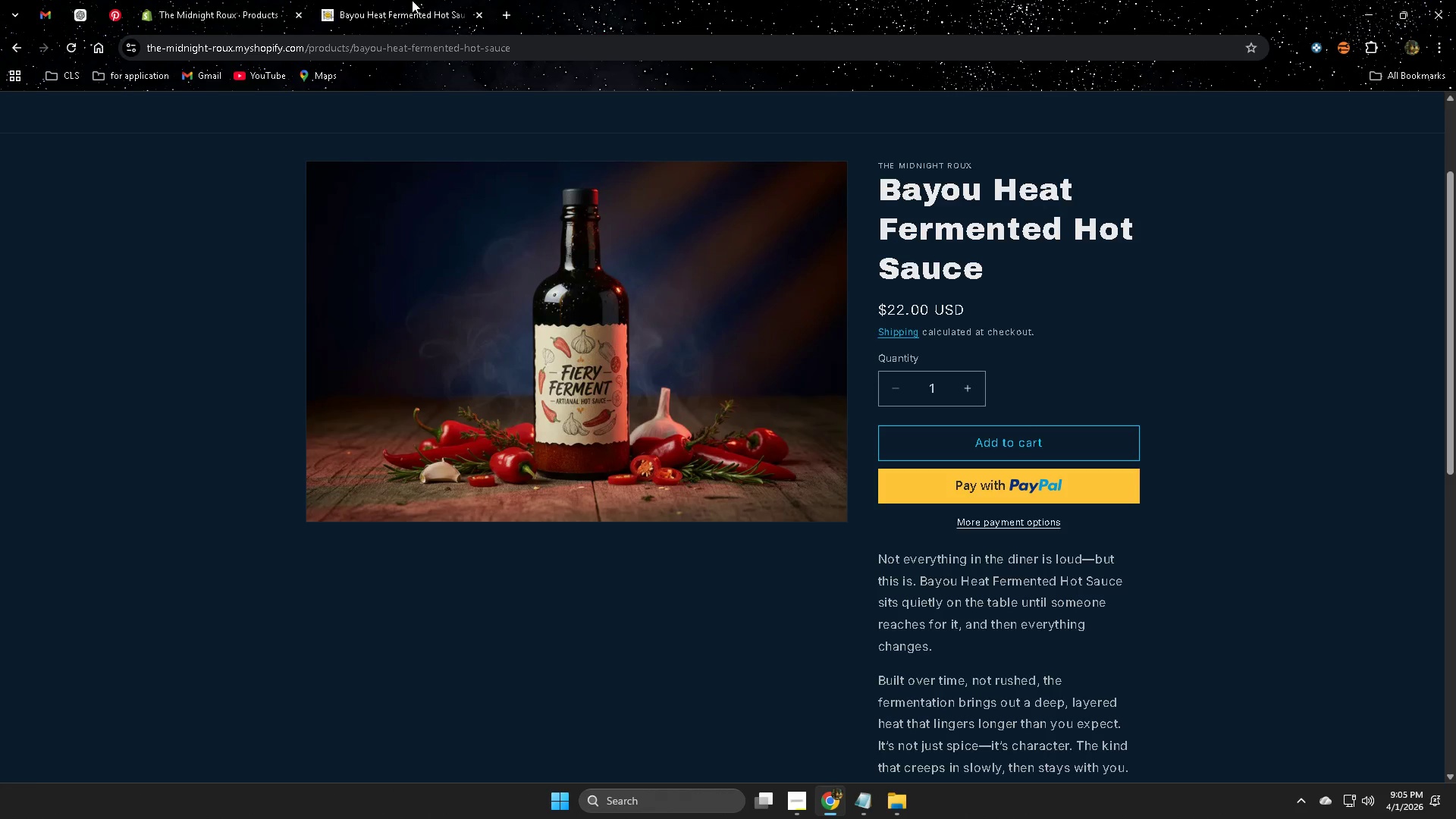 
left_click([412, 0])
 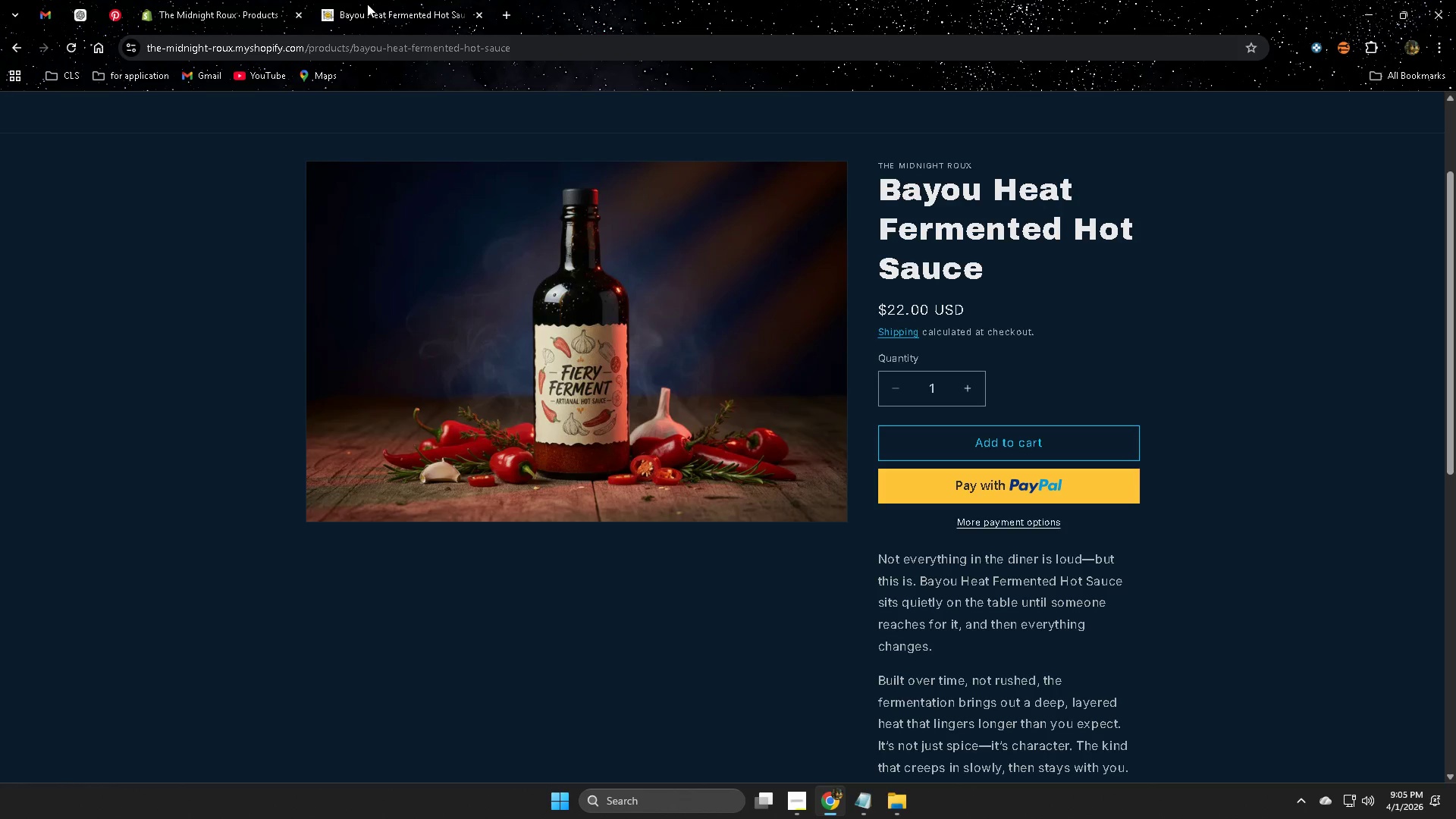 
left_click([202, 5])
 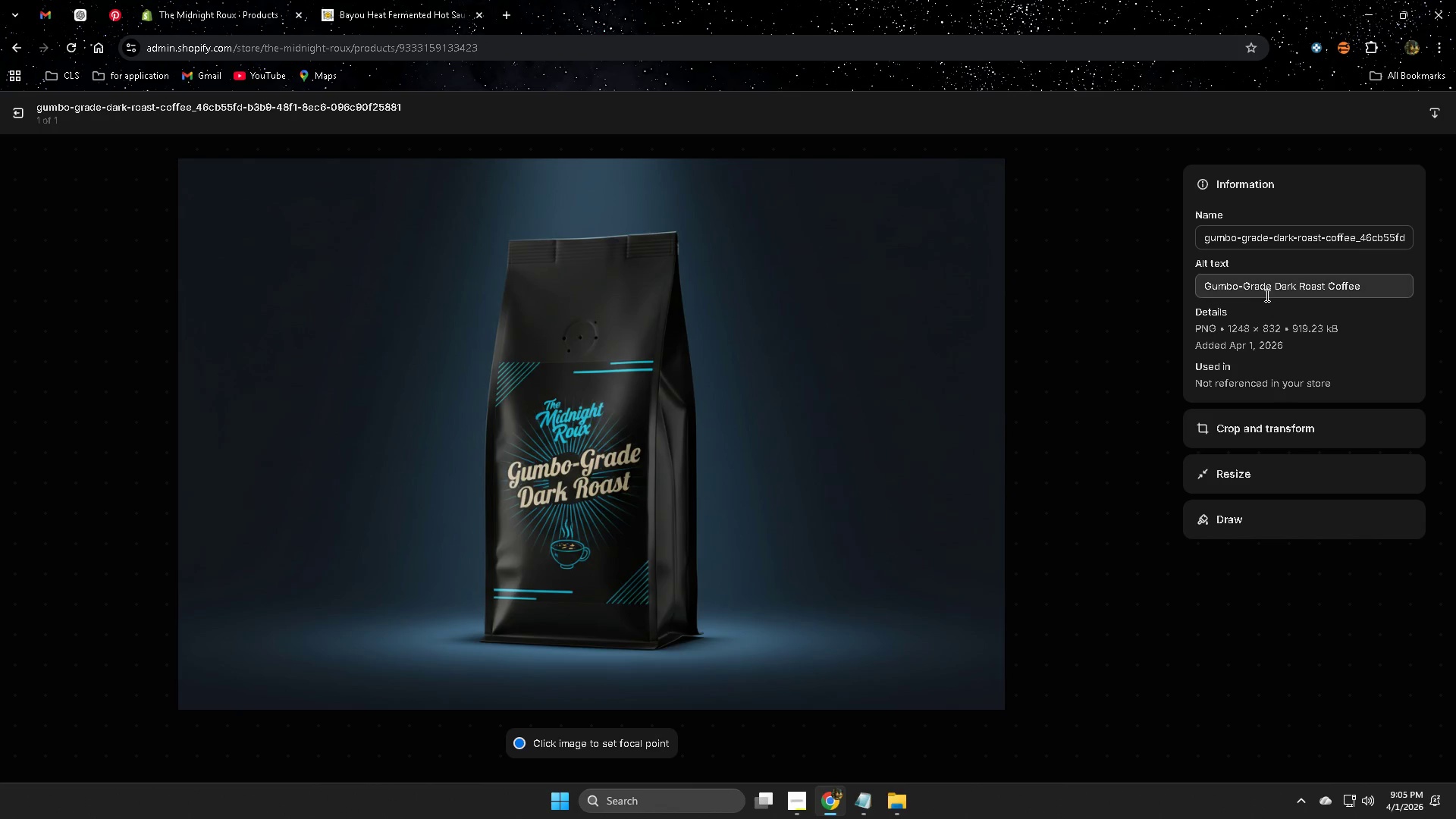 
double_click([1267, 290])
 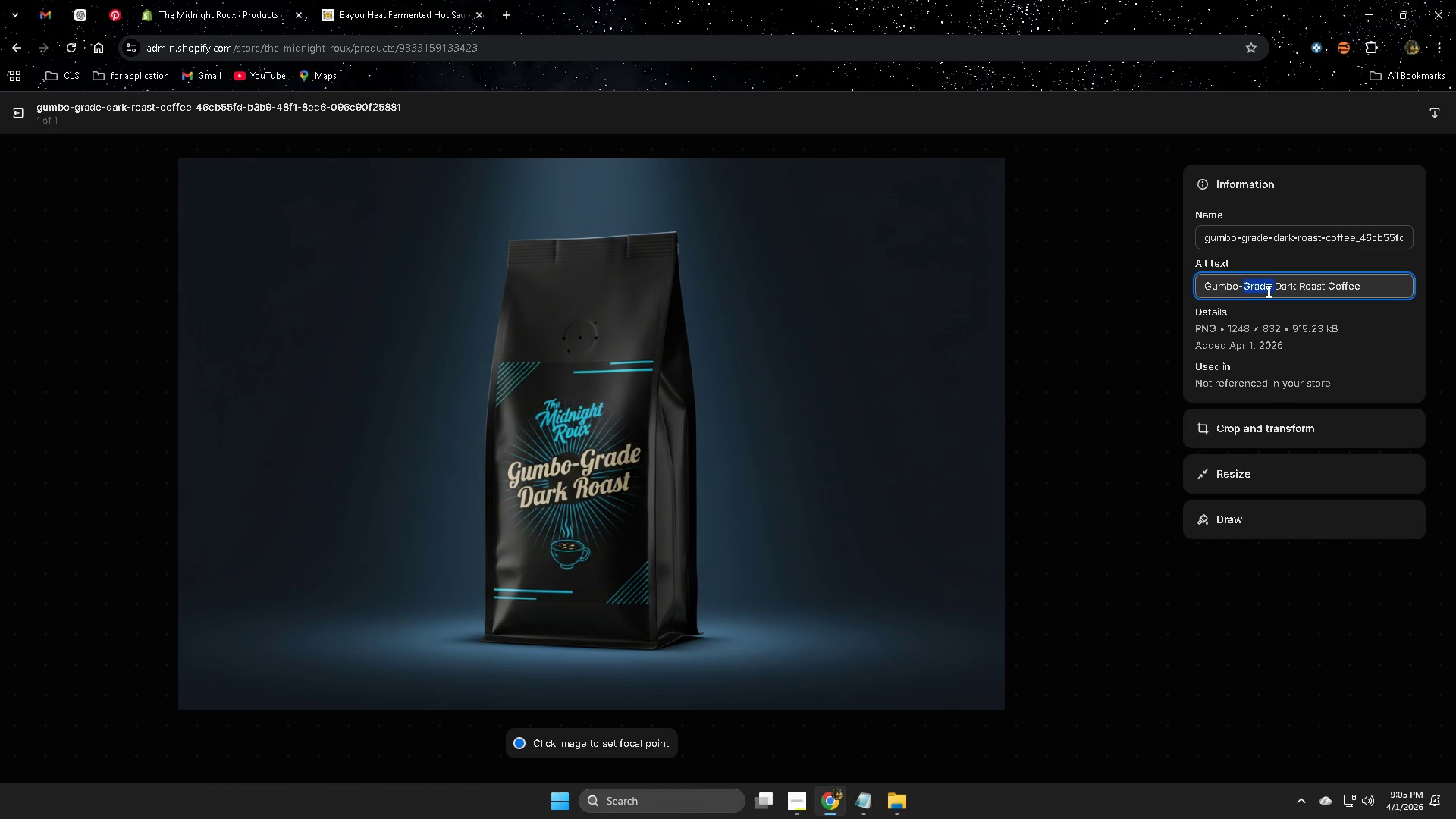 
triple_click([1267, 290])
 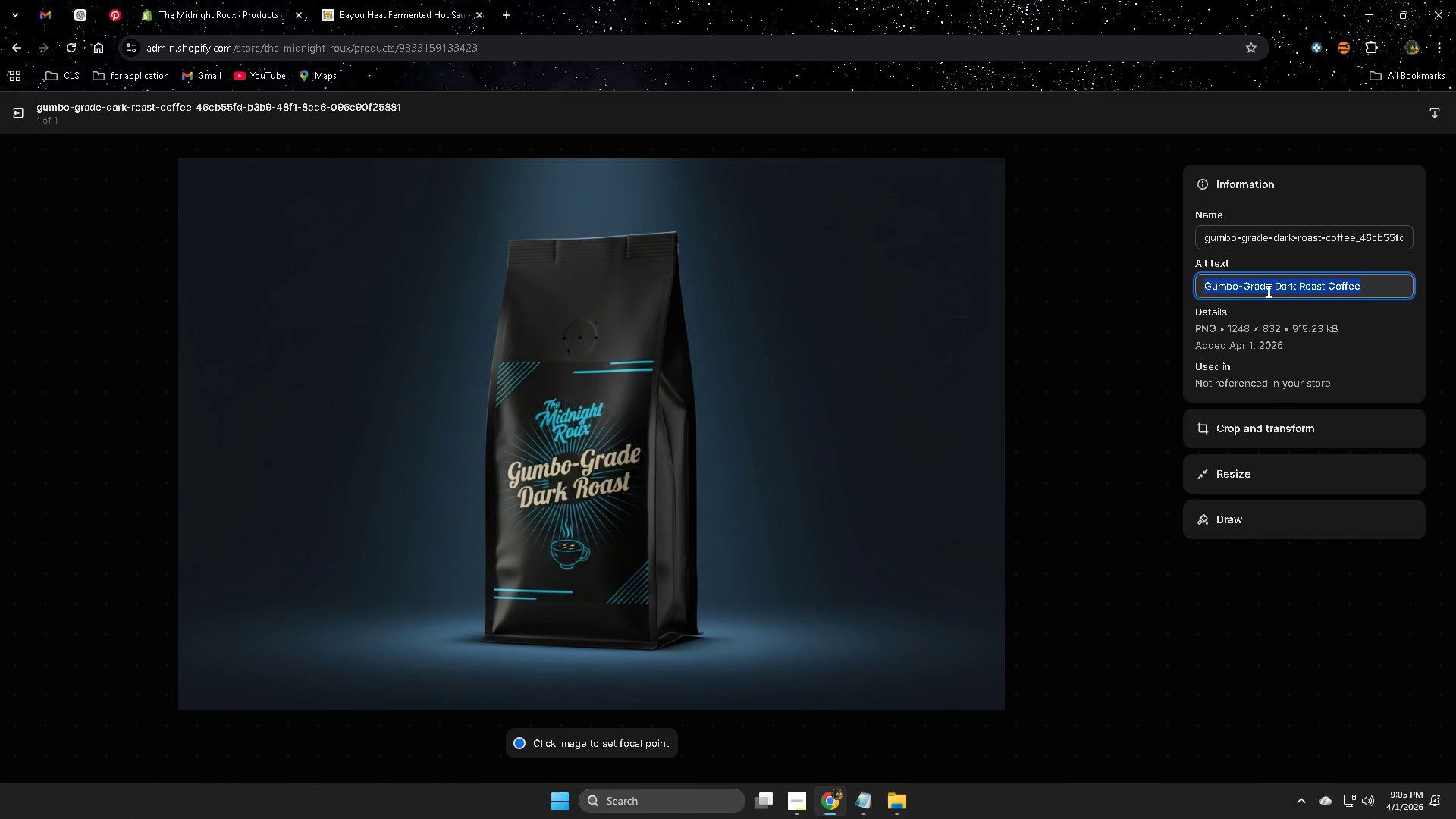 
key(Control+V)
 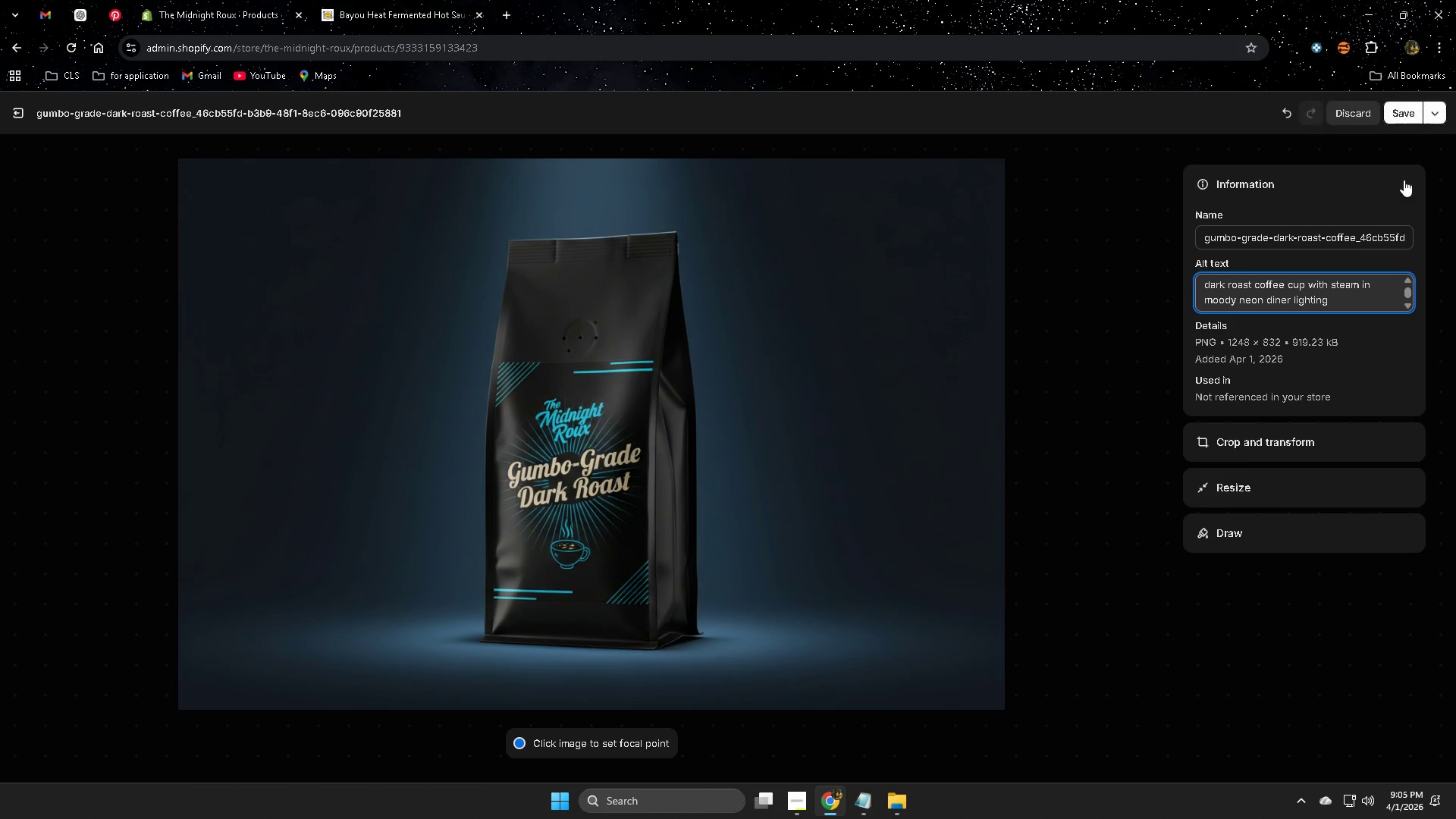 
left_click([1398, 112])
 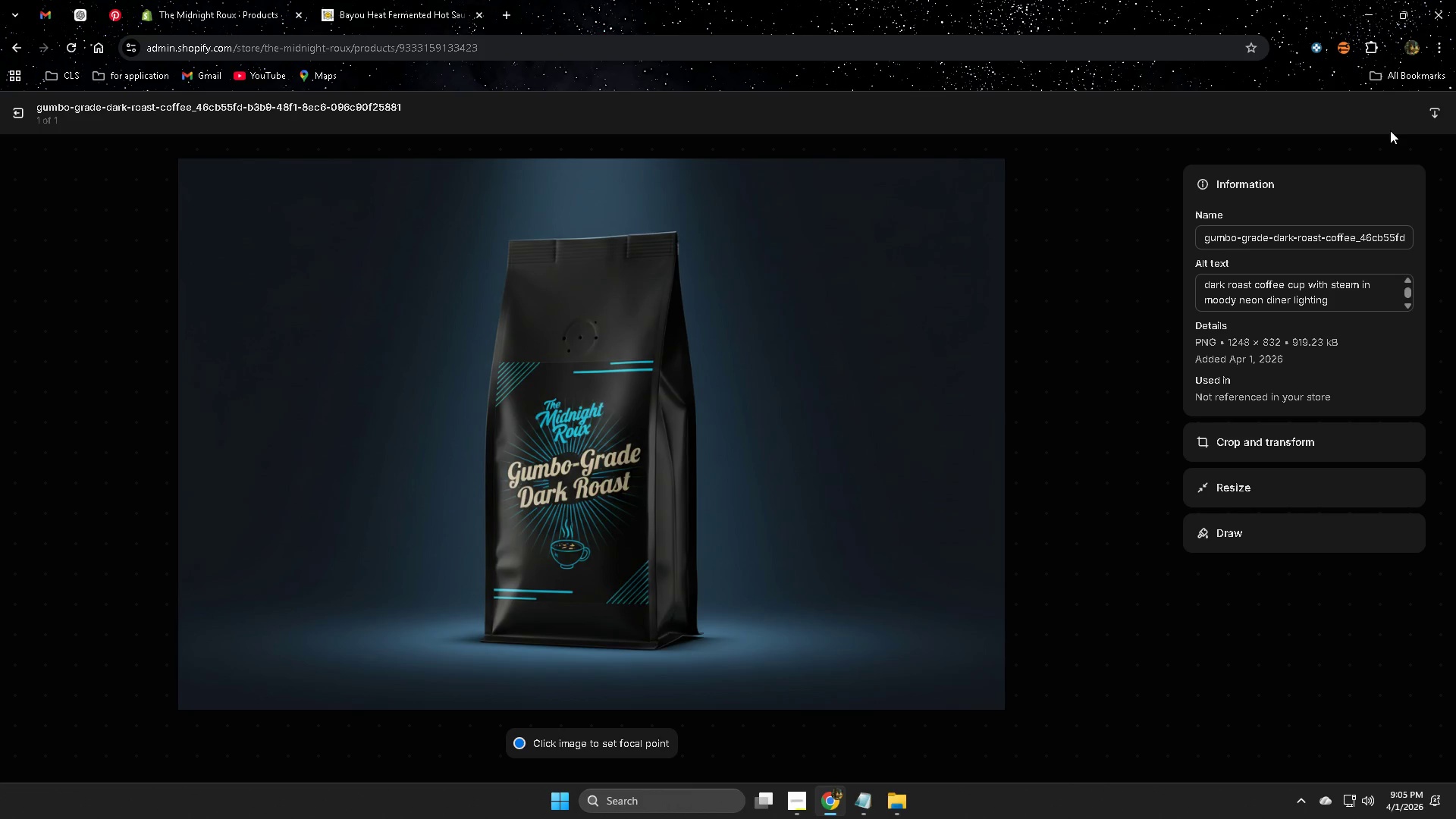 
wait(8.19)
 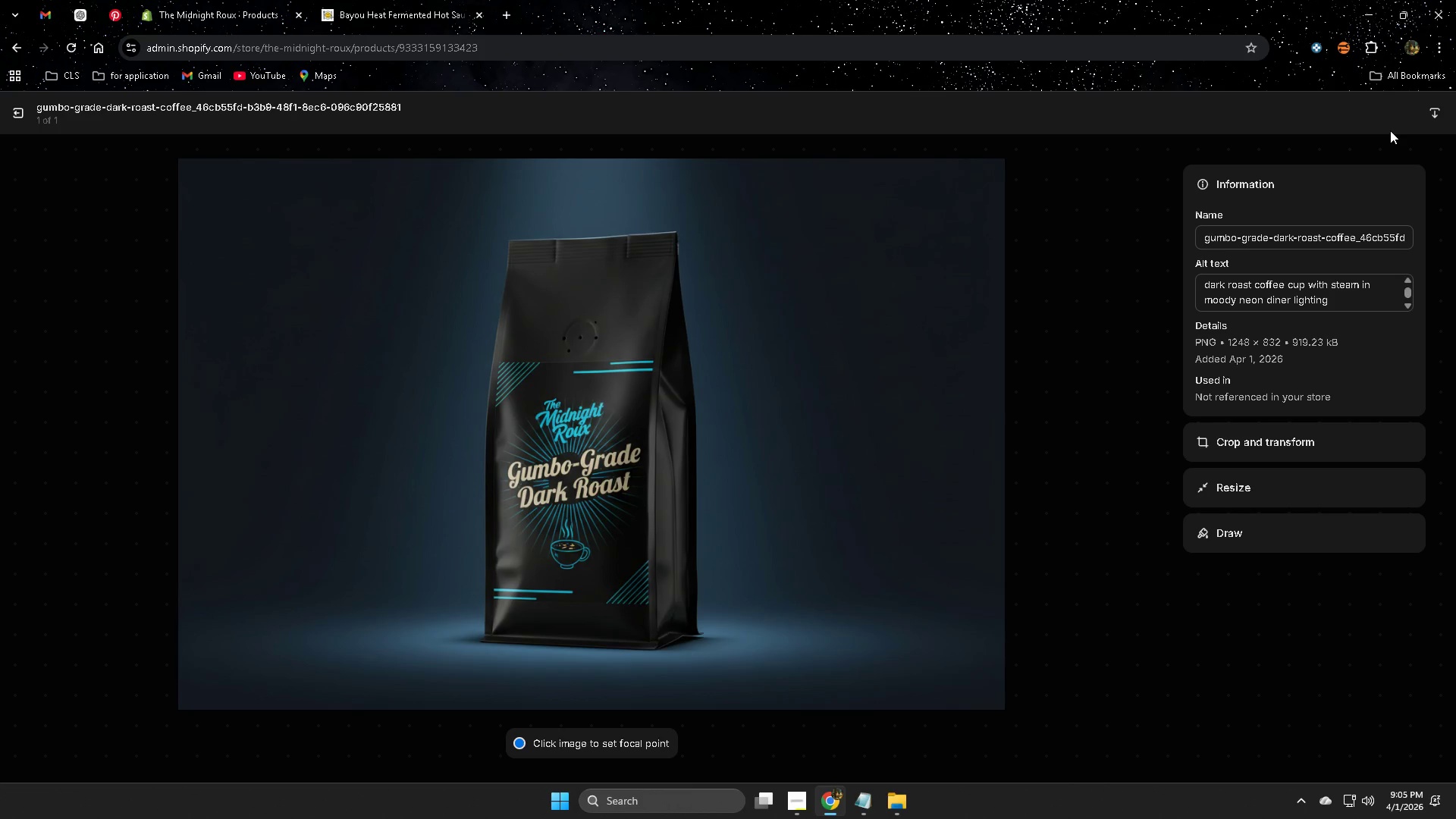 
left_click([9, 119])
 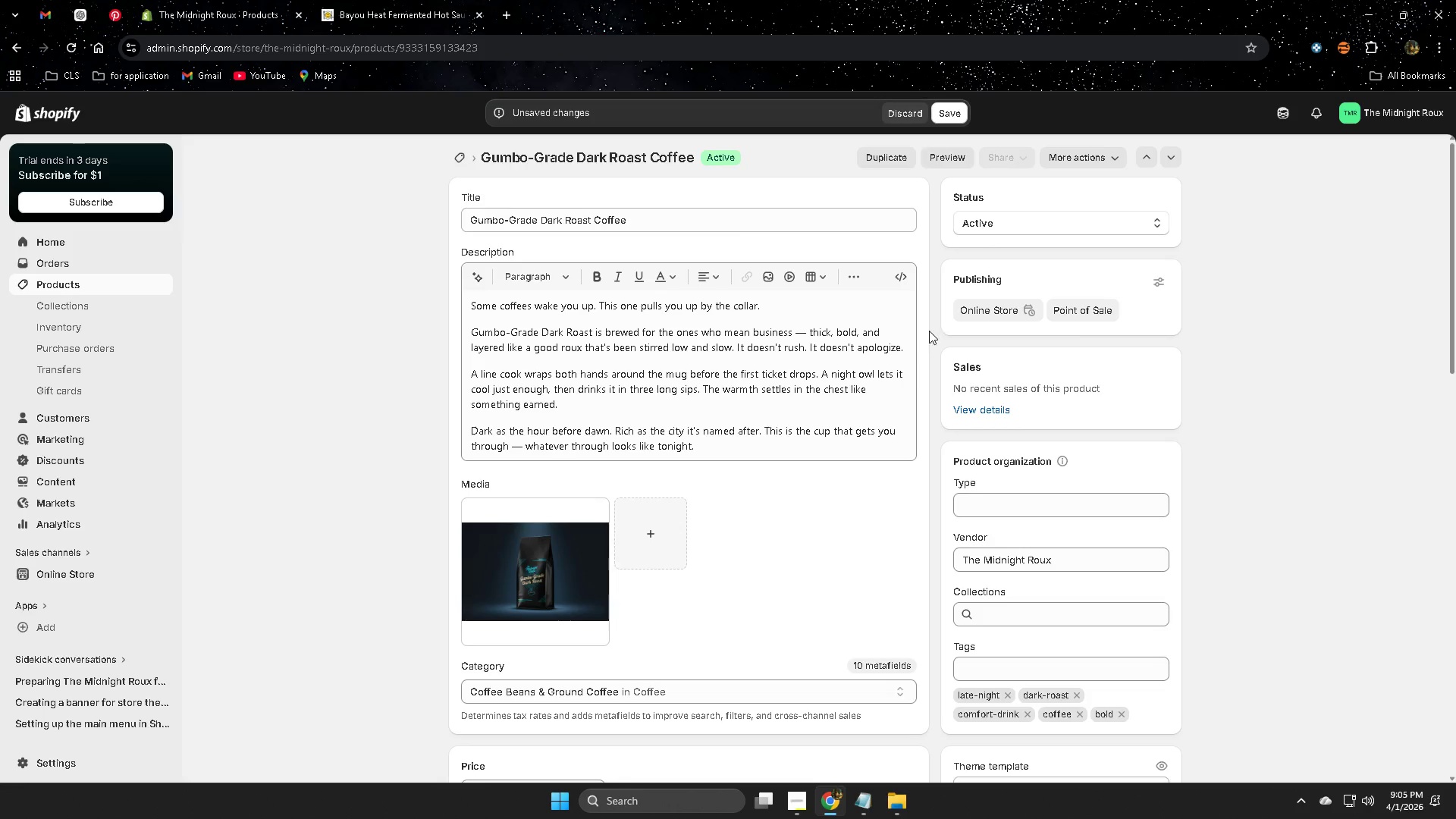 
scroll: coordinate [939, 503], scroll_direction: down, amount: 19.0
 